 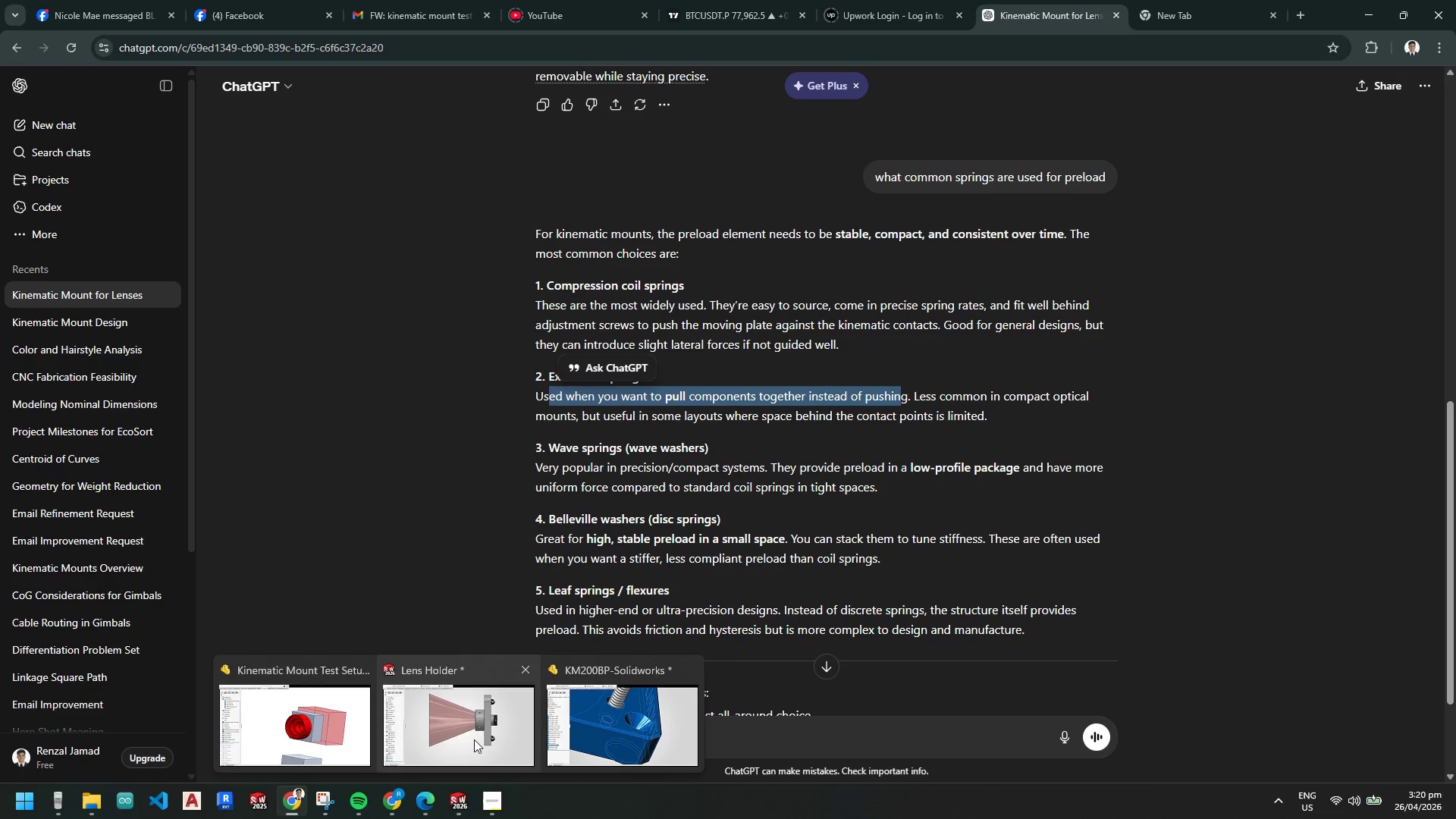 
left_click([474, 739])
 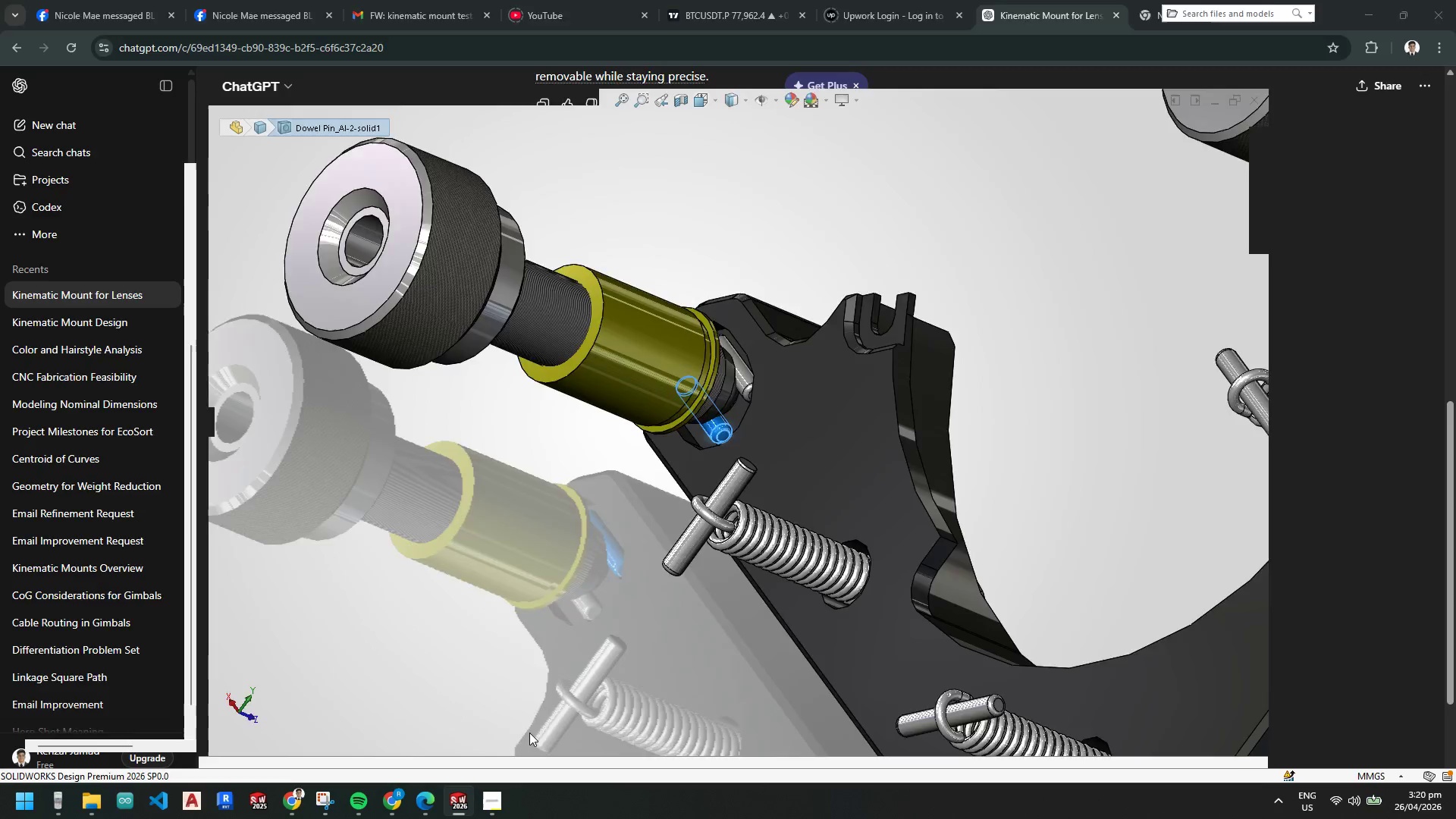 
scroll: coordinate [799, 521], scroll_direction: up, amount: 2.0
 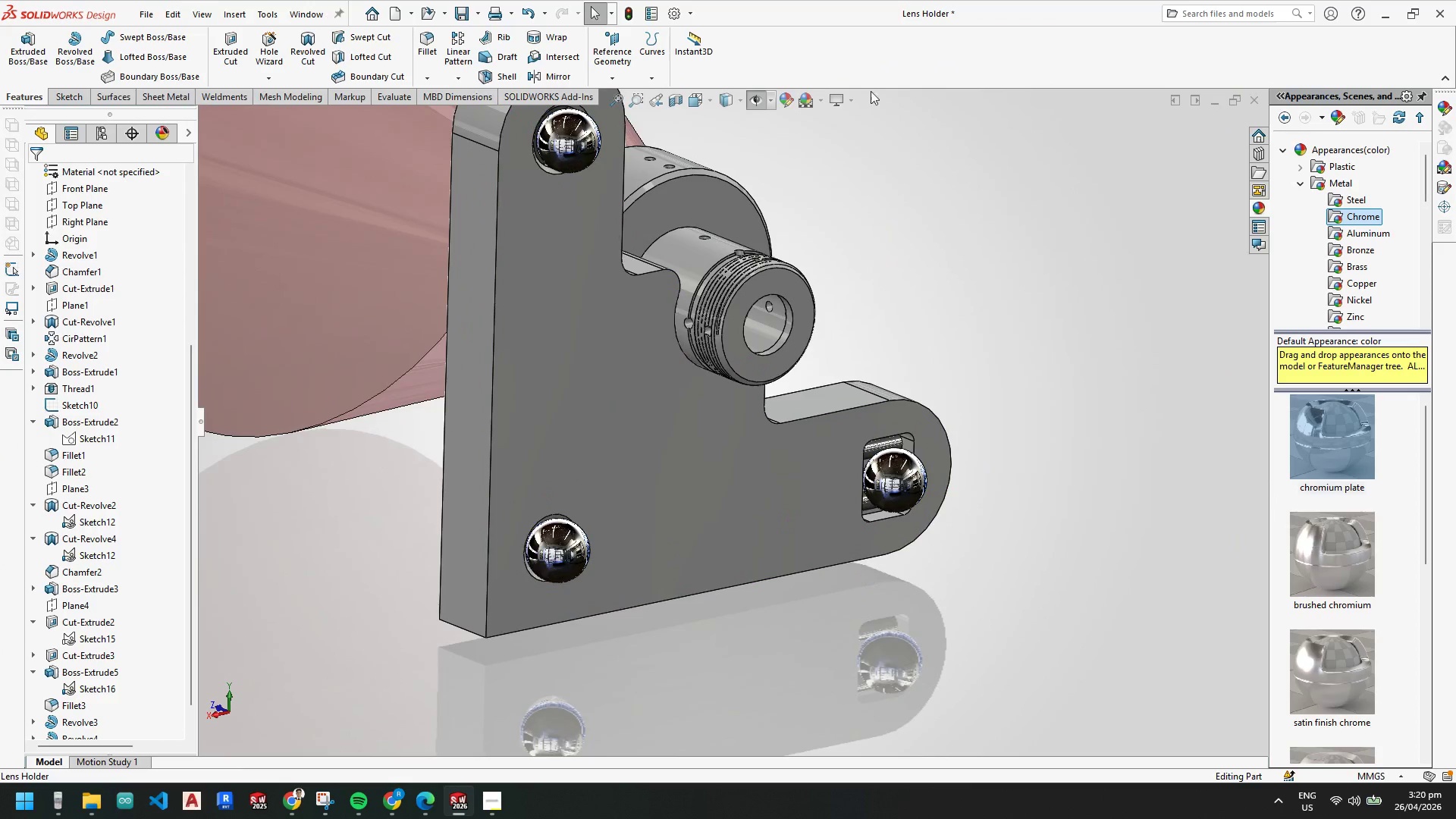 
double_click([844, 121])
 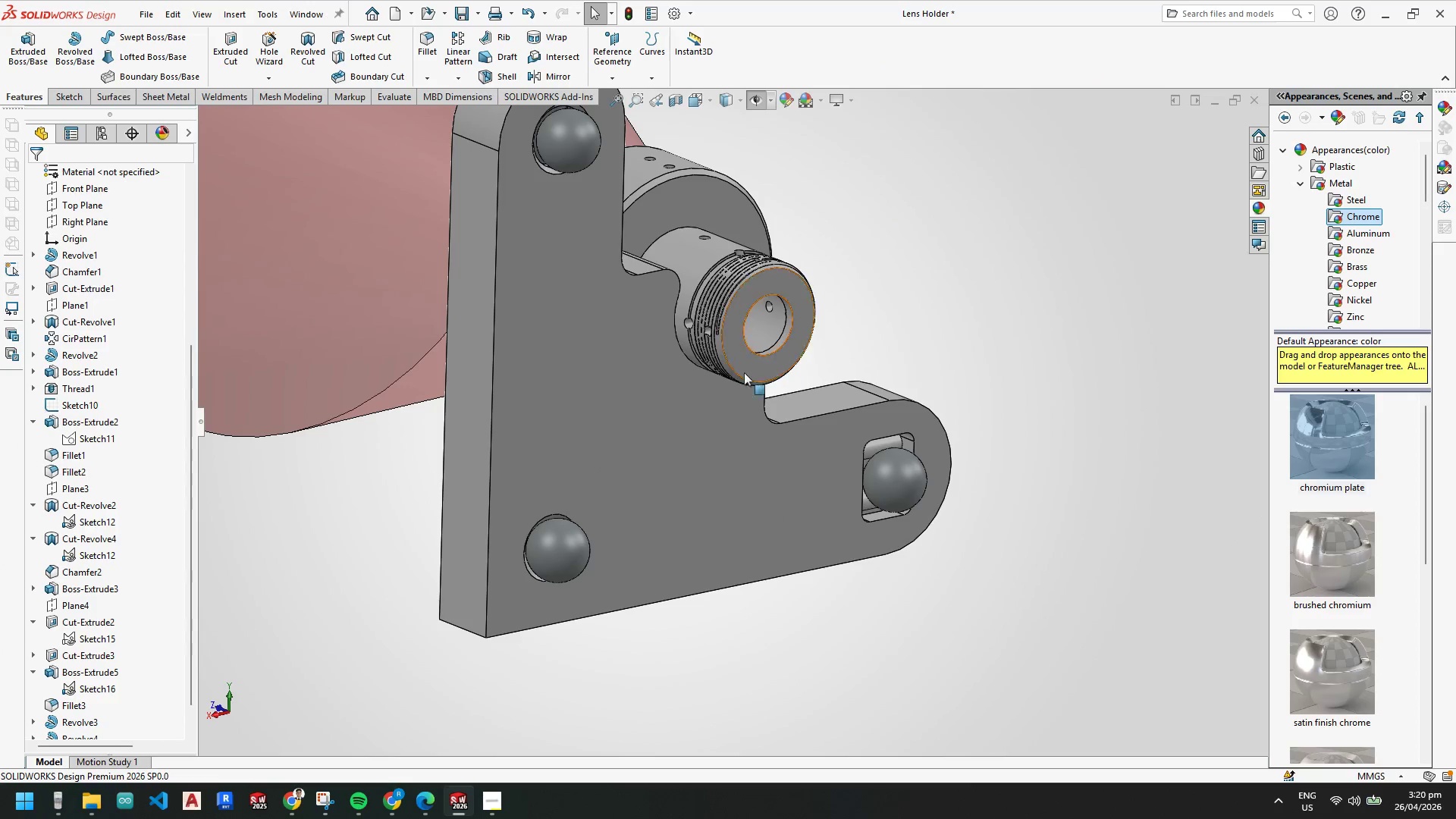 
scroll: coordinate [607, 345], scroll_direction: down, amount: 6.0
 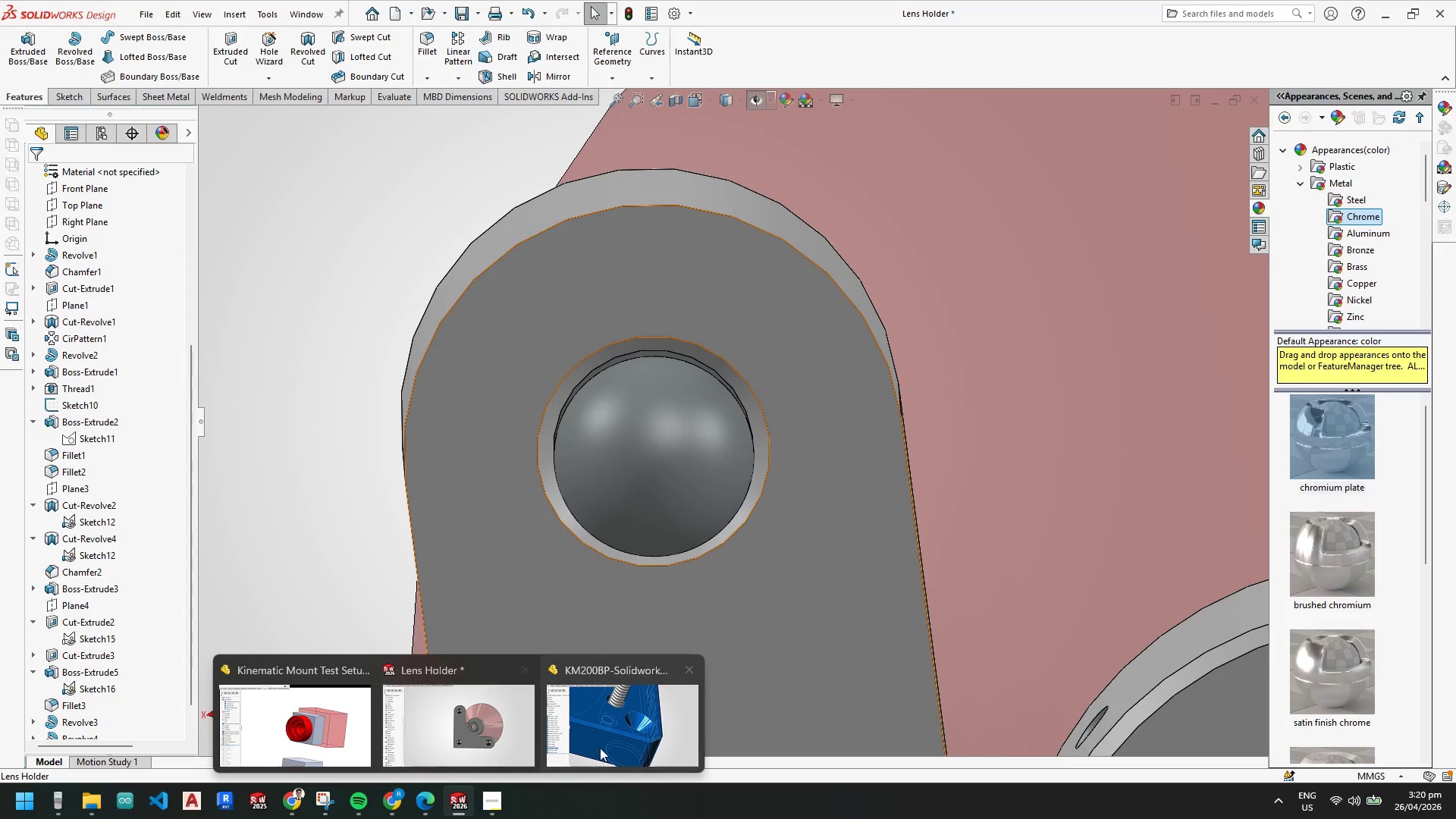 
left_click([611, 744])
 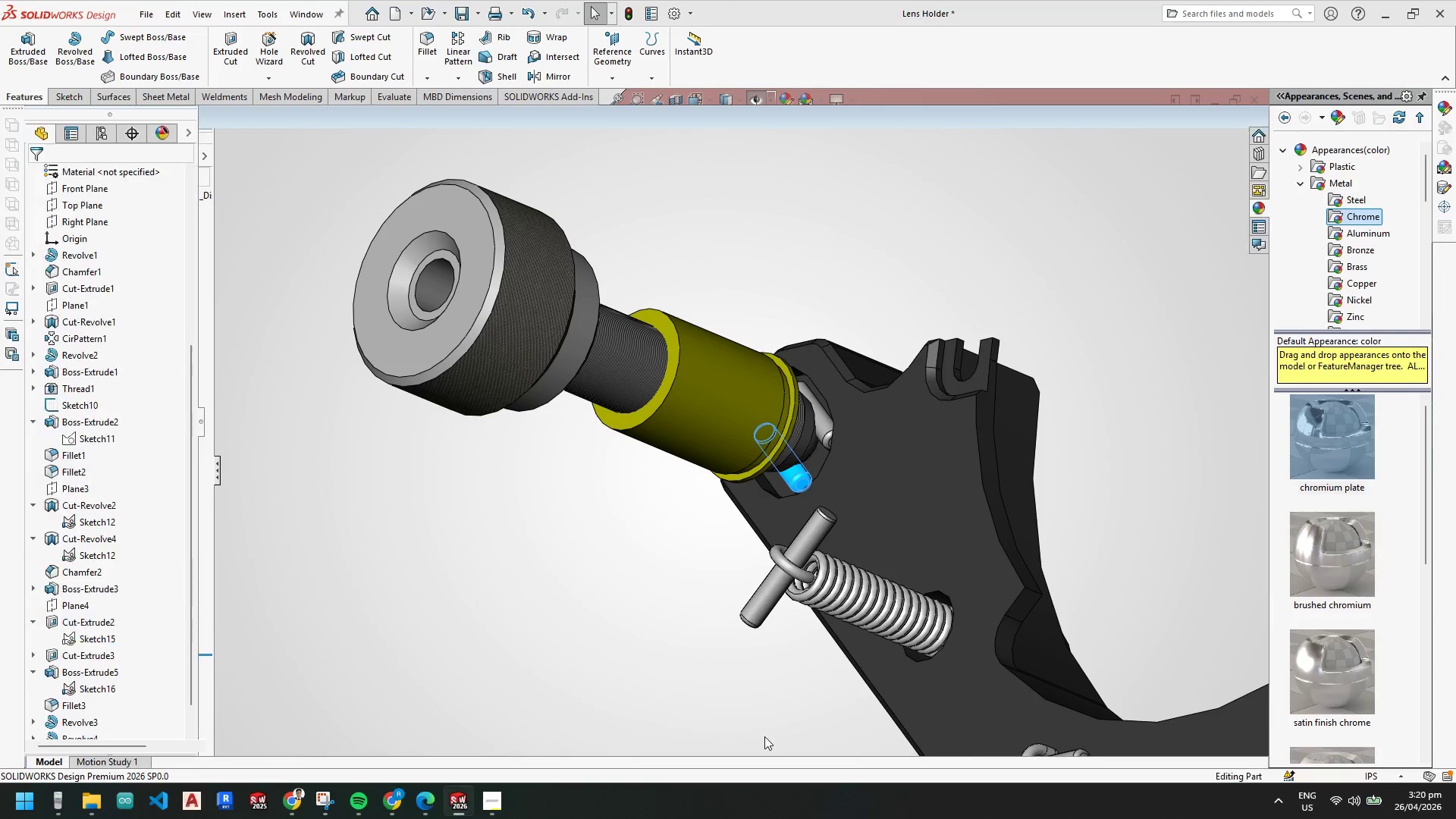 
scroll: coordinate [656, 495], scroll_direction: down, amount: 3.0
 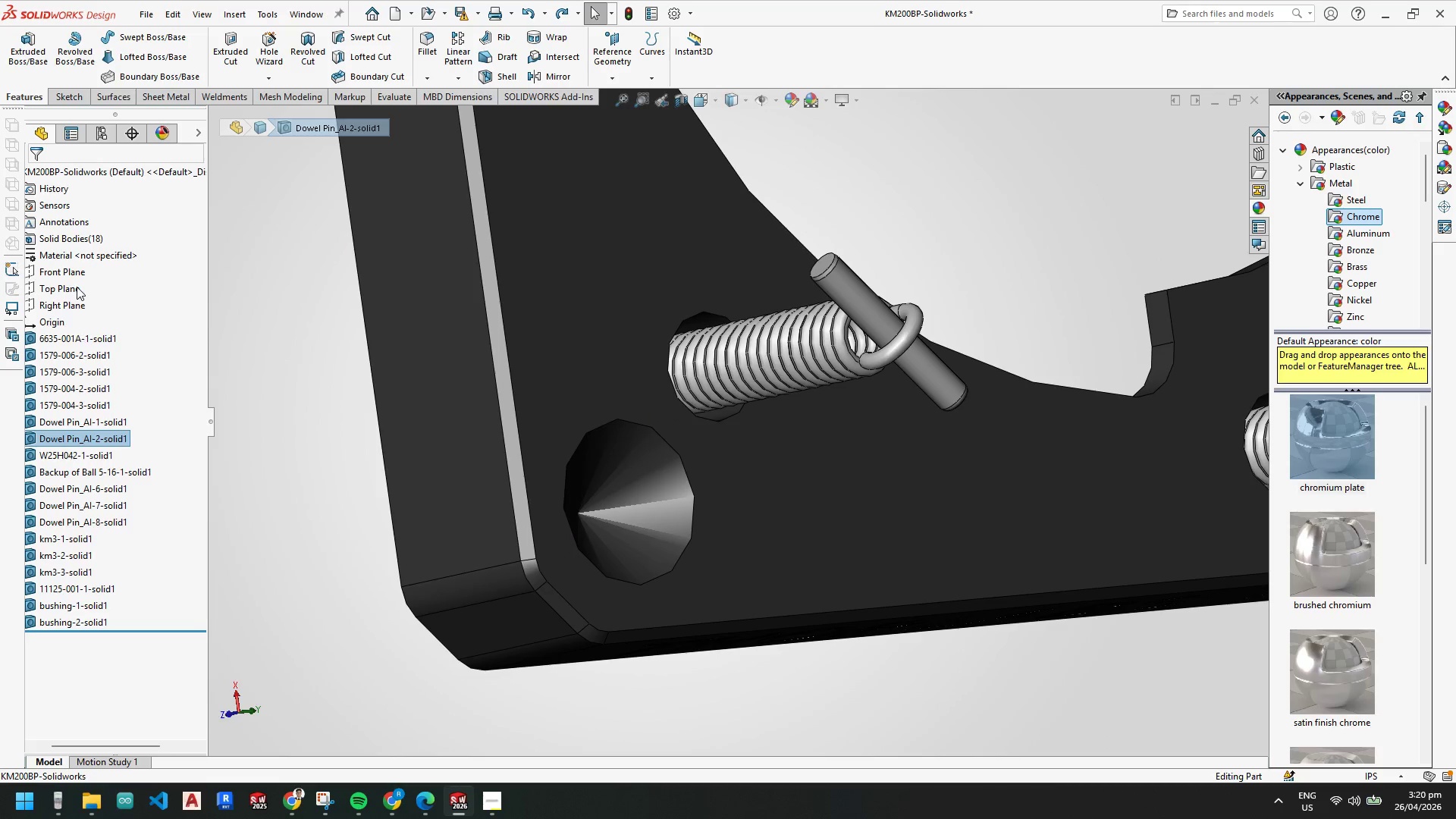 
right_click([87, 239])
 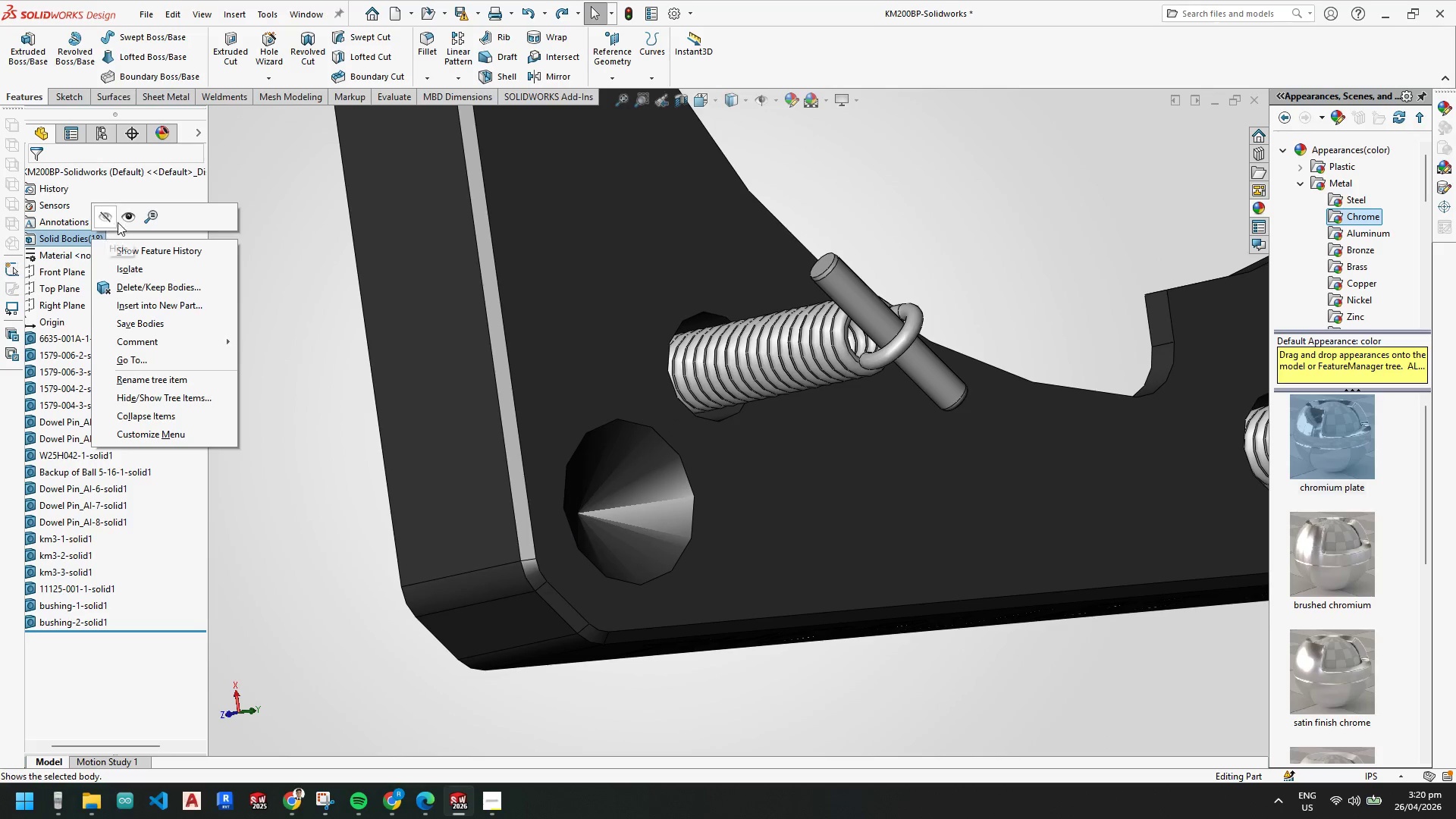 
left_click([130, 220])
 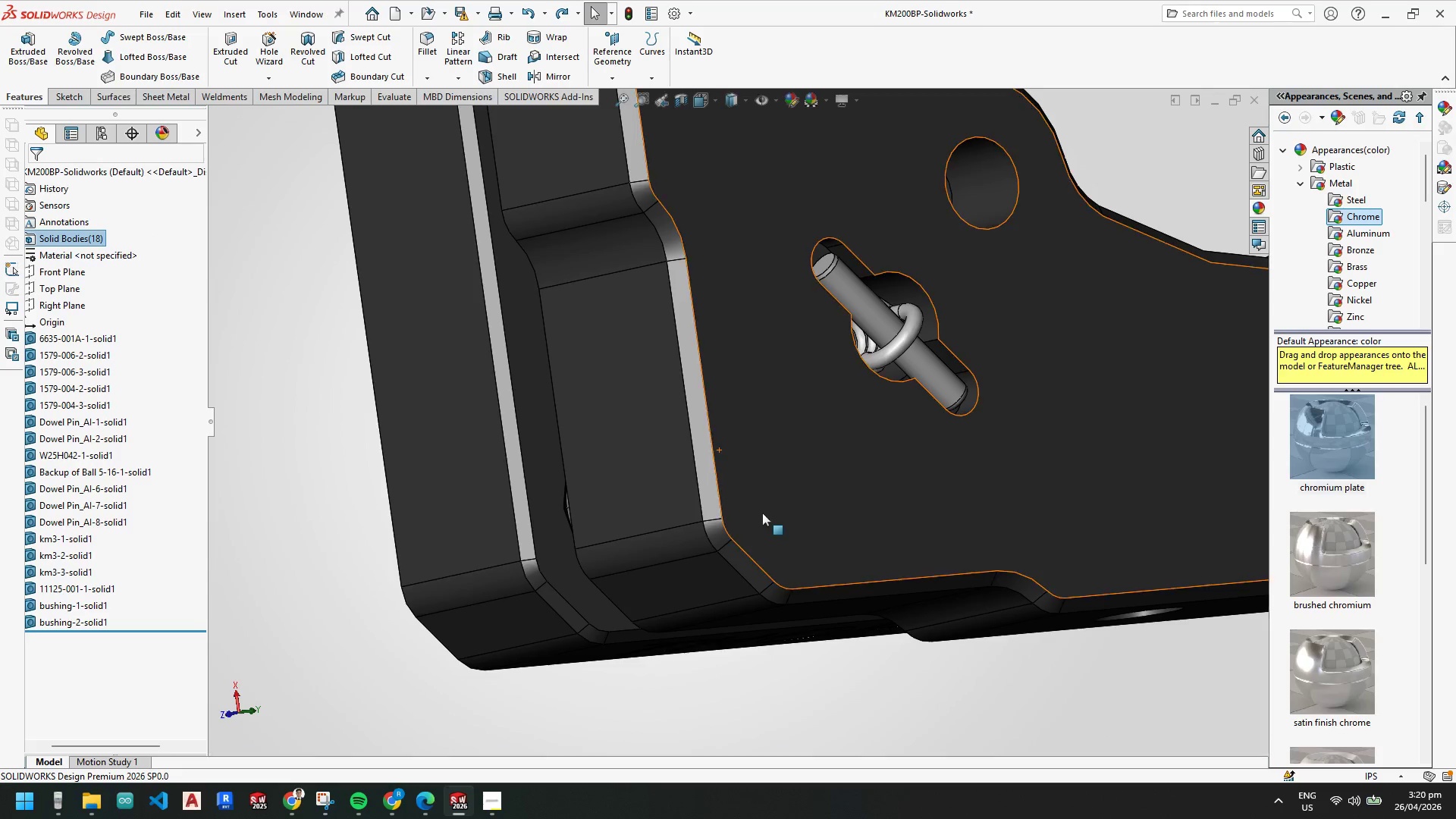 
right_click([808, 463])
 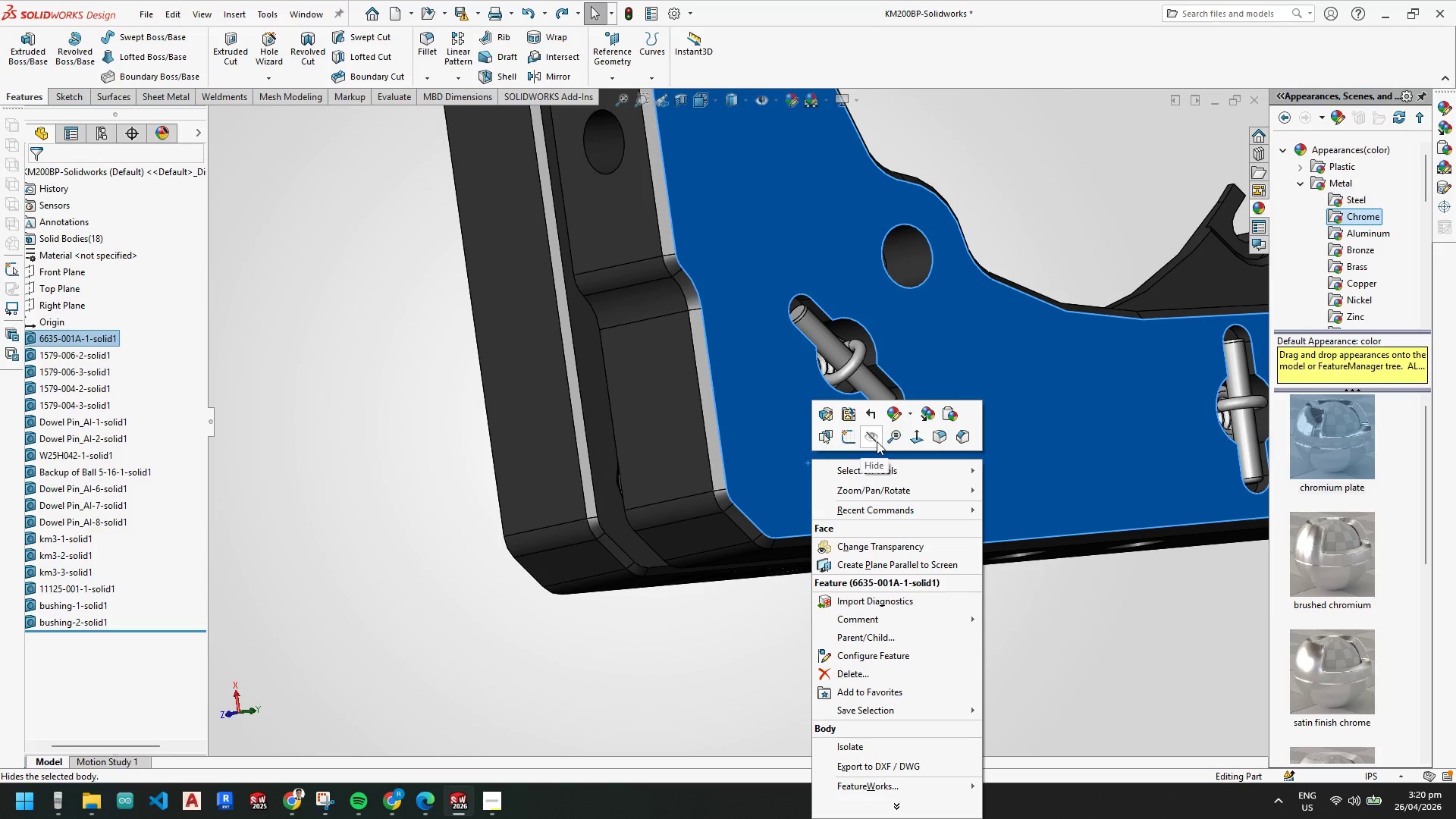 
scroll: coordinate [786, 505], scroll_direction: up, amount: 2.0
 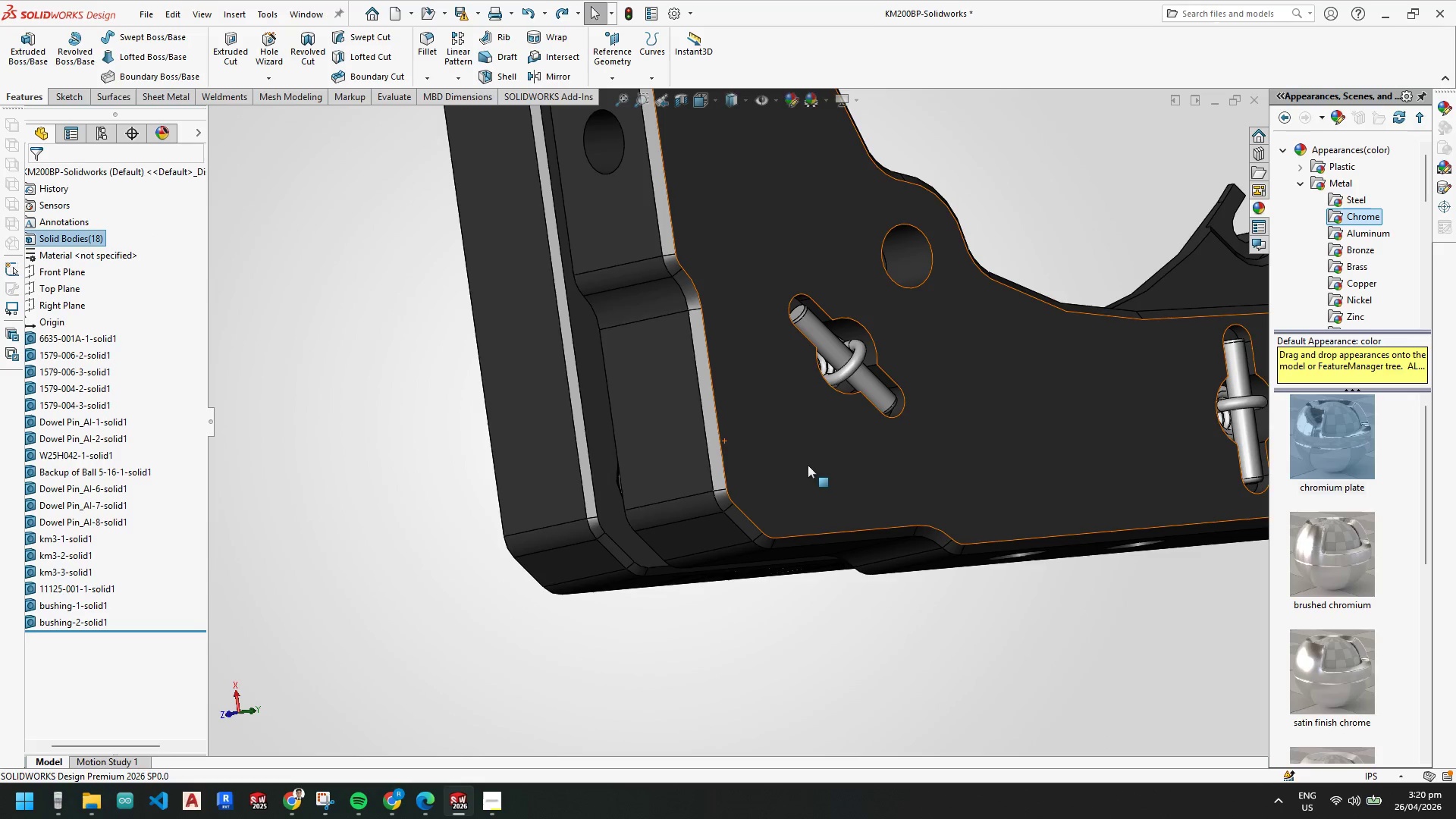 
left_click([871, 441])
 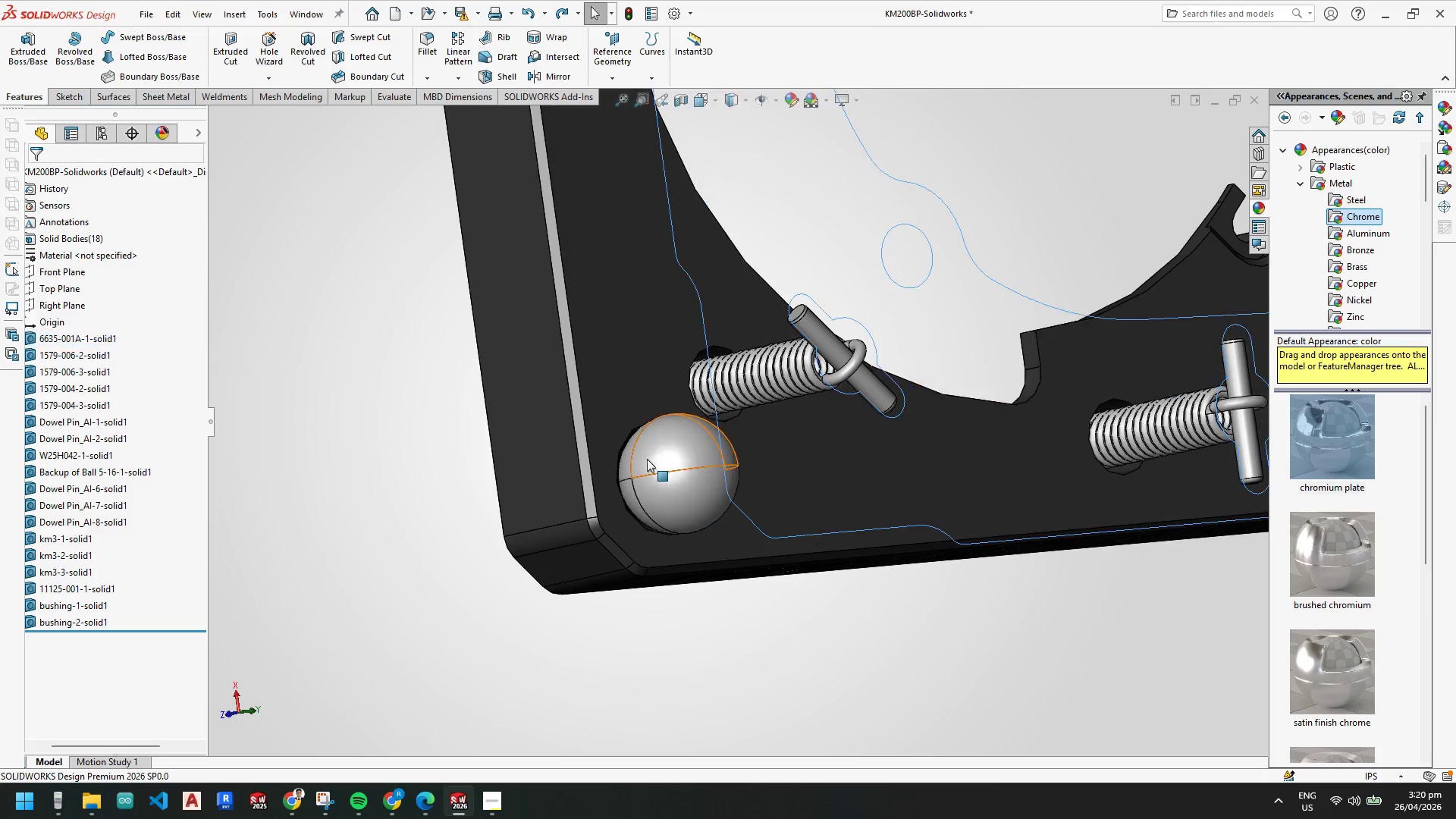 
scroll: coordinate [649, 538], scroll_direction: down, amount: 7.0
 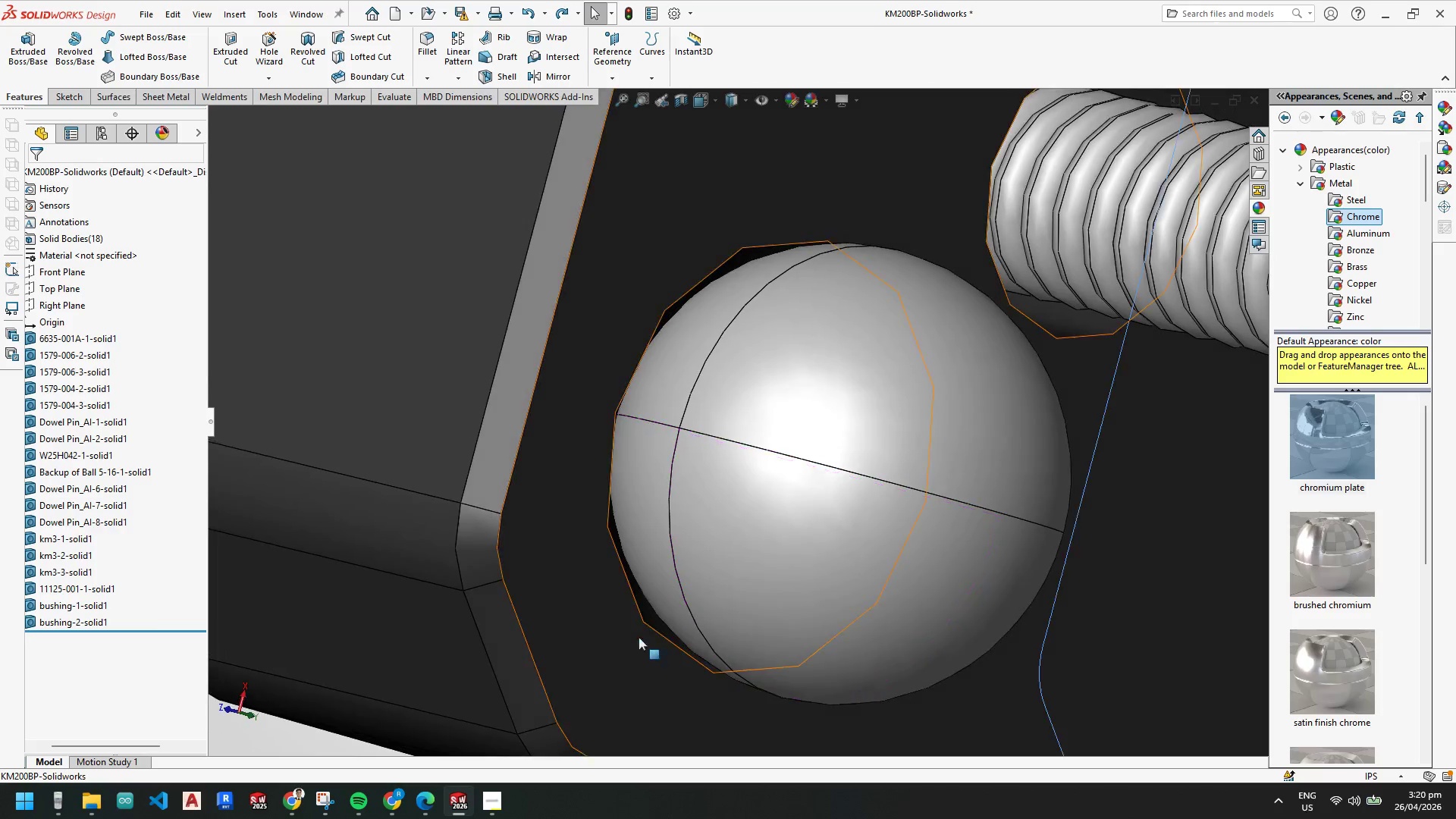 
scroll: coordinate [749, 646], scroll_direction: up, amount: 8.0
 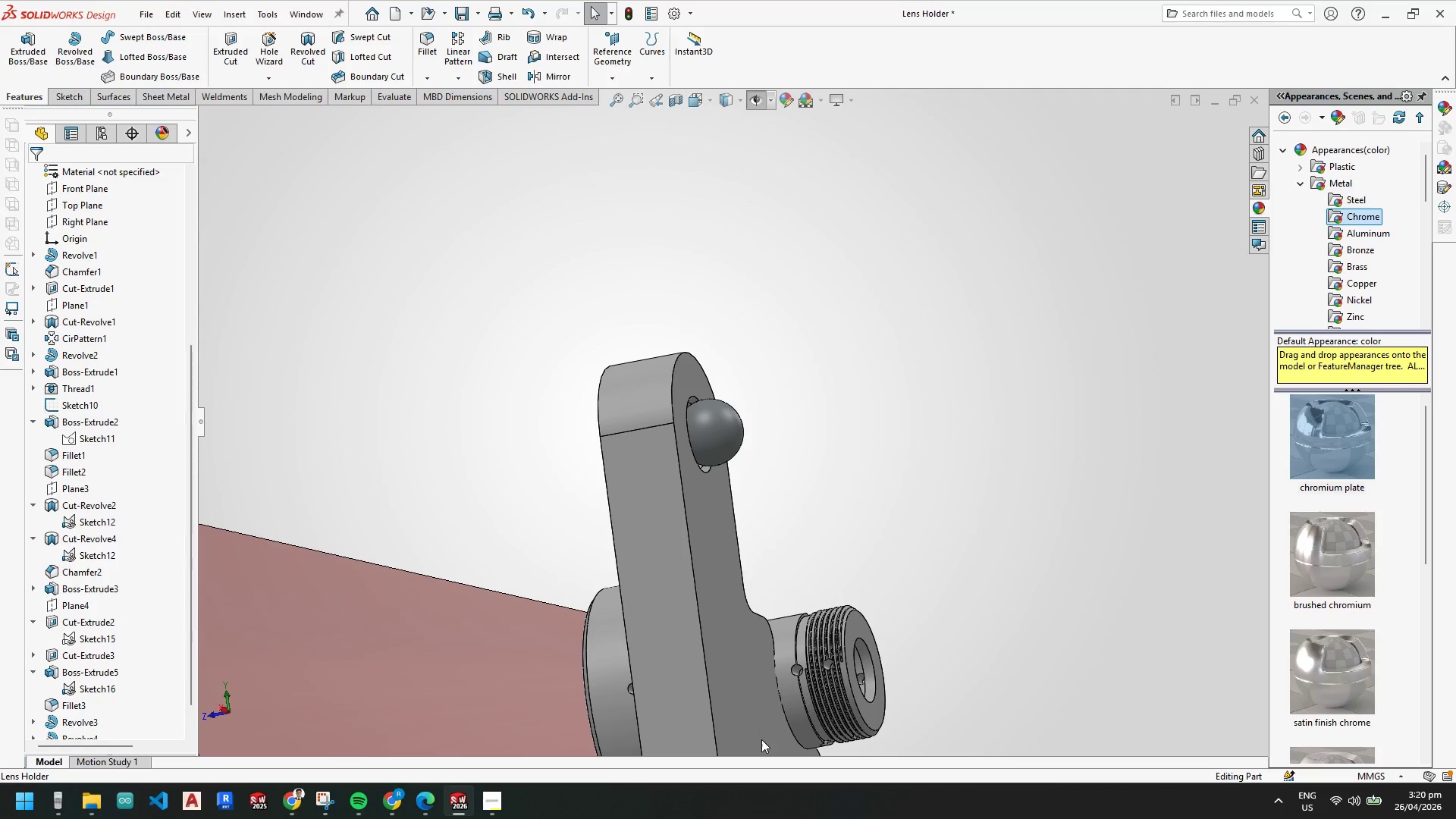 
scroll: coordinate [784, 661], scroll_direction: none, amount: 0.0
 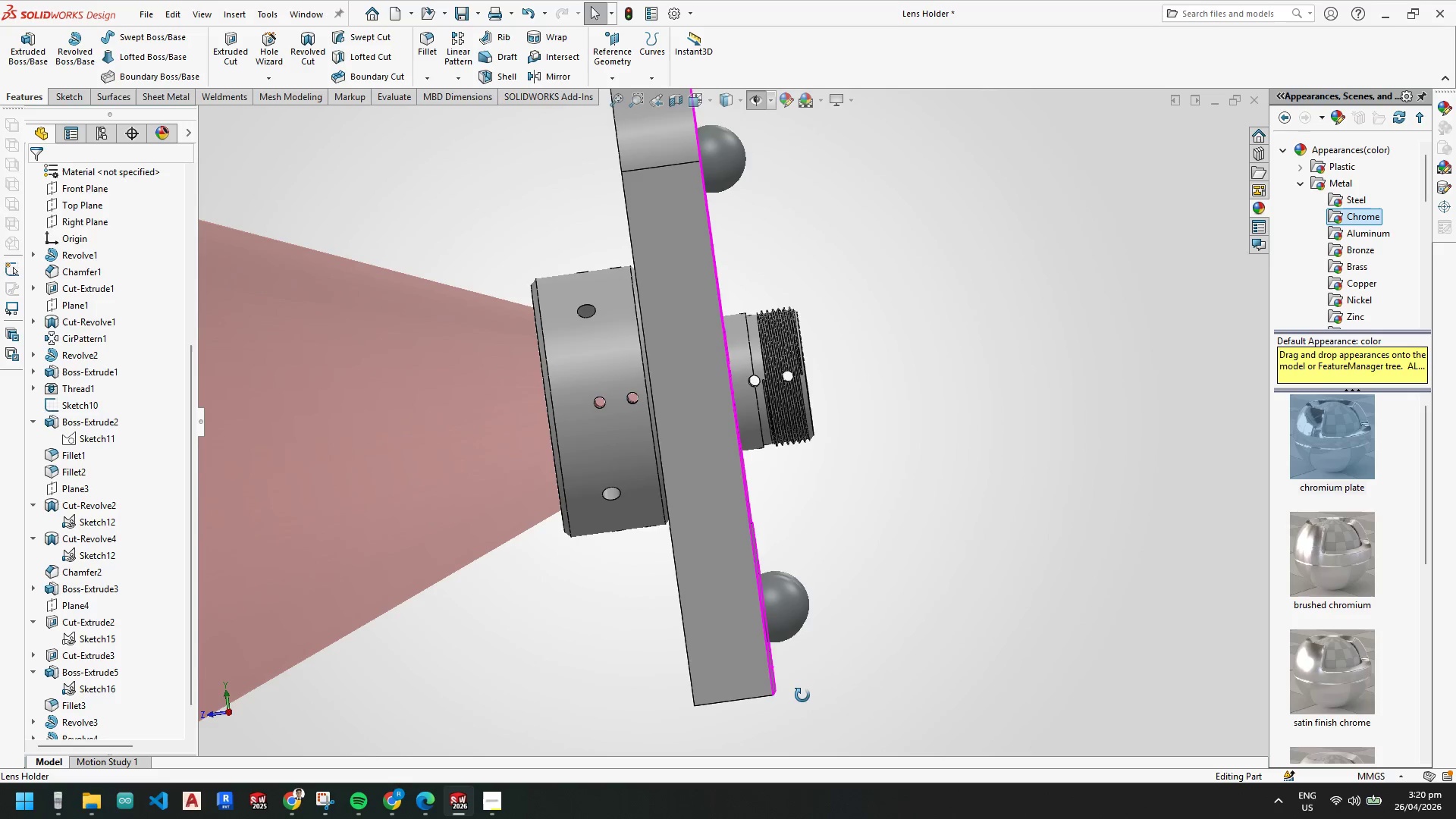 
scroll: coordinate [662, 507], scroll_direction: down, amount: 8.0
 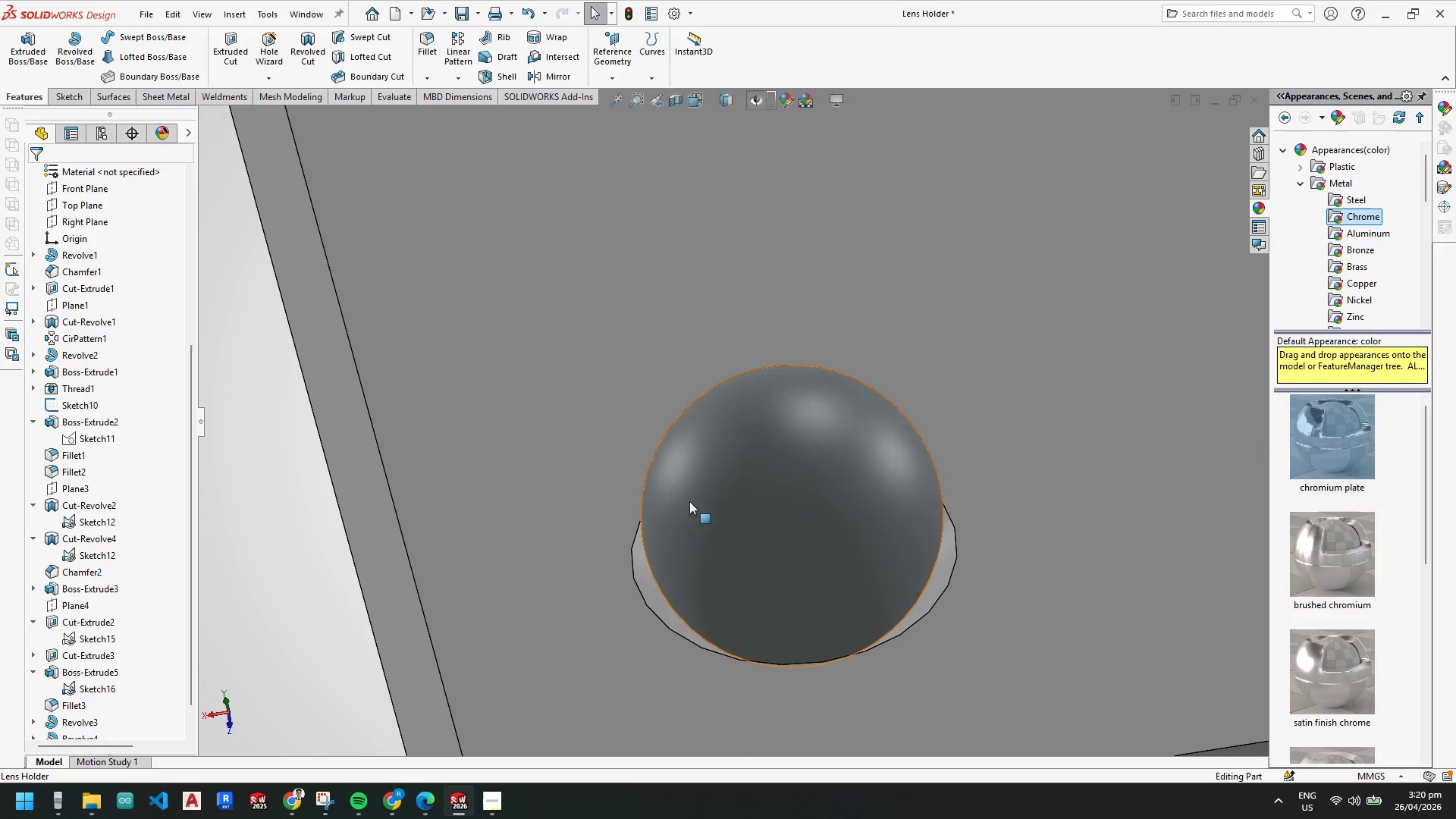 
left_click([684, 625])
 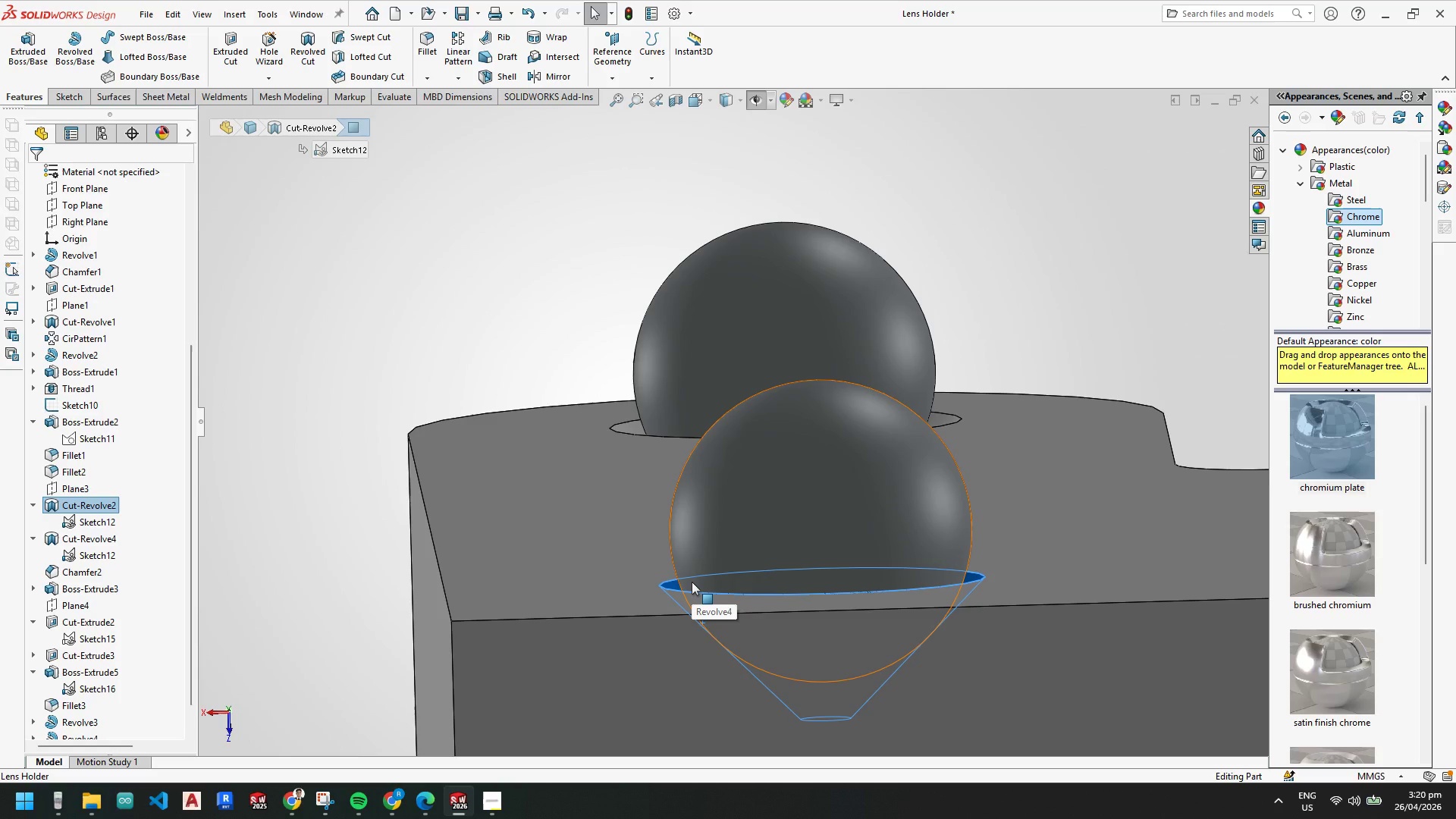 
wait(9.42)
 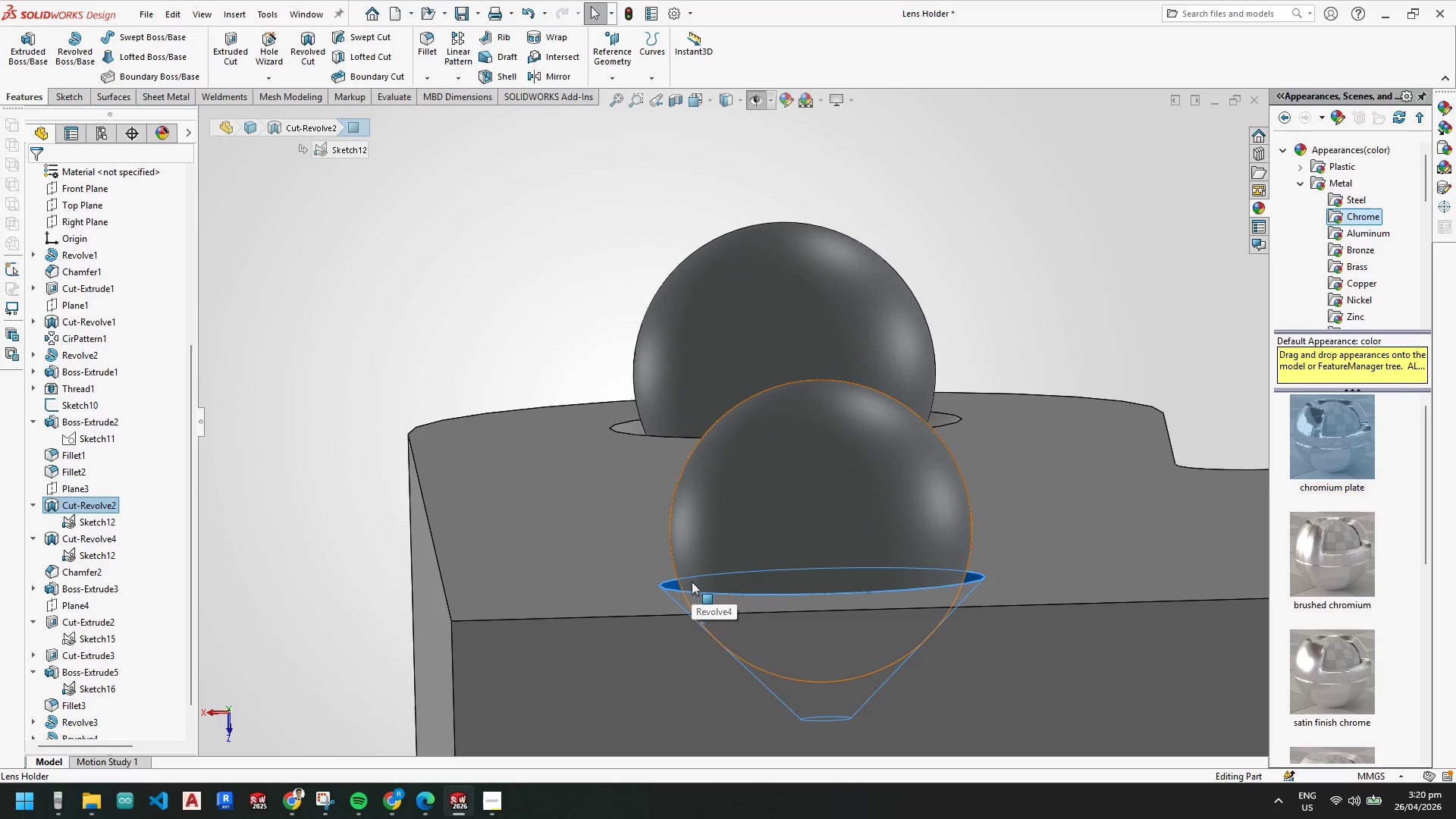 
scroll: coordinate [664, 639], scroll_direction: up, amount: 5.0
 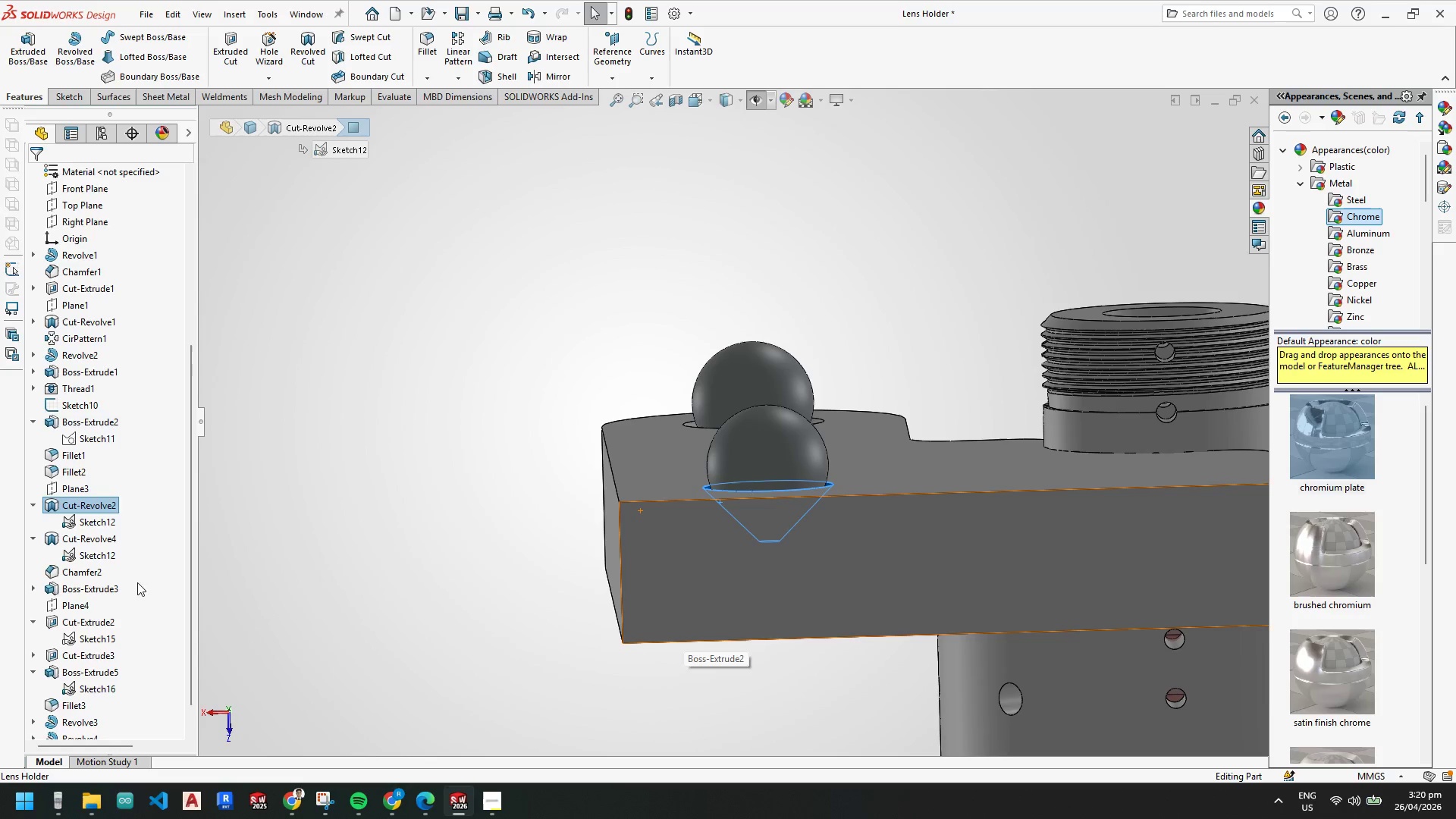 
scroll: coordinate [133, 614], scroll_direction: down, amount: 5.0
 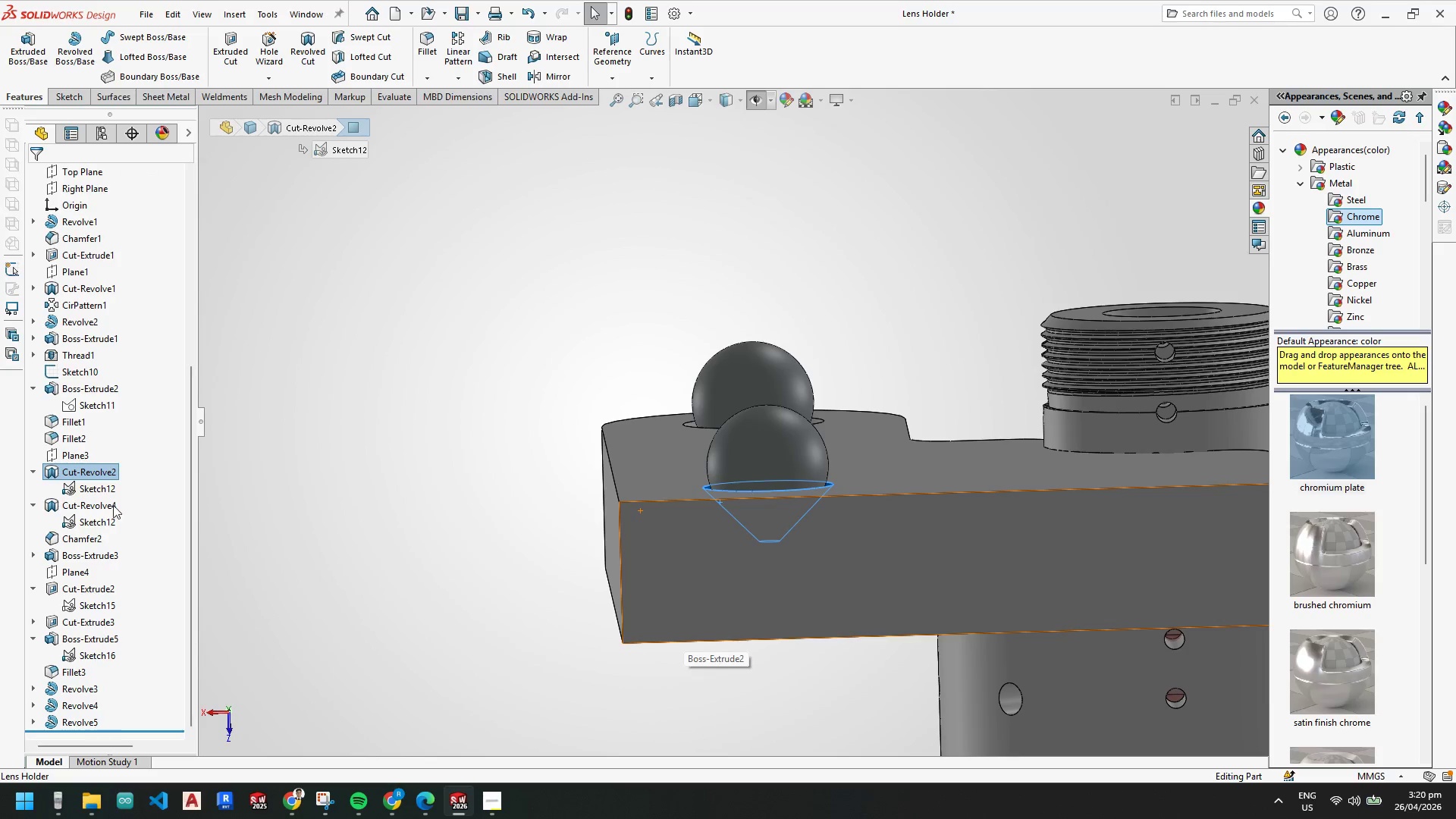 
left_click([764, 426])
 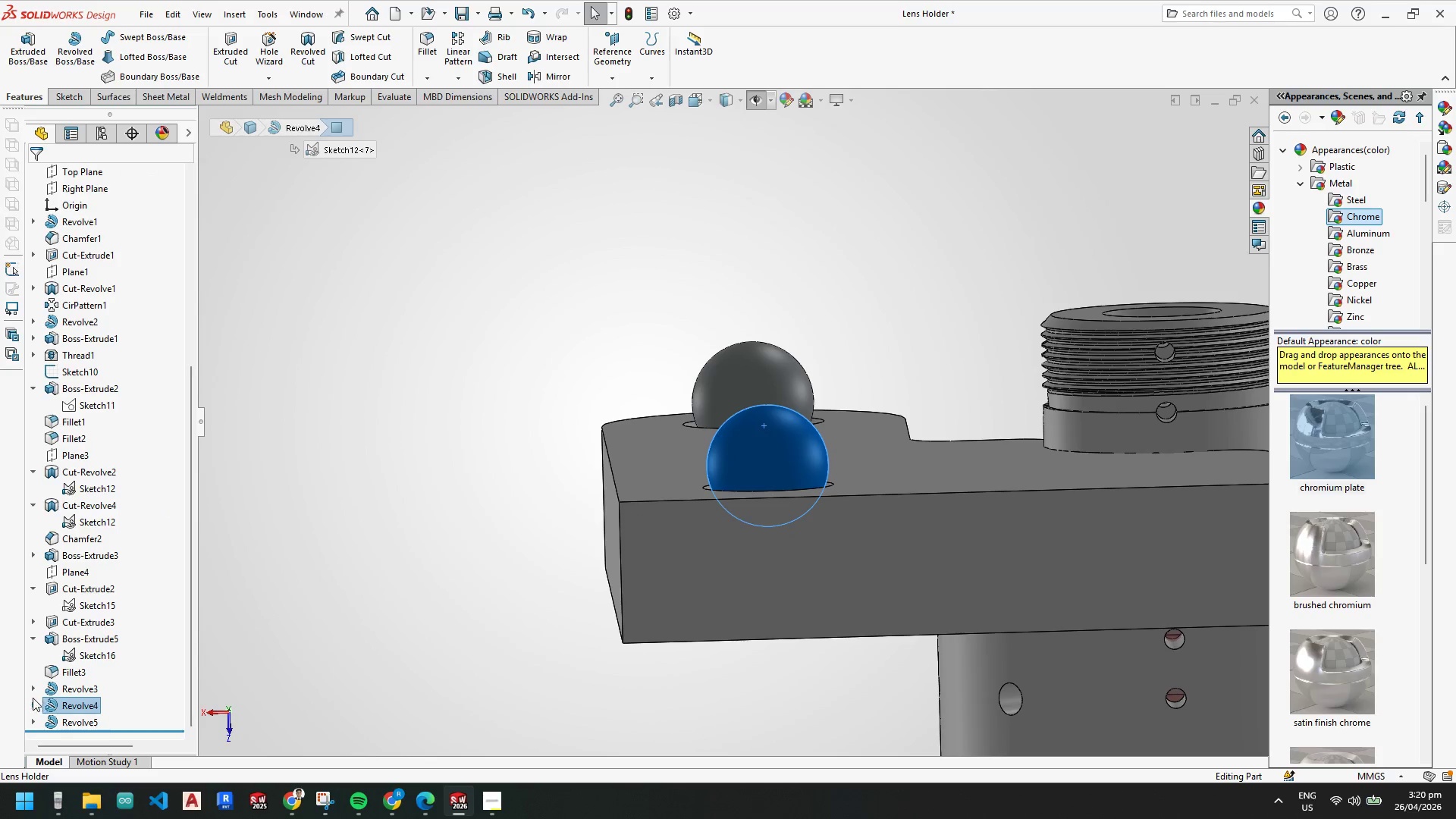 
left_click([80, 722])
 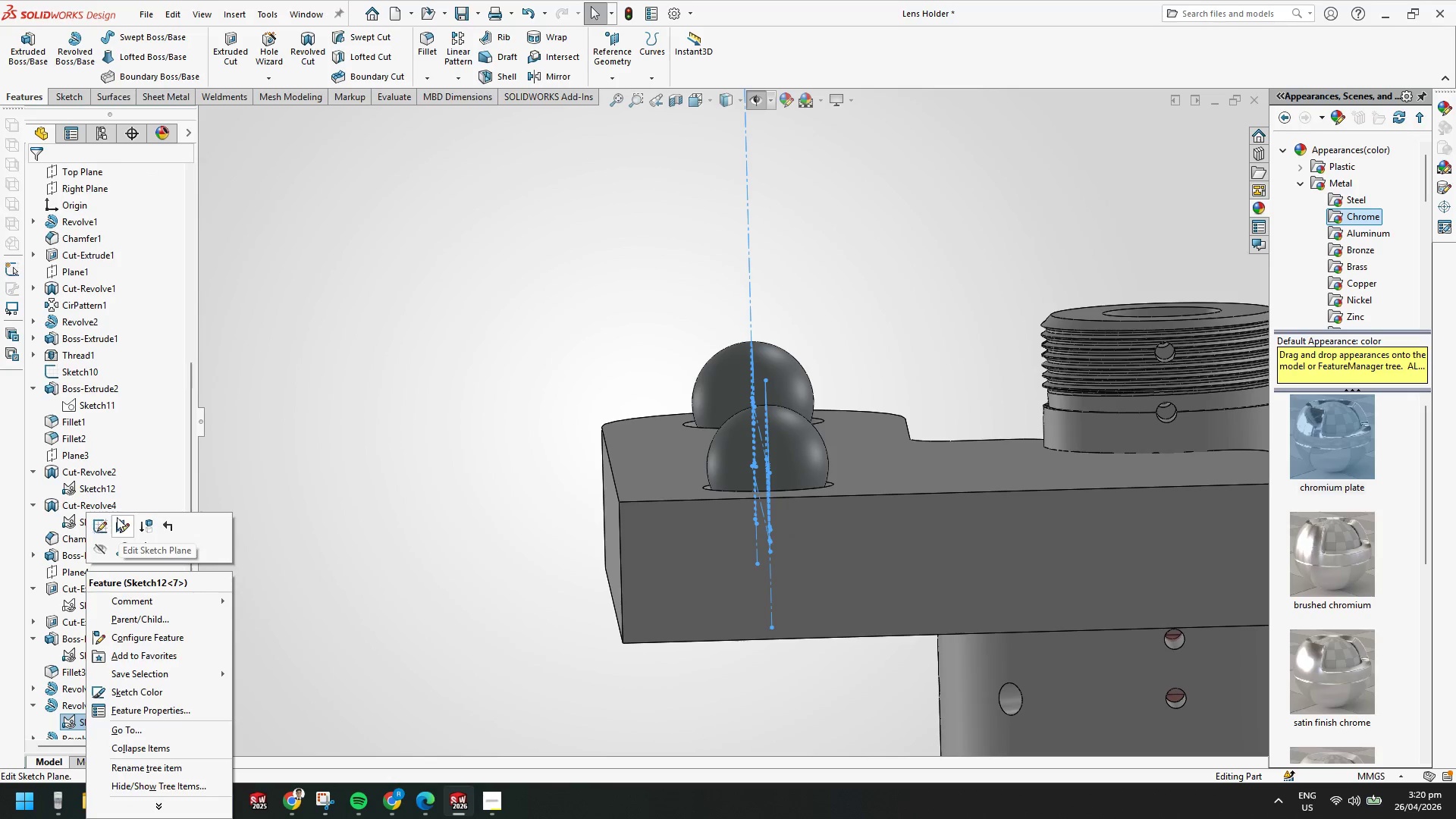 
left_click([99, 526])
 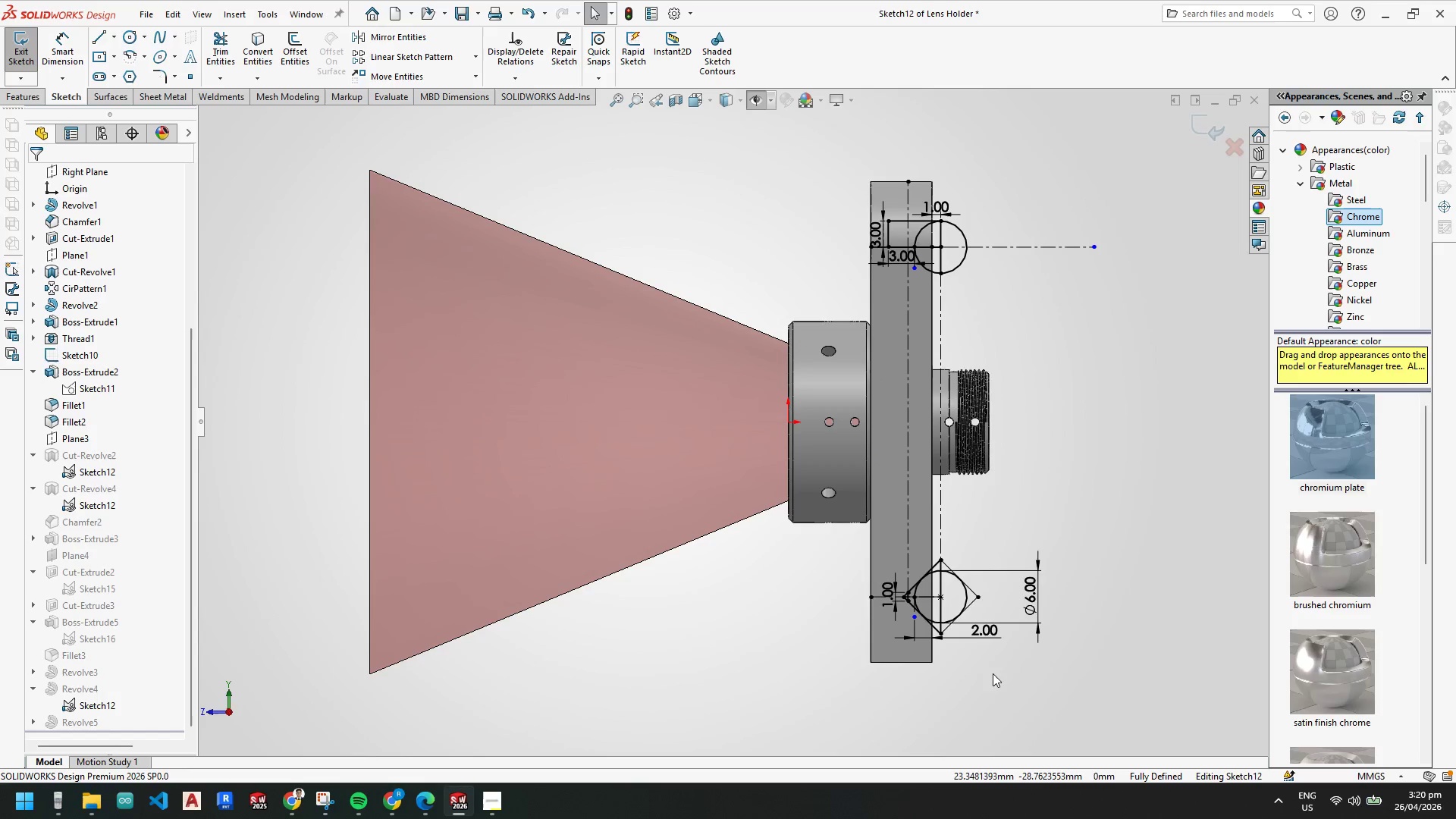 
scroll: coordinate [828, 522], scroll_direction: down, amount: 7.0
 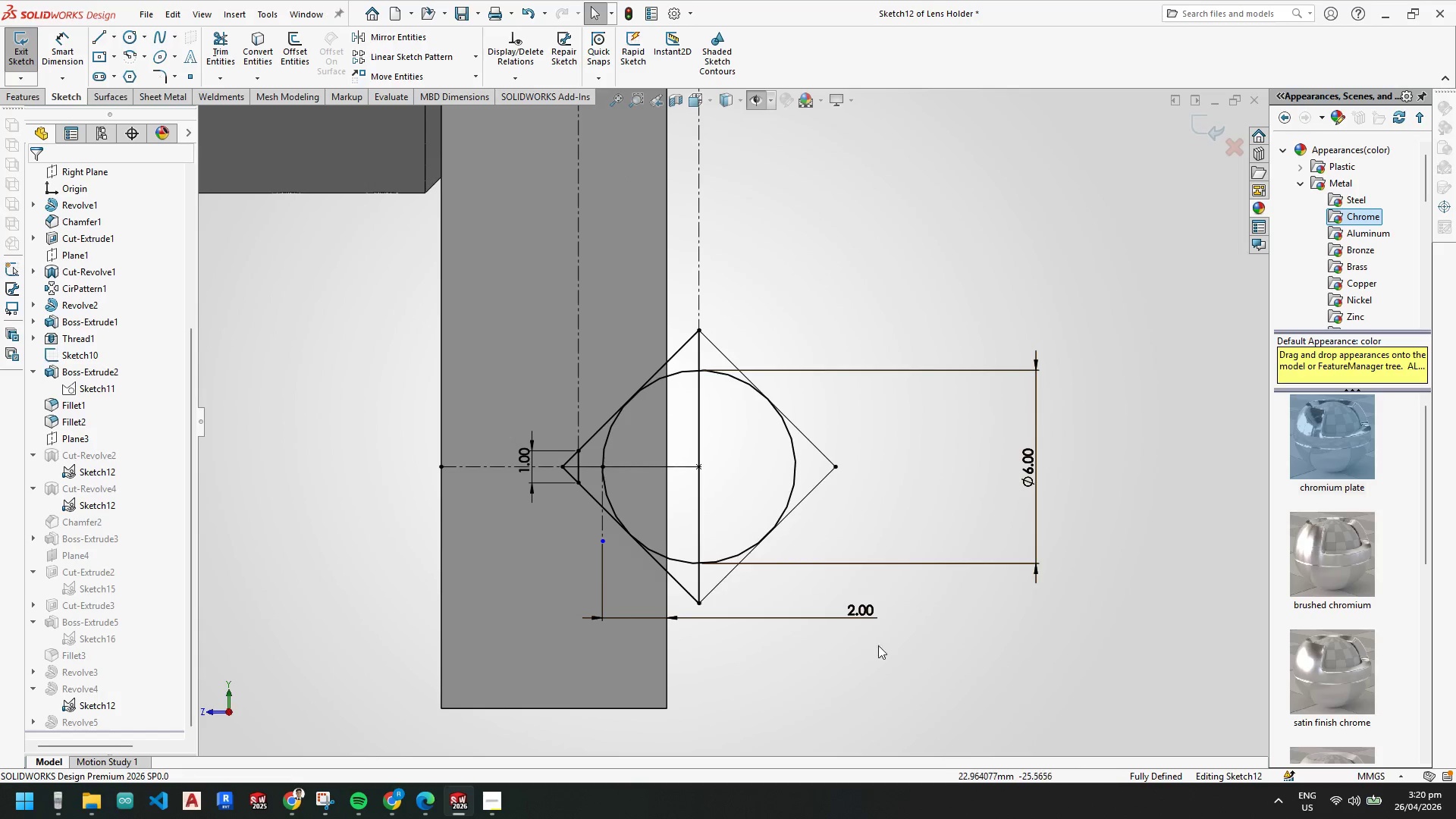 
double_click([858, 617])
 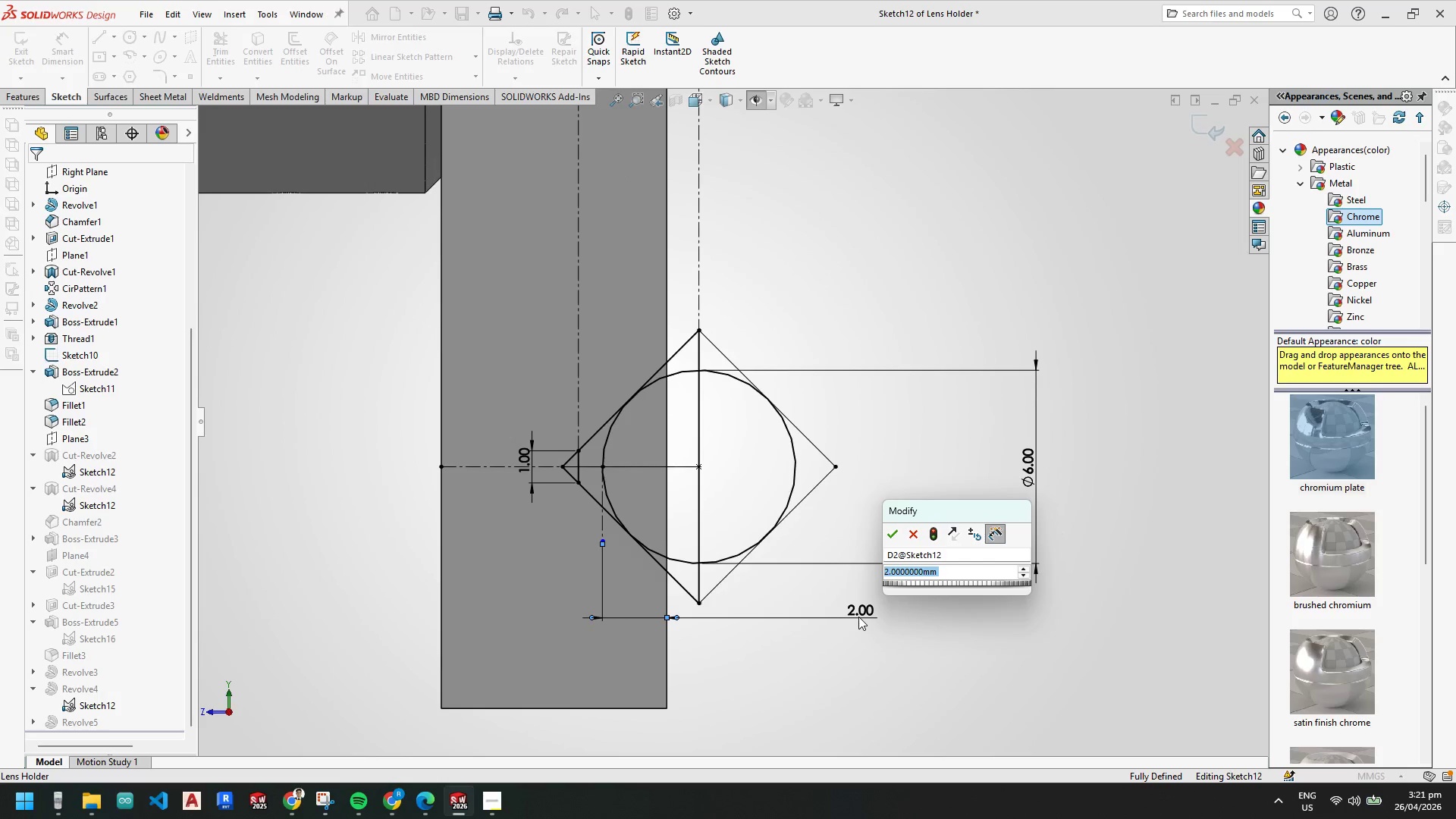 
key(Numpad1)
 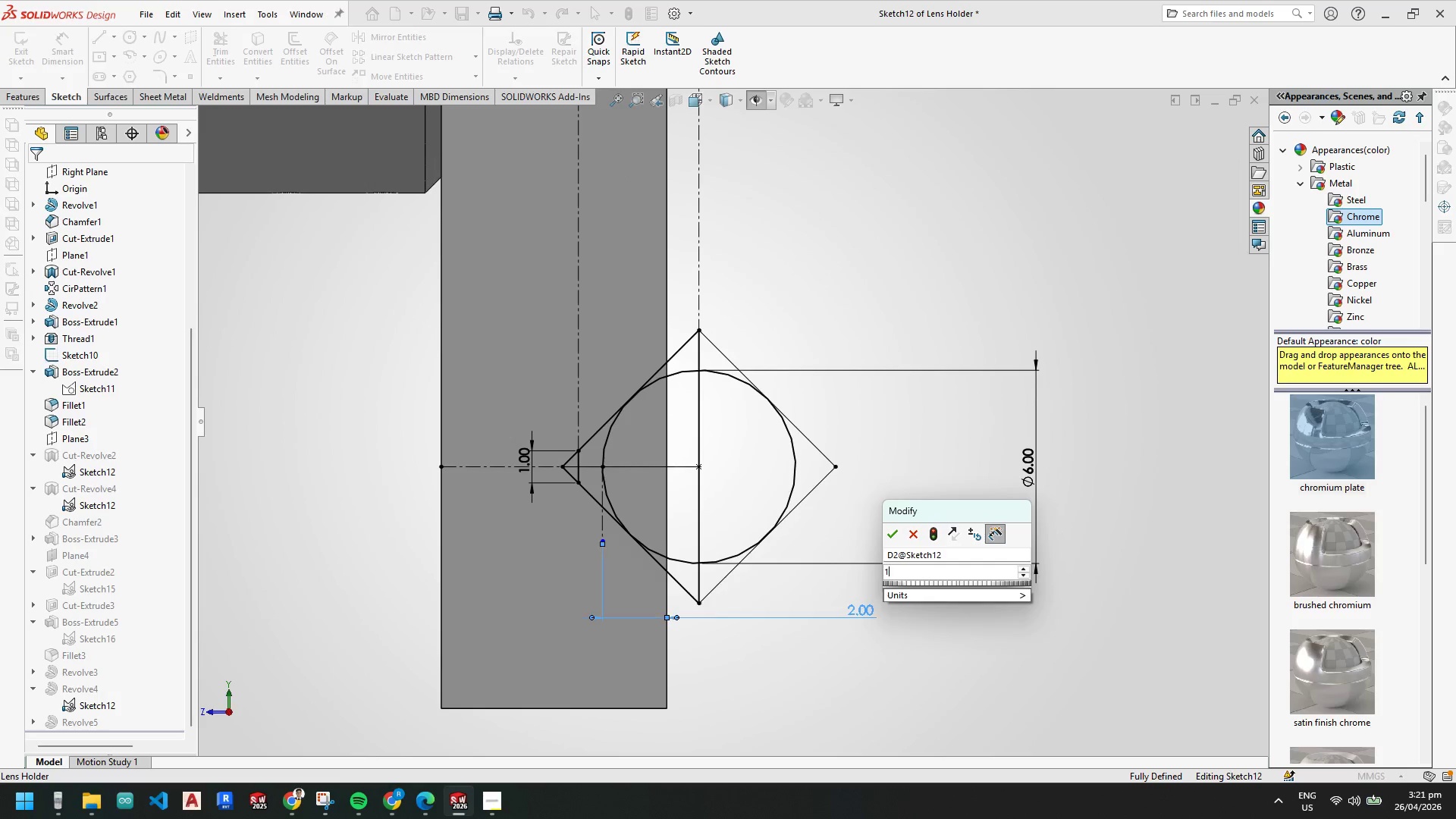 
key(NumpadDecimal)
 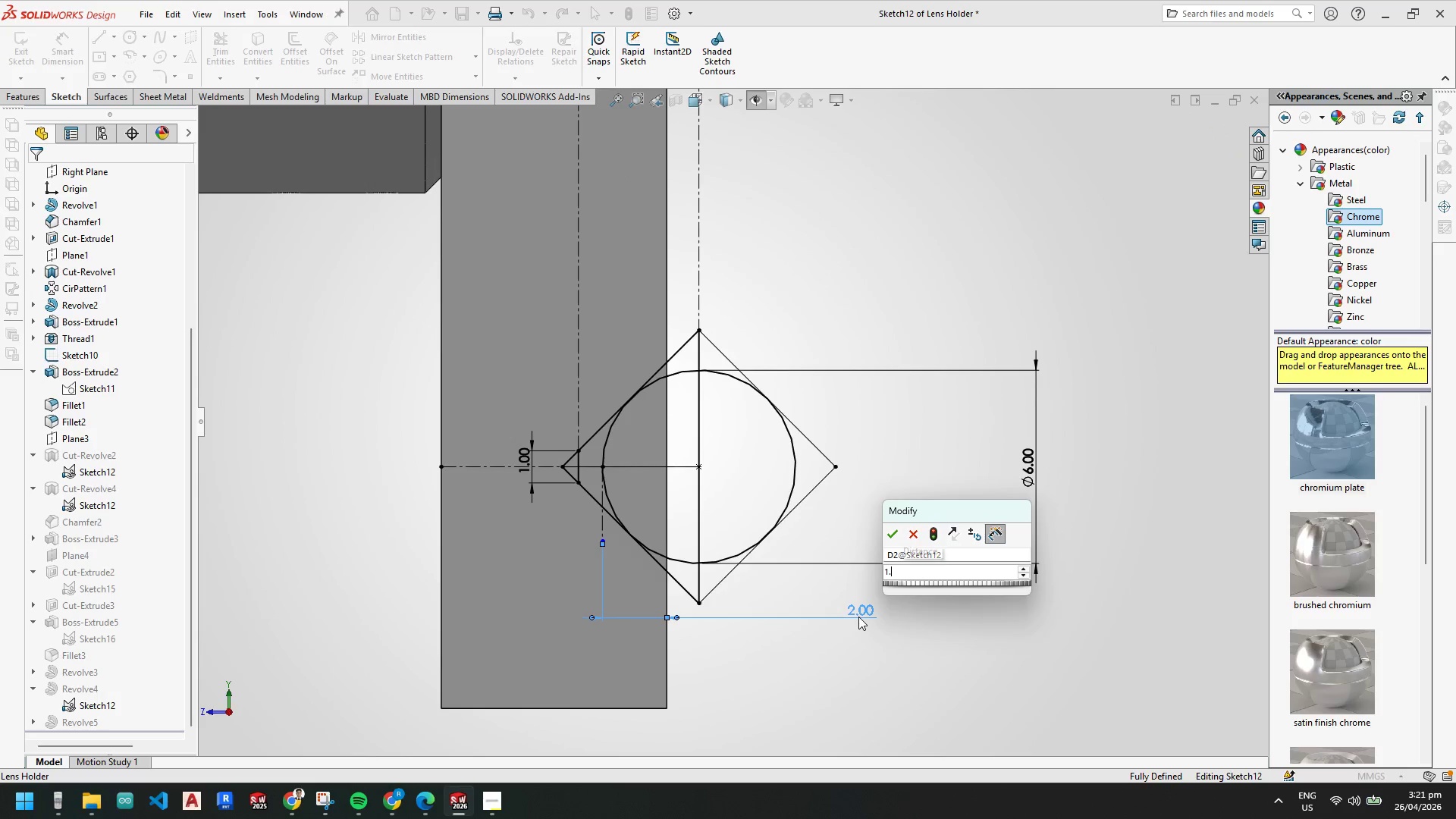 
key(Numpad5)
 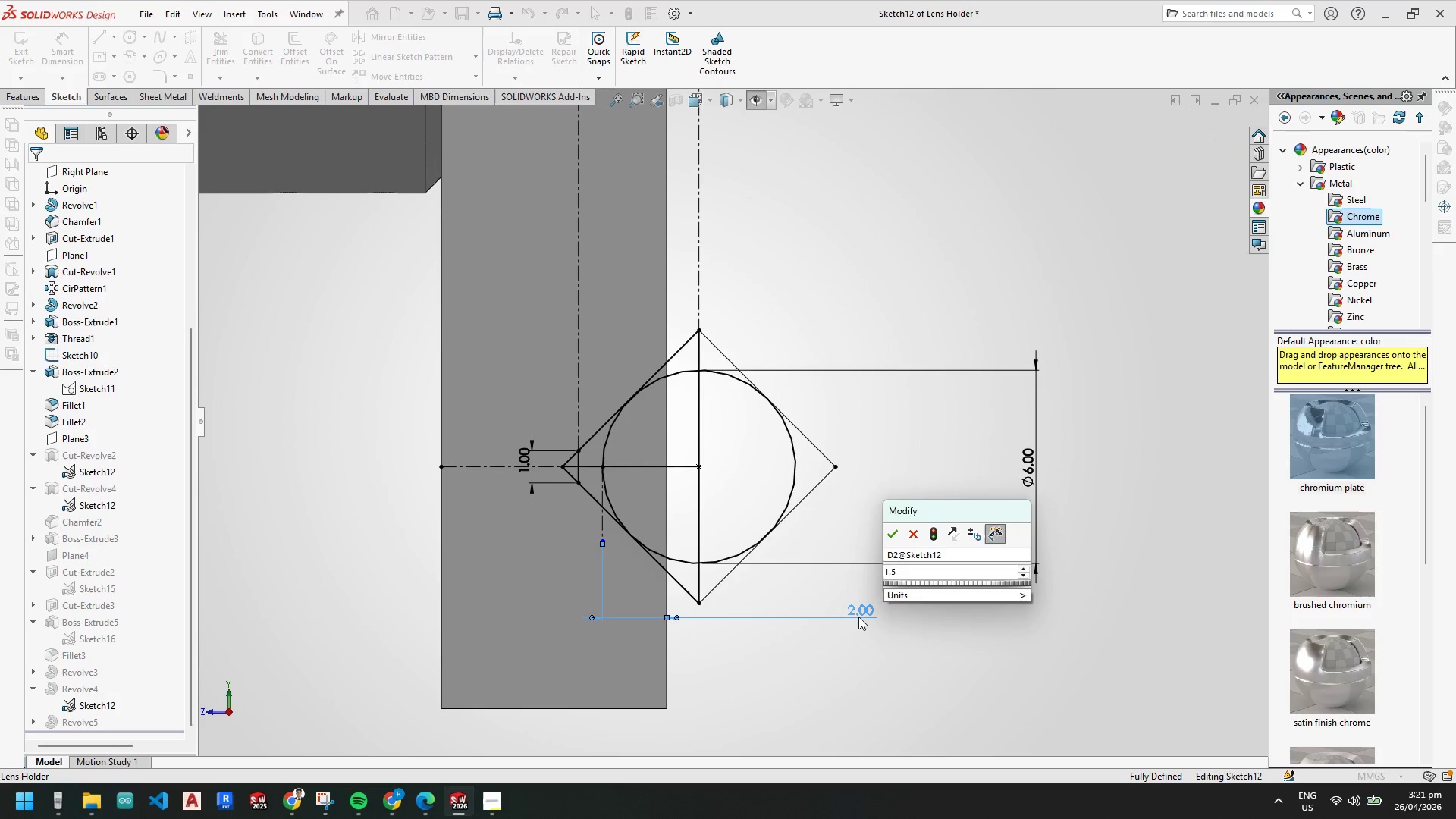 
key(NumpadEnter)
 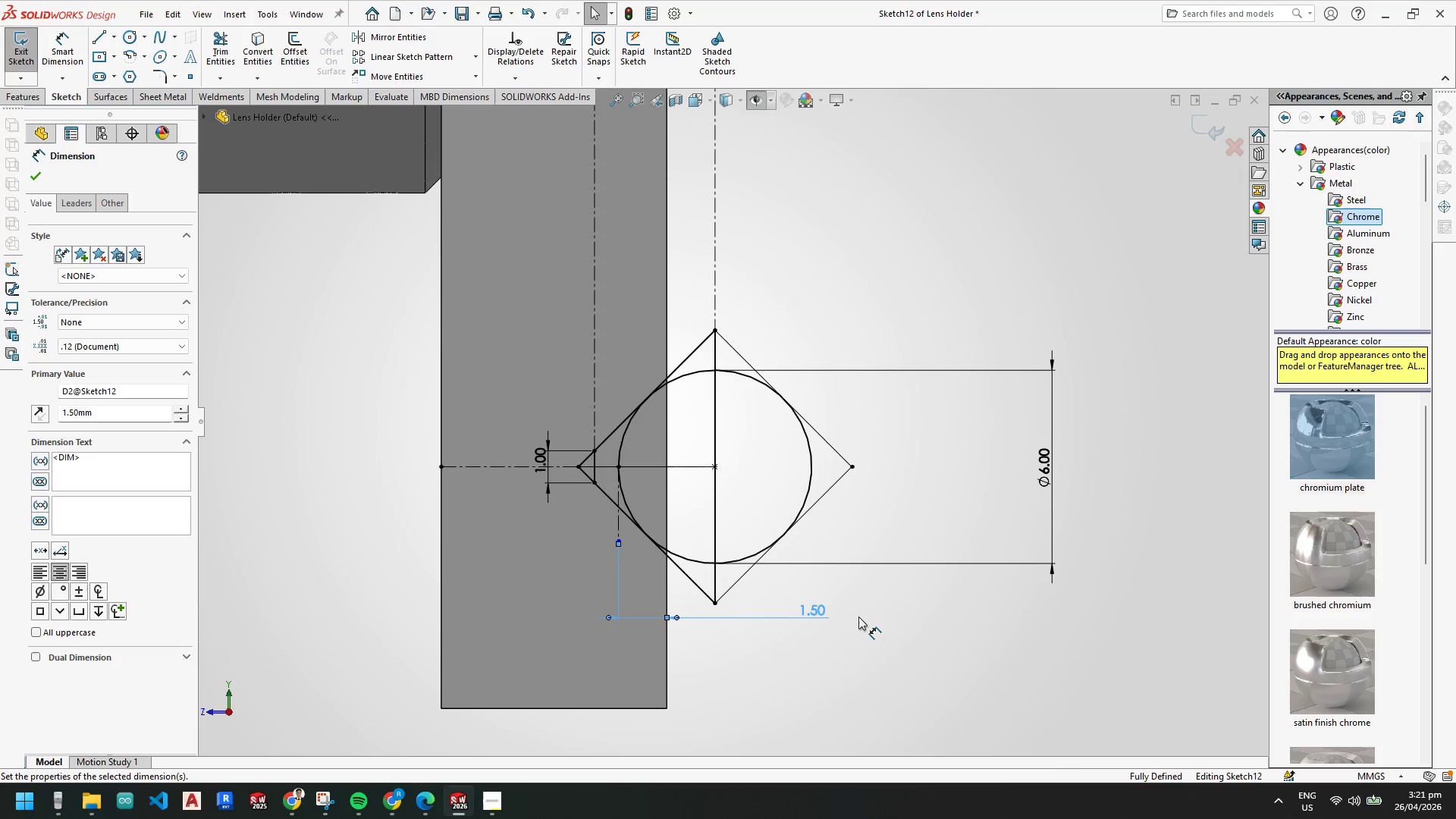 
scroll: coordinate [673, 396], scroll_direction: none, amount: 0.0
 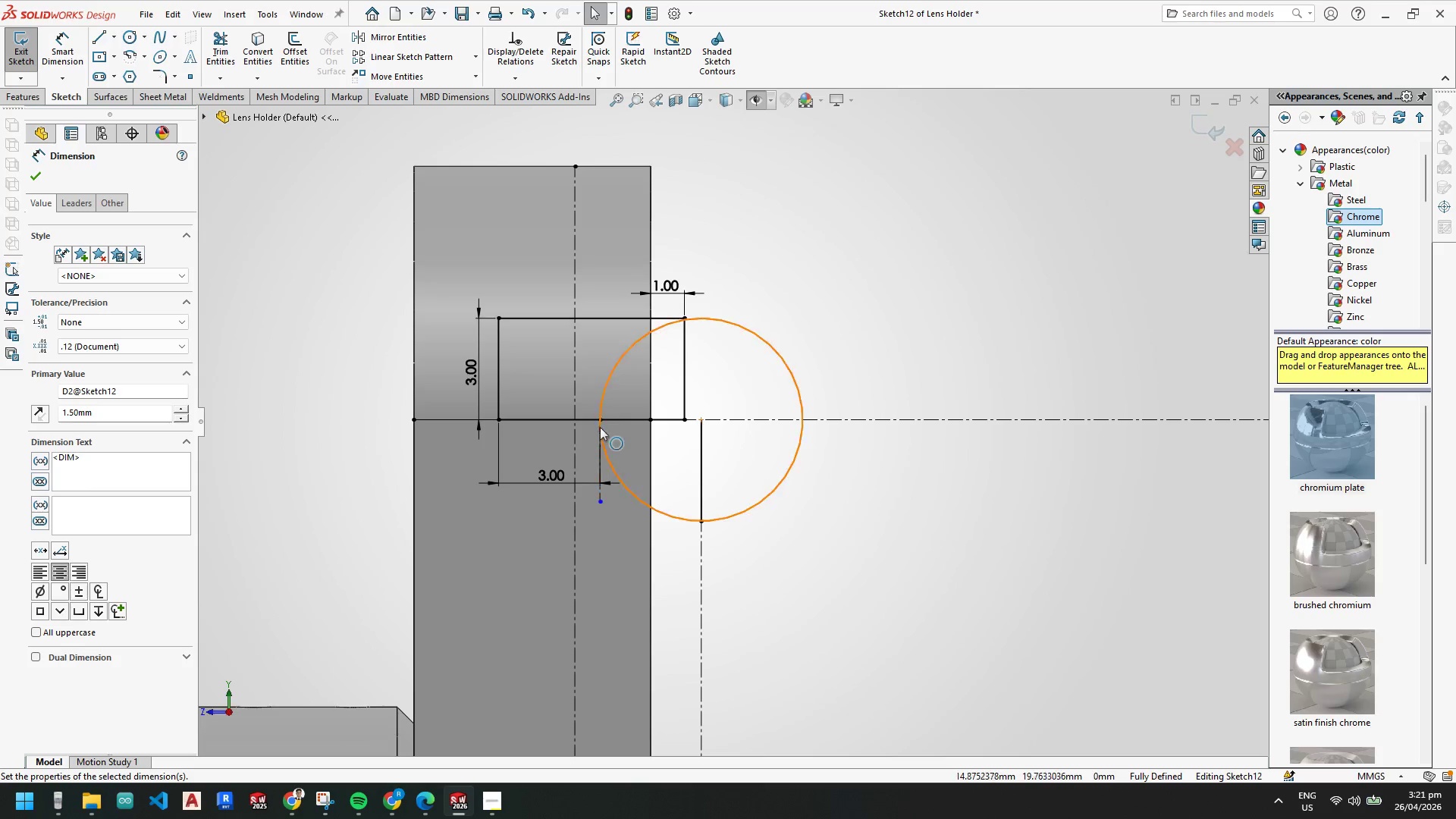 
wait(5.75)
 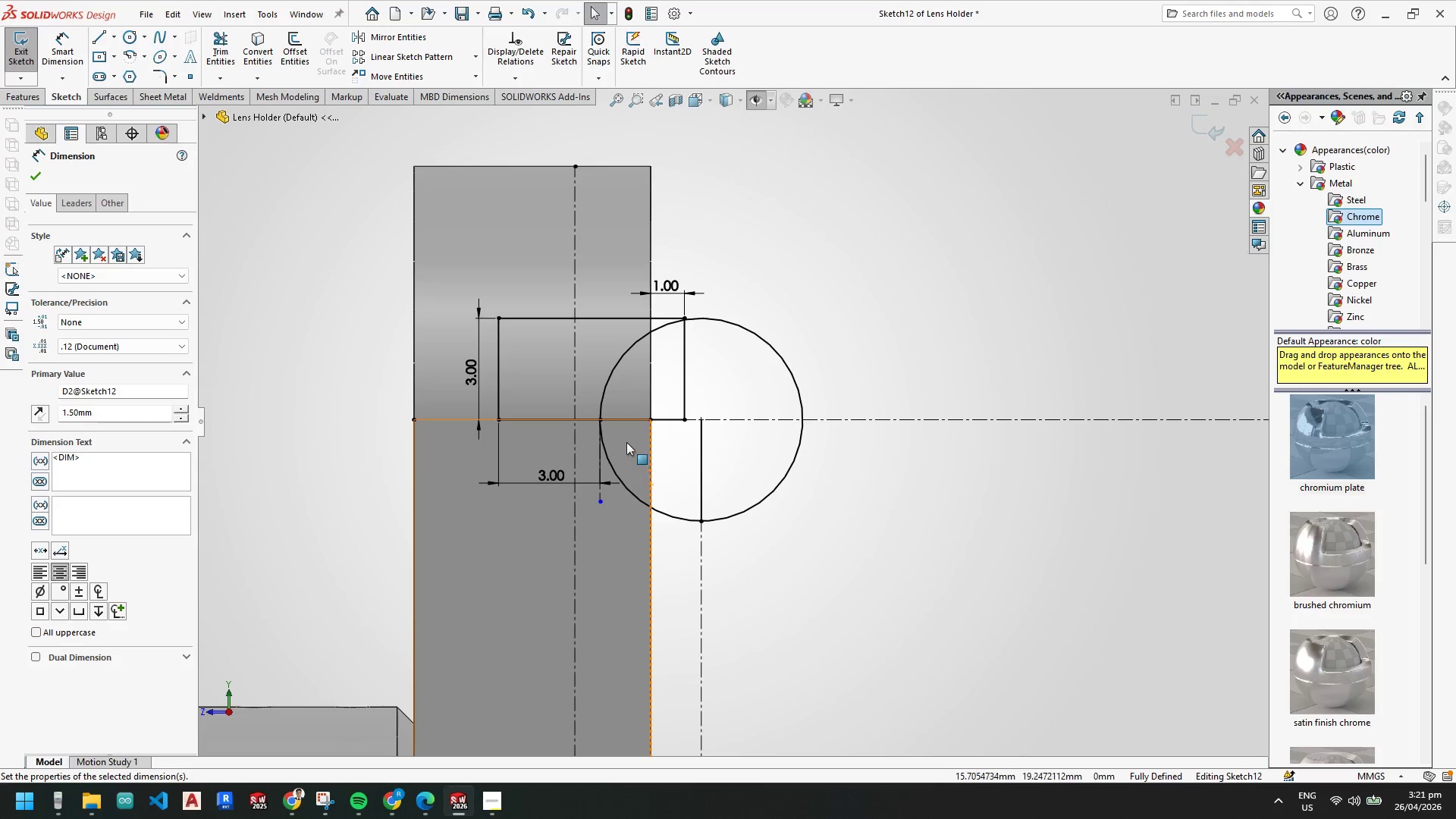 
scroll: coordinate [722, 626], scroll_direction: up, amount: 9.0
 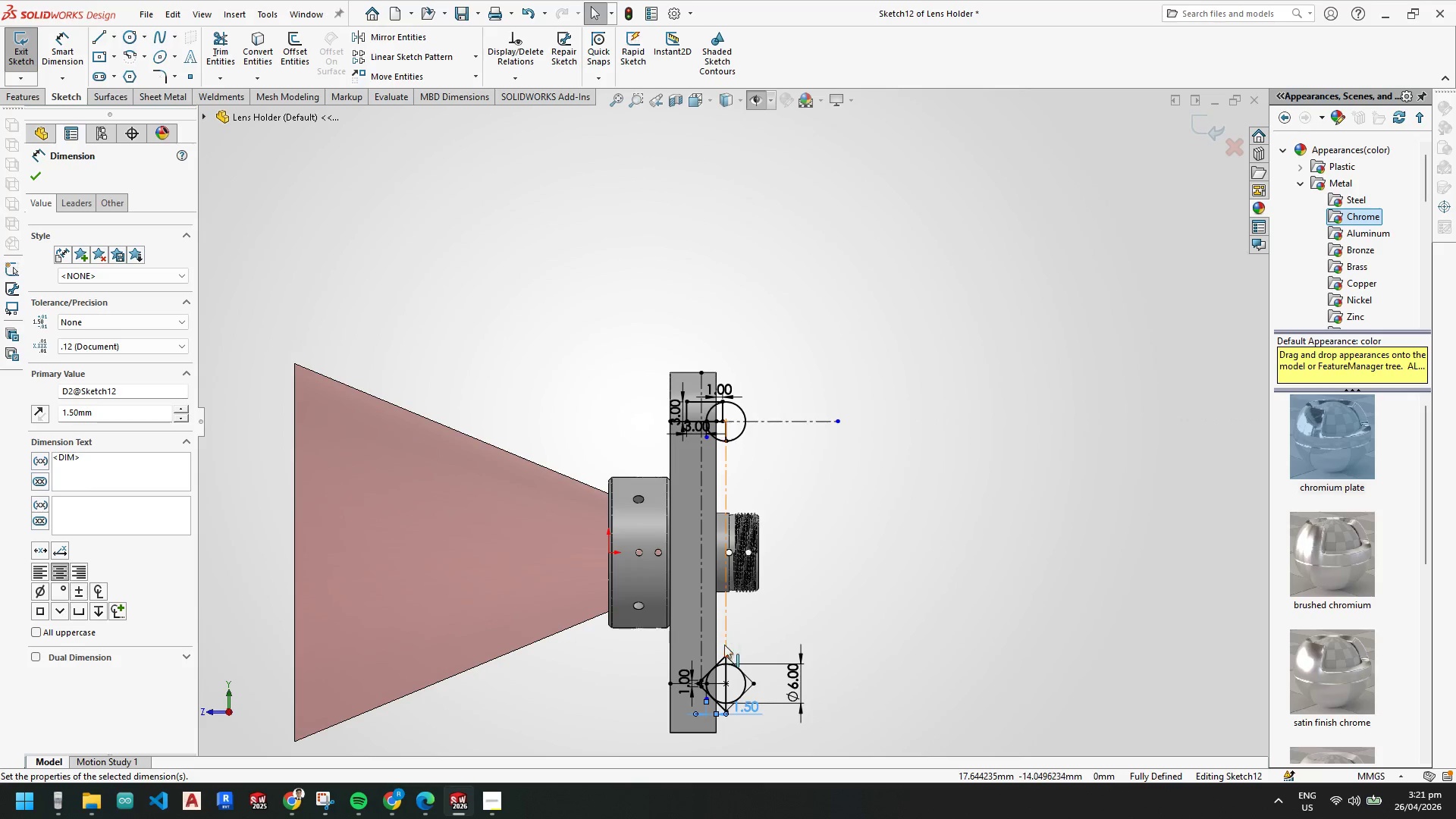 
scroll: coordinate [722, 655], scroll_direction: down, amount: 3.0
 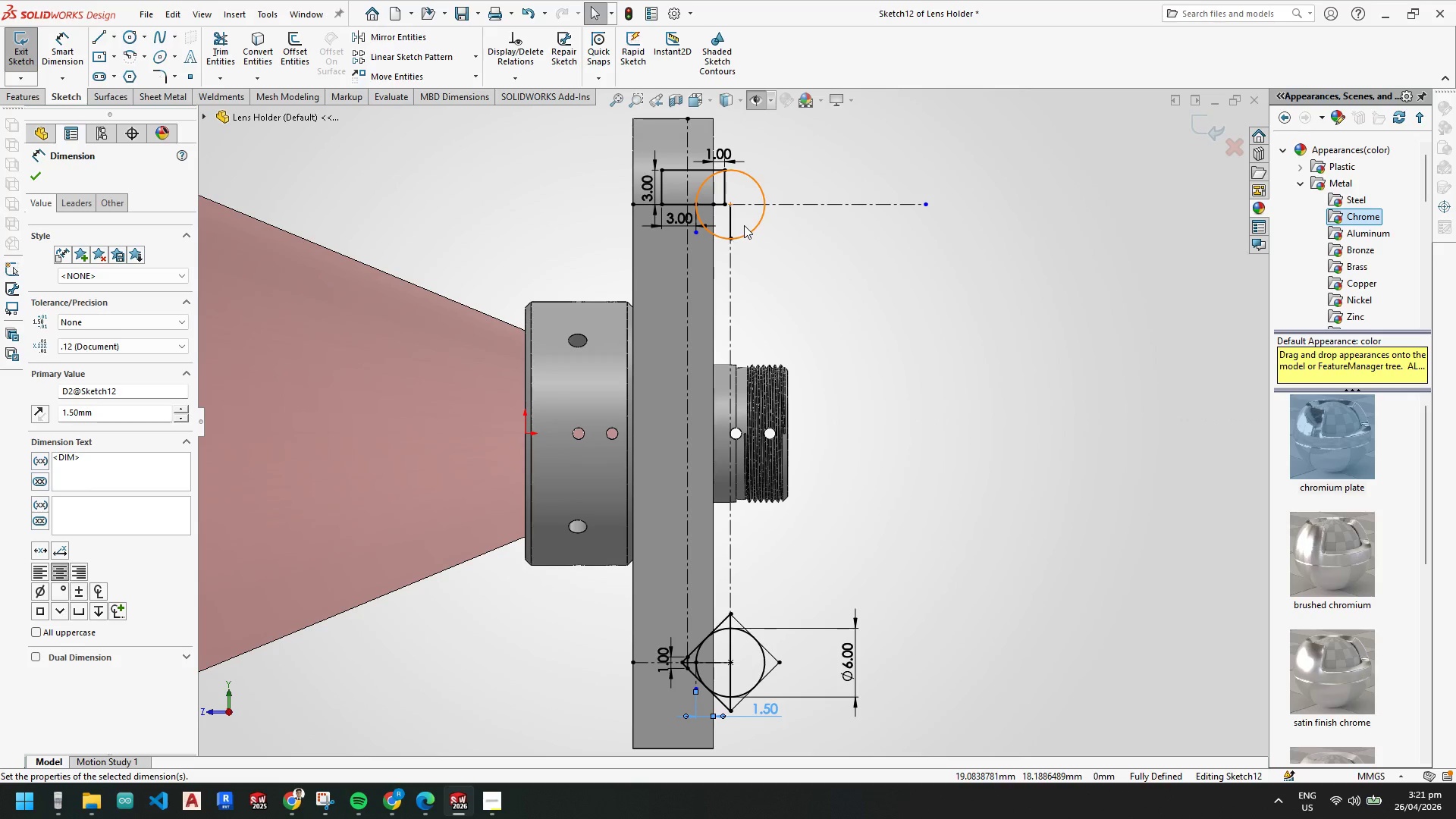 
wait(8.41)
 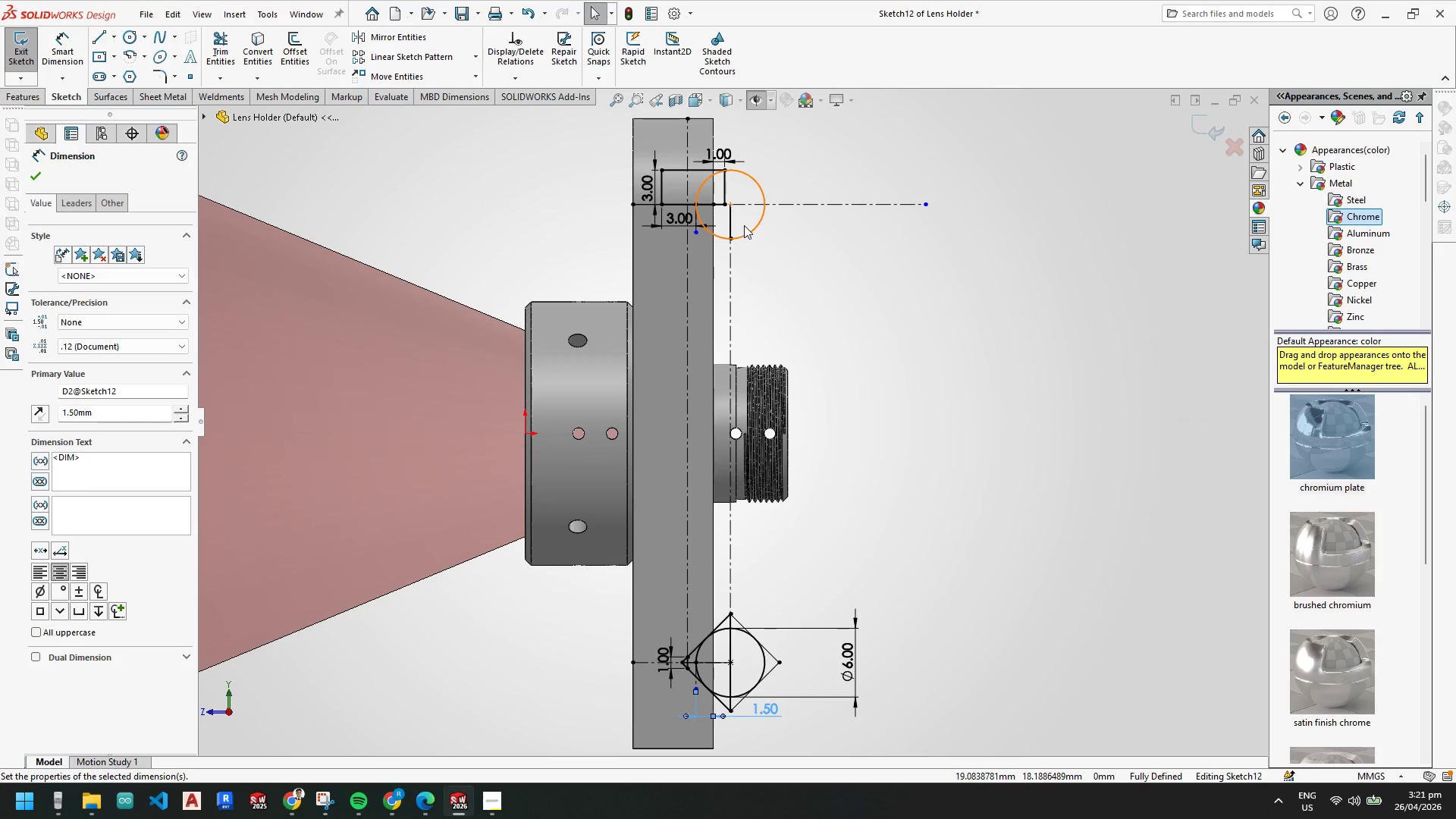 
mouse_move([49, 166])
 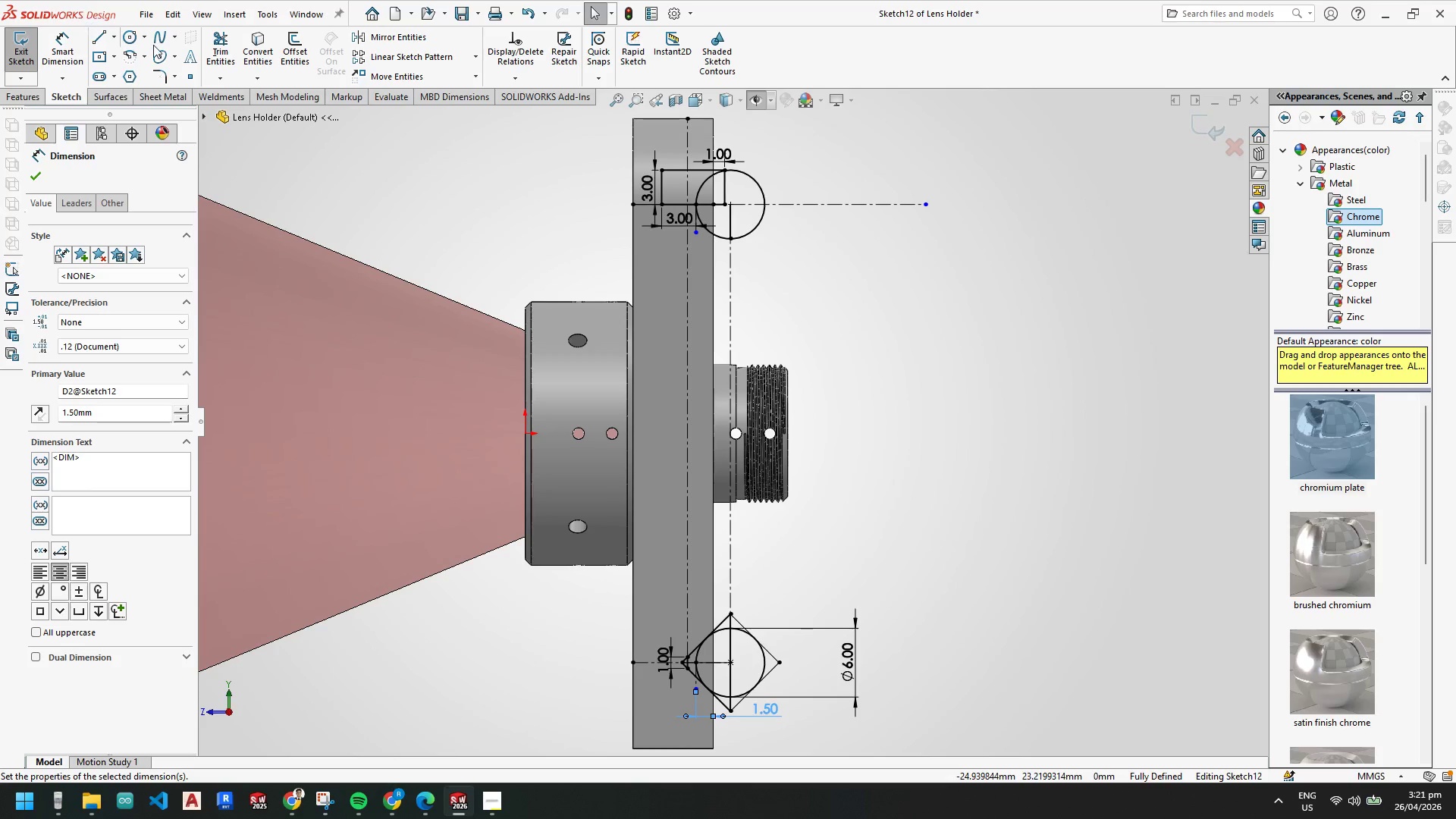 
left_click_drag(start_coordinate=[696, 233], to_coordinate=[703, 555])
 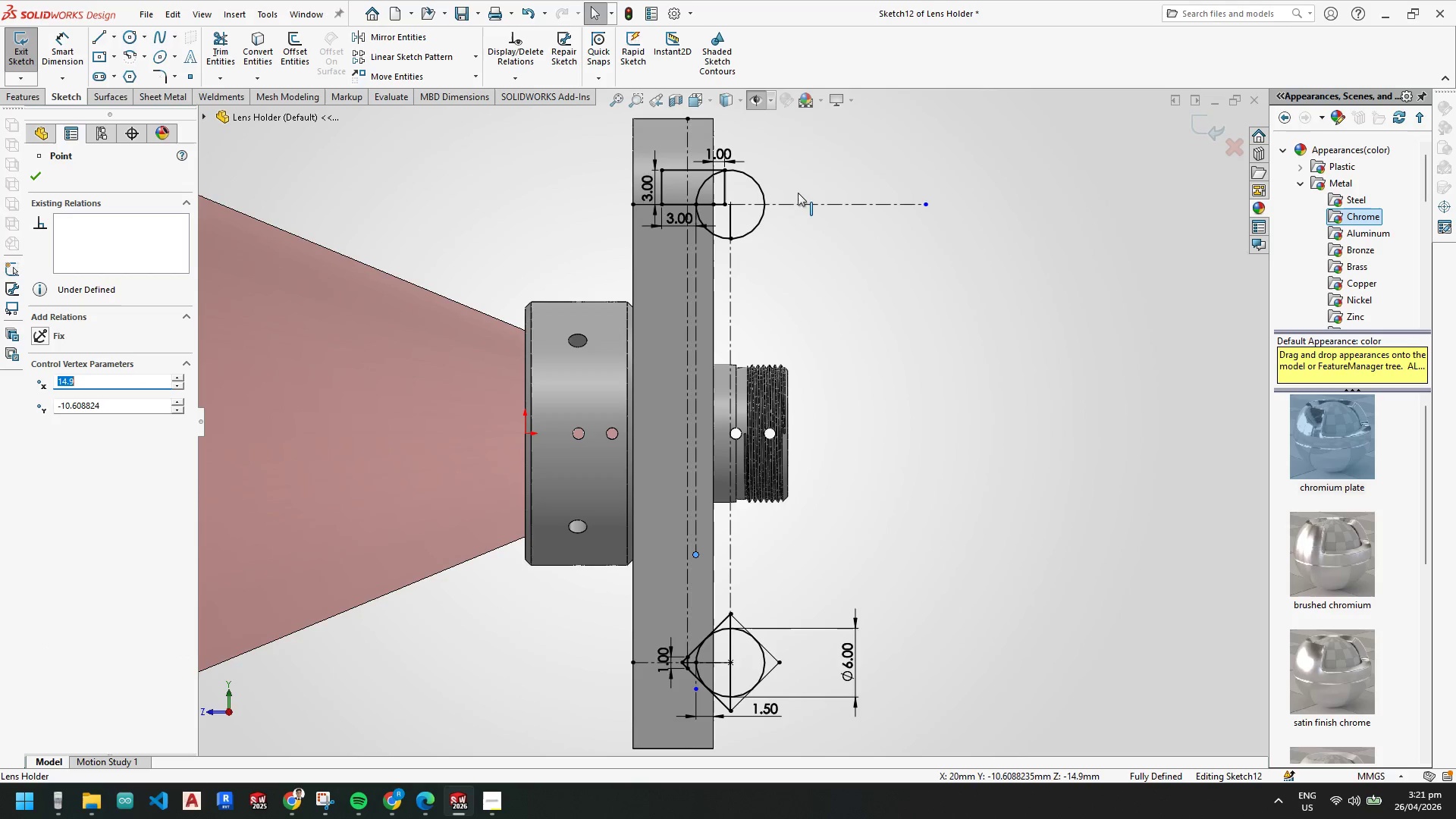 
scroll: coordinate [739, 183], scroll_direction: down, amount: 3.0
 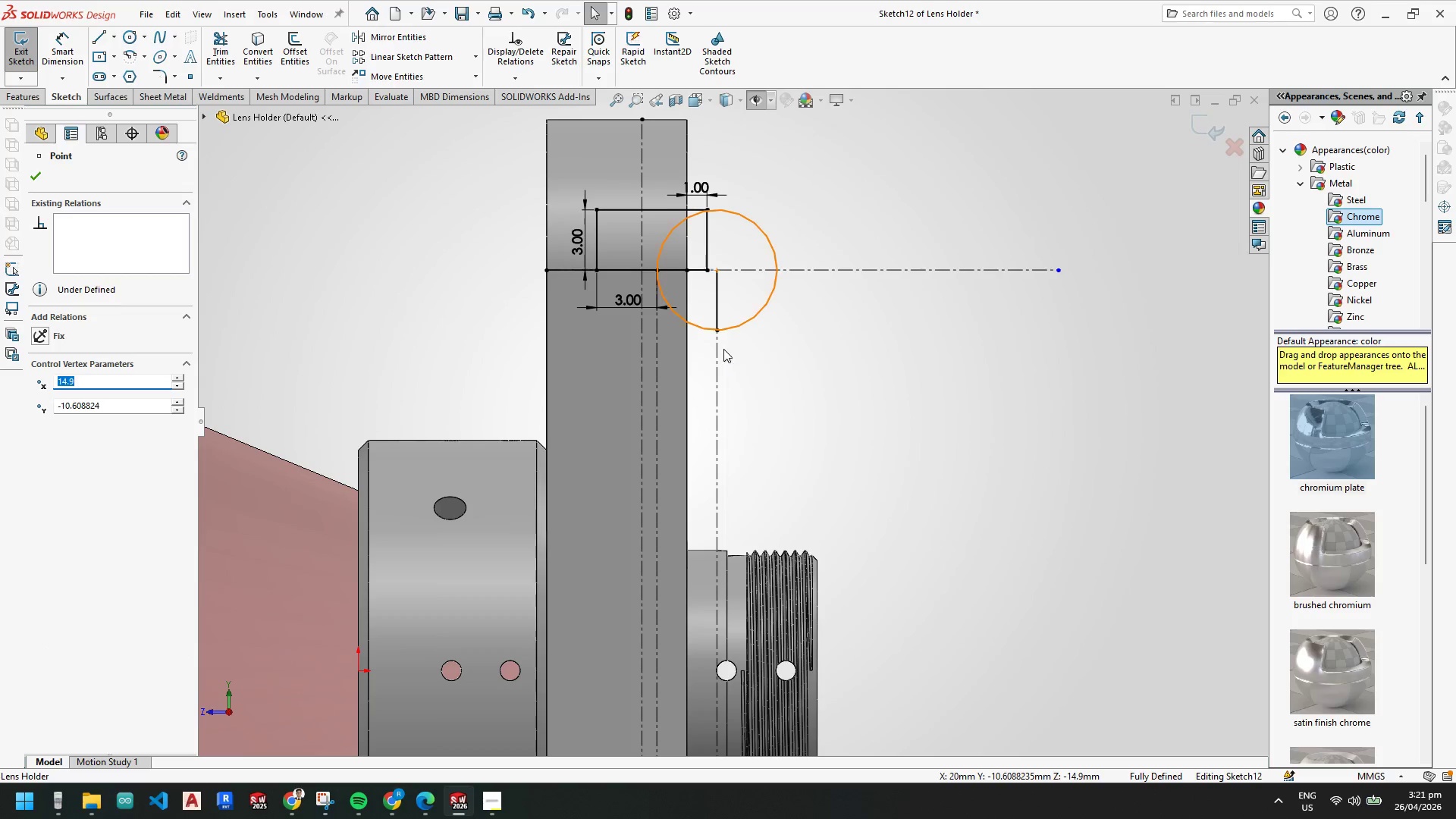 
scroll: coordinate [722, 360], scroll_direction: up, amount: 2.0
 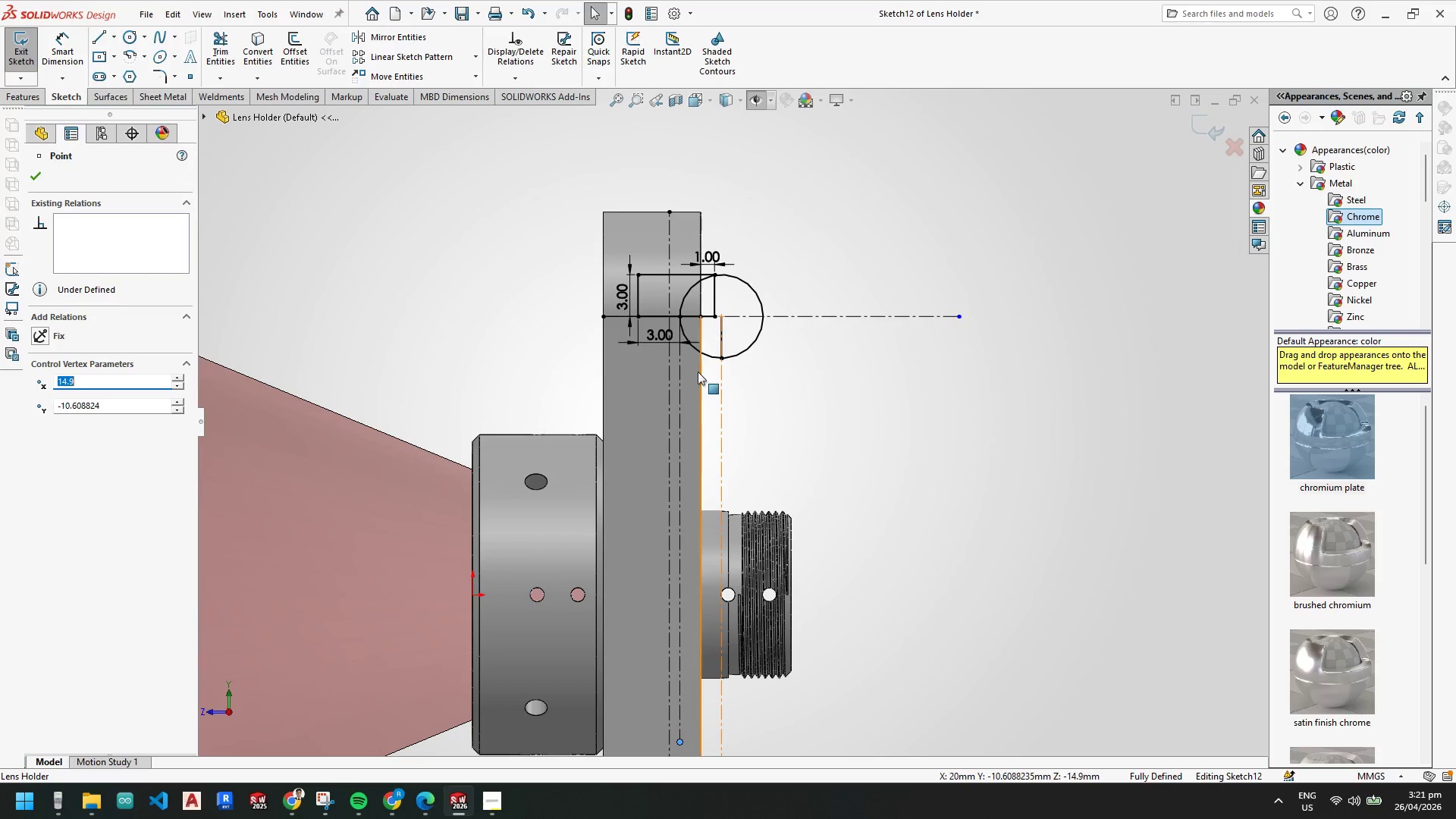 
scroll: coordinate [694, 350], scroll_direction: down, amount: 5.0
 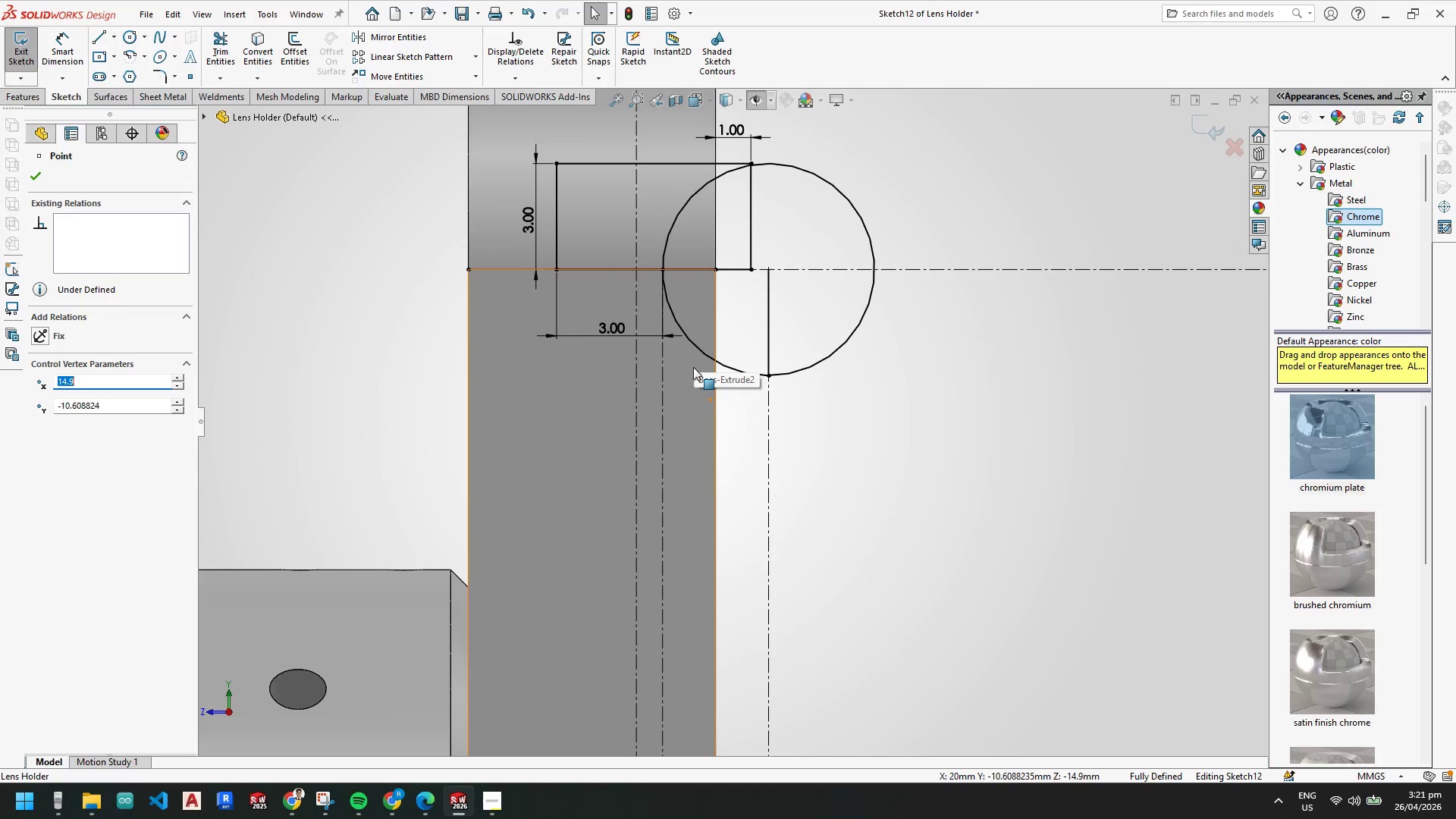 
scroll: coordinate [755, 579], scroll_direction: up, amount: 3.0
 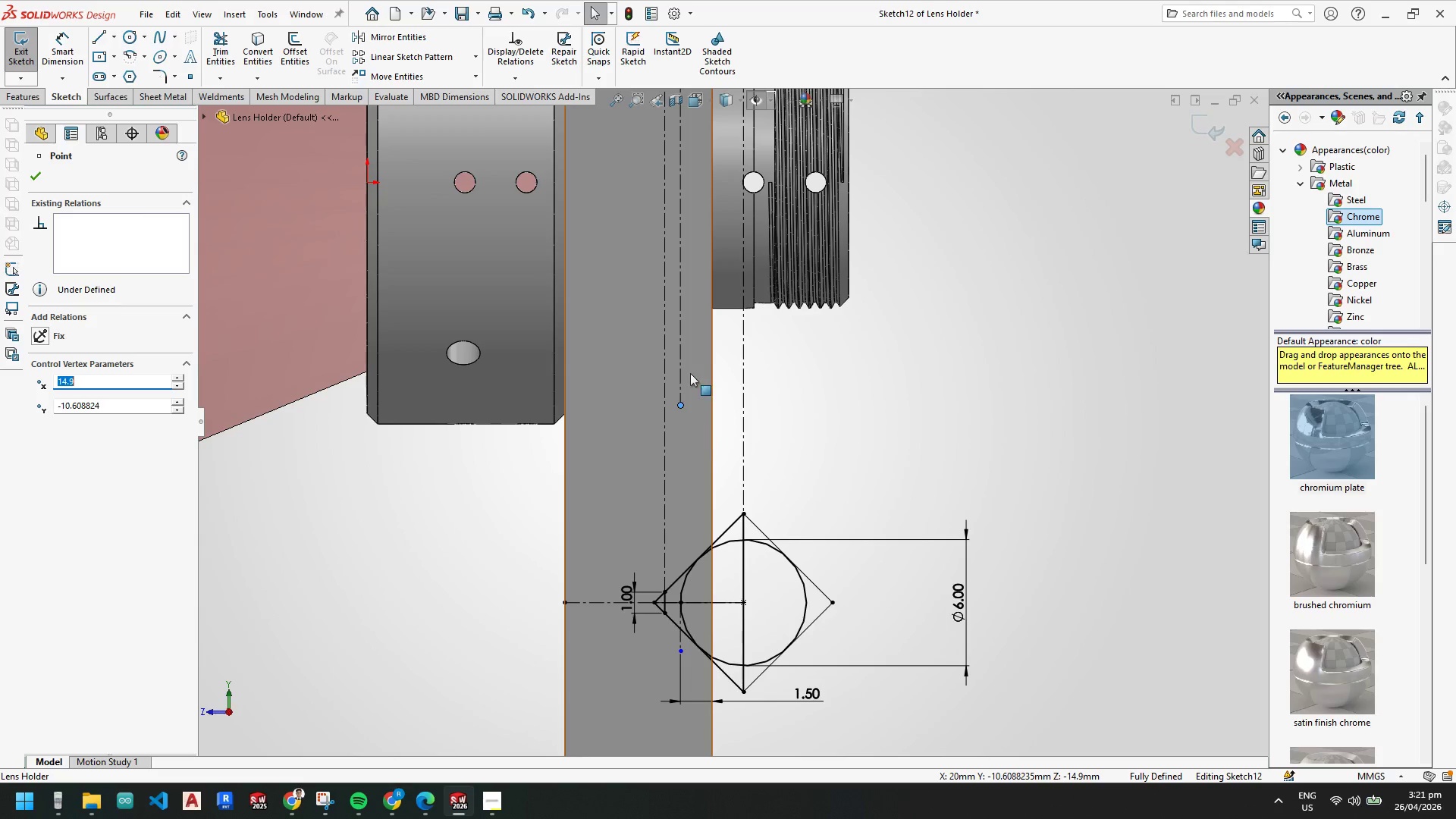 
wait(15.92)
 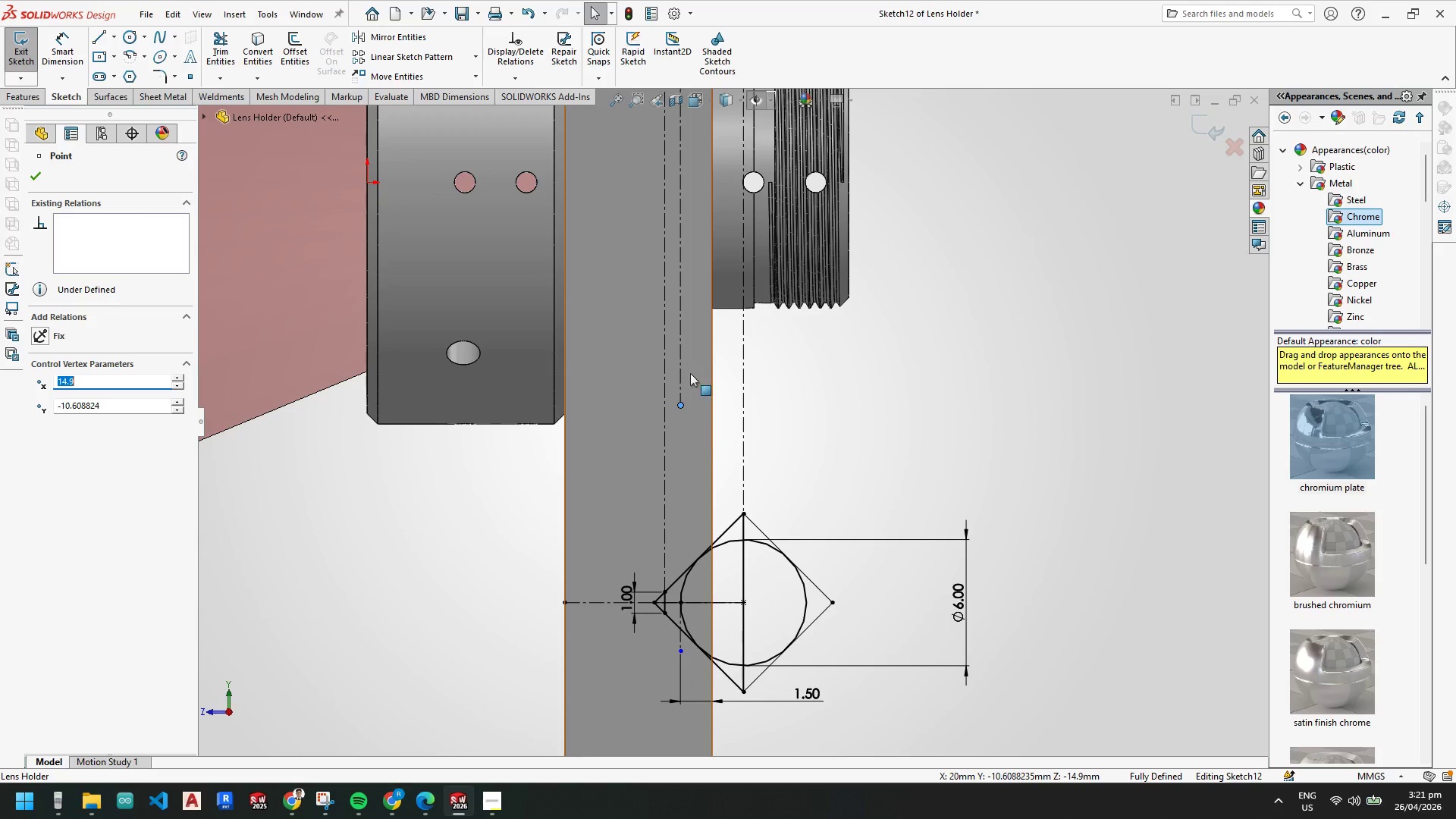 
left_click([601, 729])
 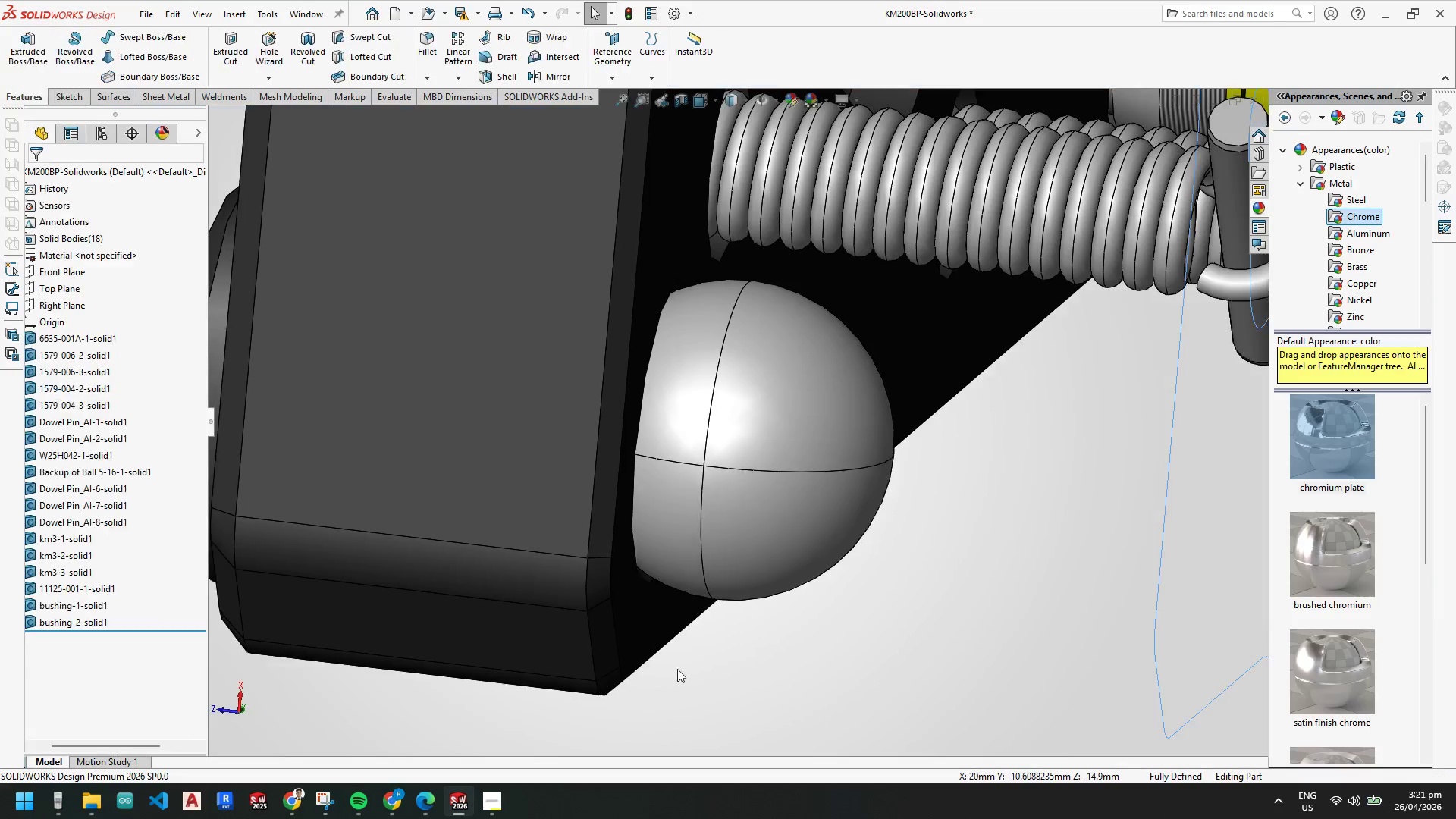 
scroll: coordinate [772, 521], scroll_direction: up, amount: 7.0
 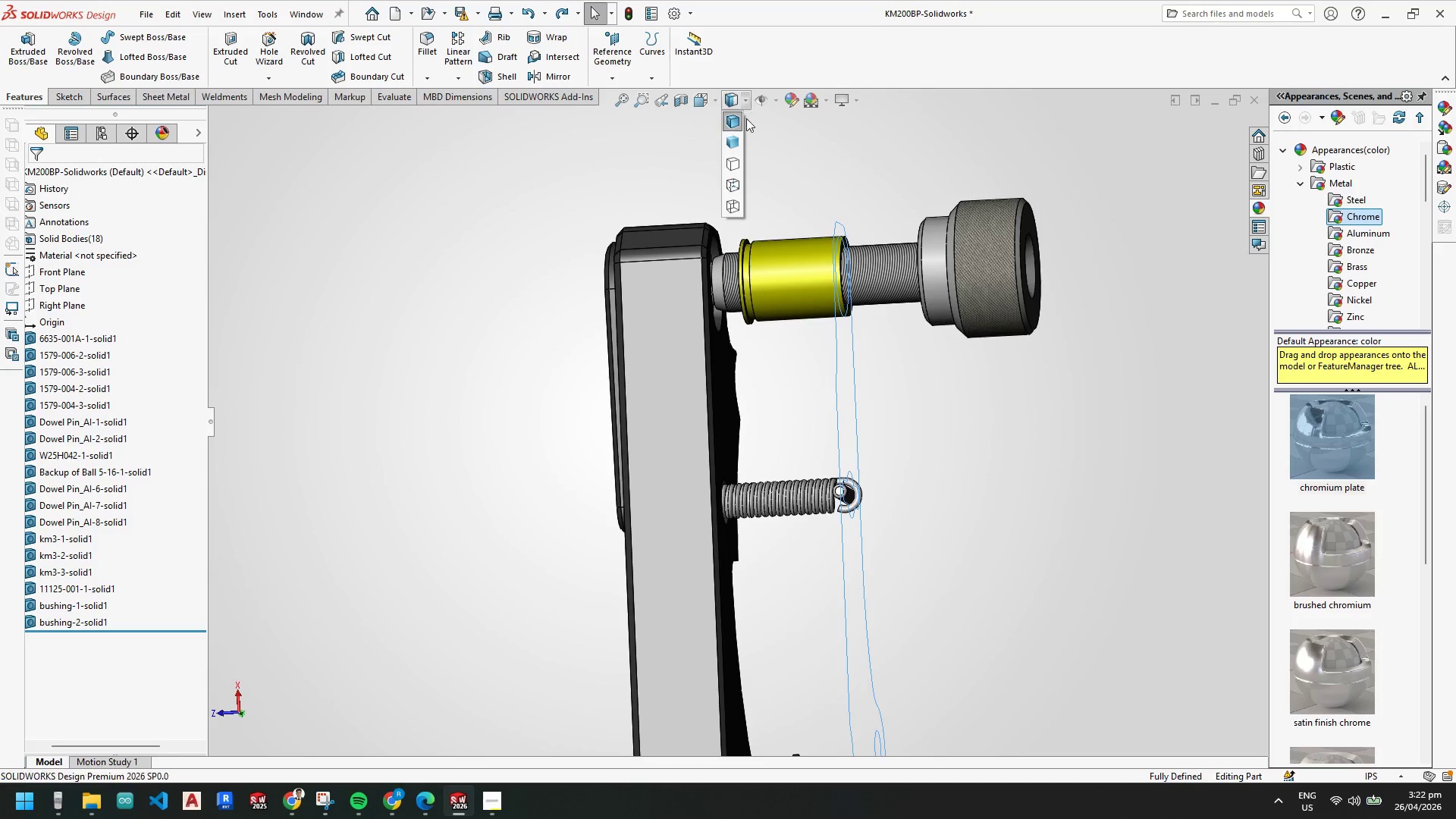 
left_click([730, 189])
 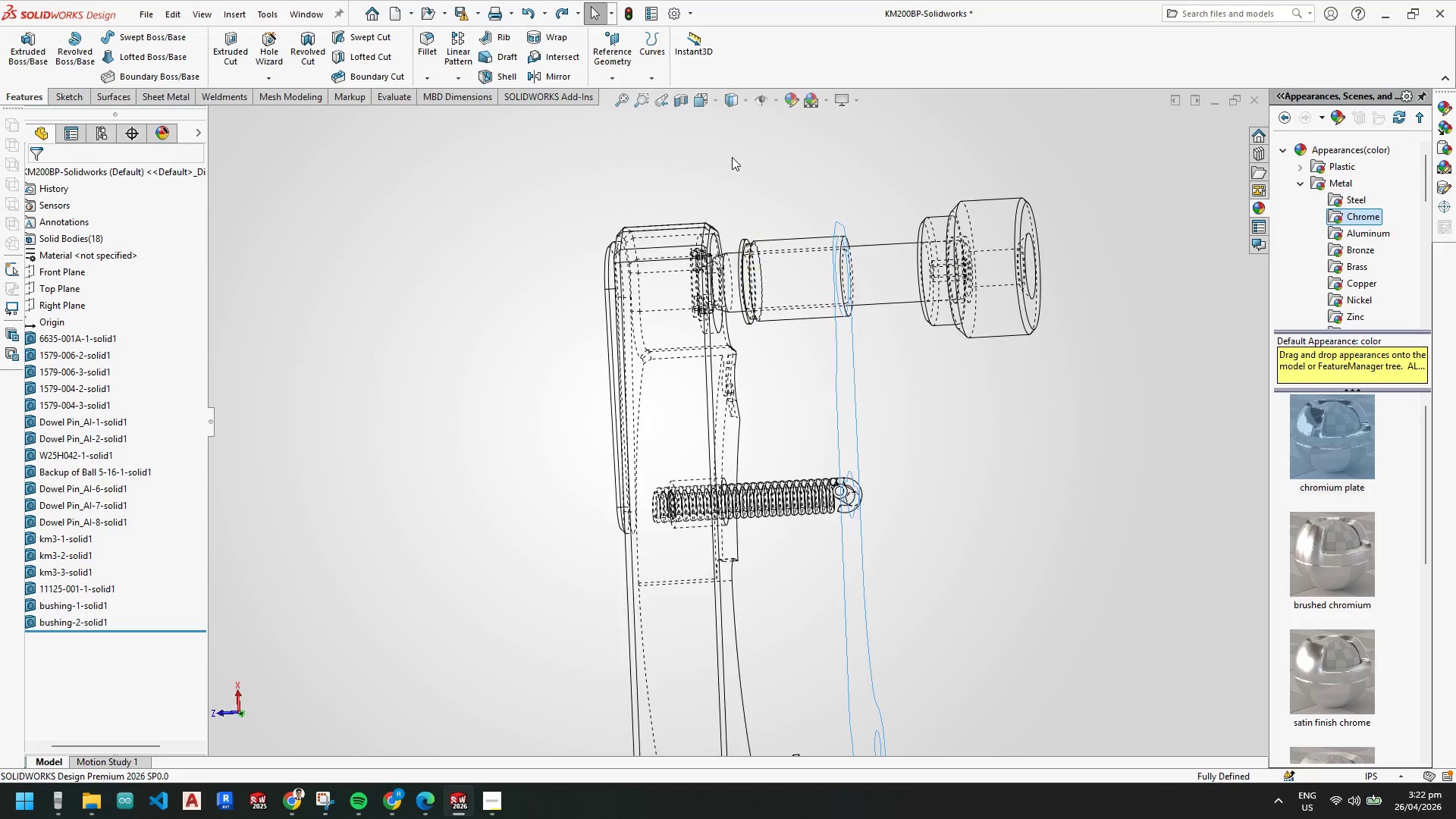 
key(Space)
 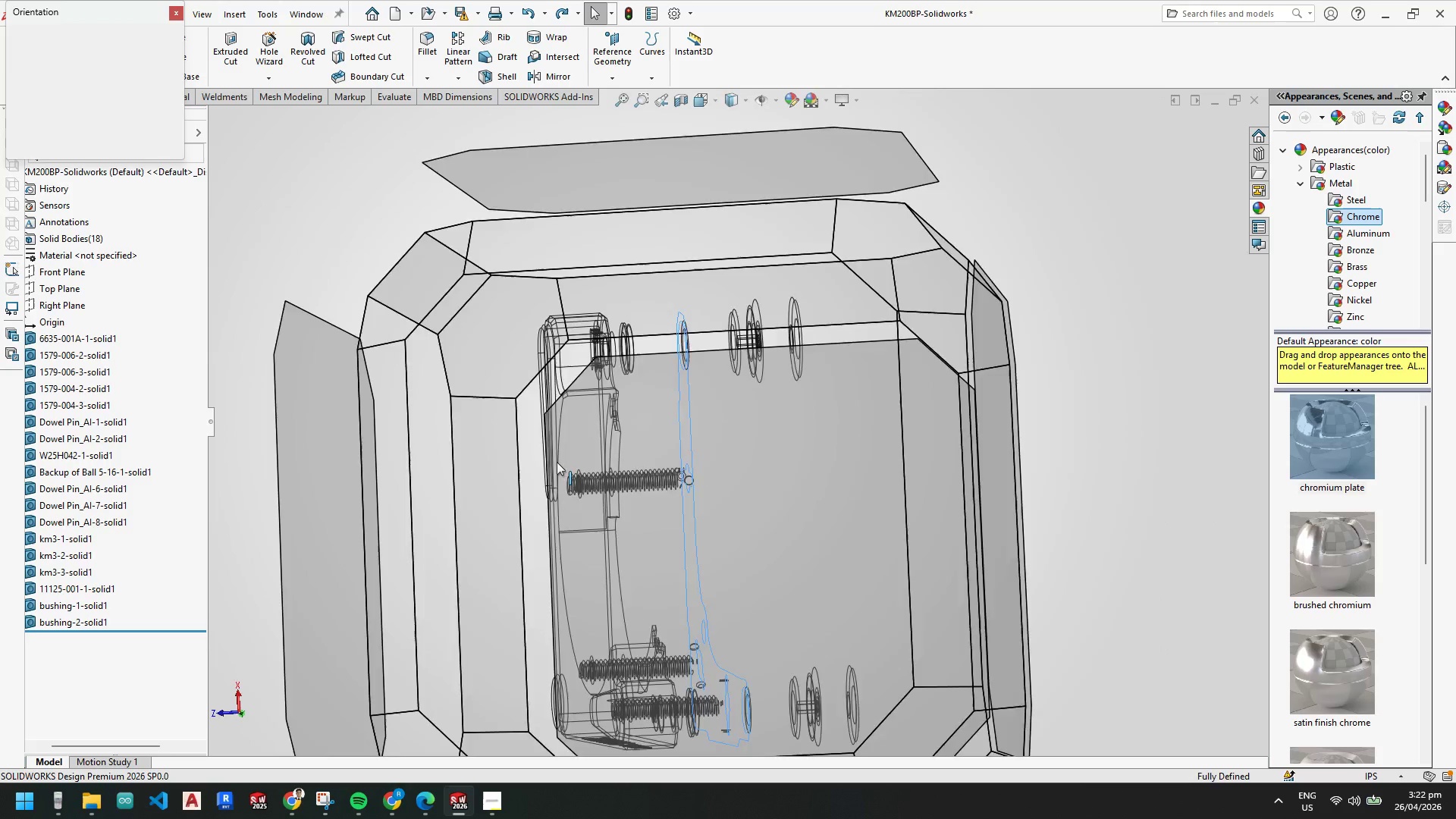 
left_click([477, 538])
 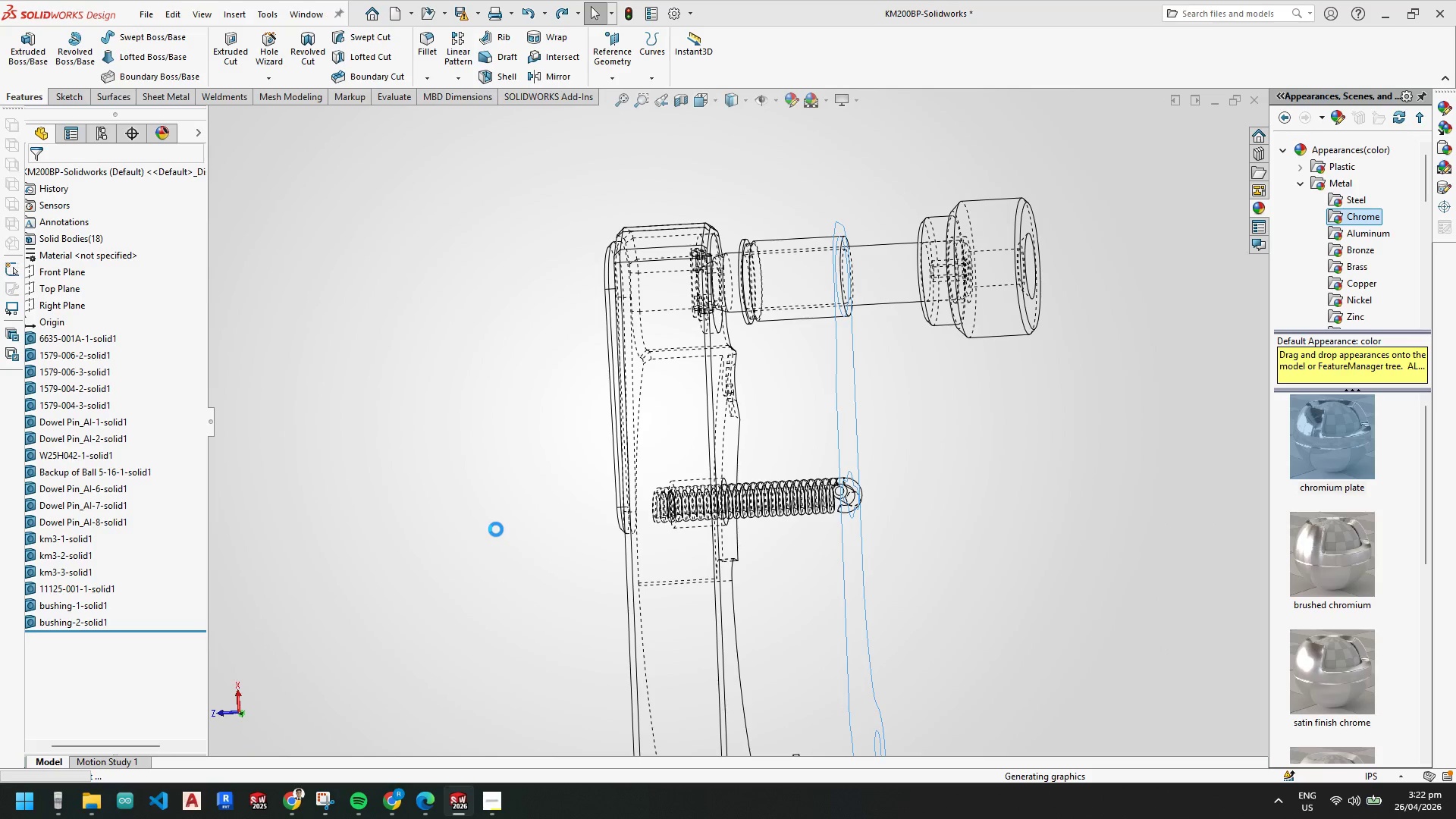 
scroll: coordinate [730, 265], scroll_direction: down, amount: 6.0
 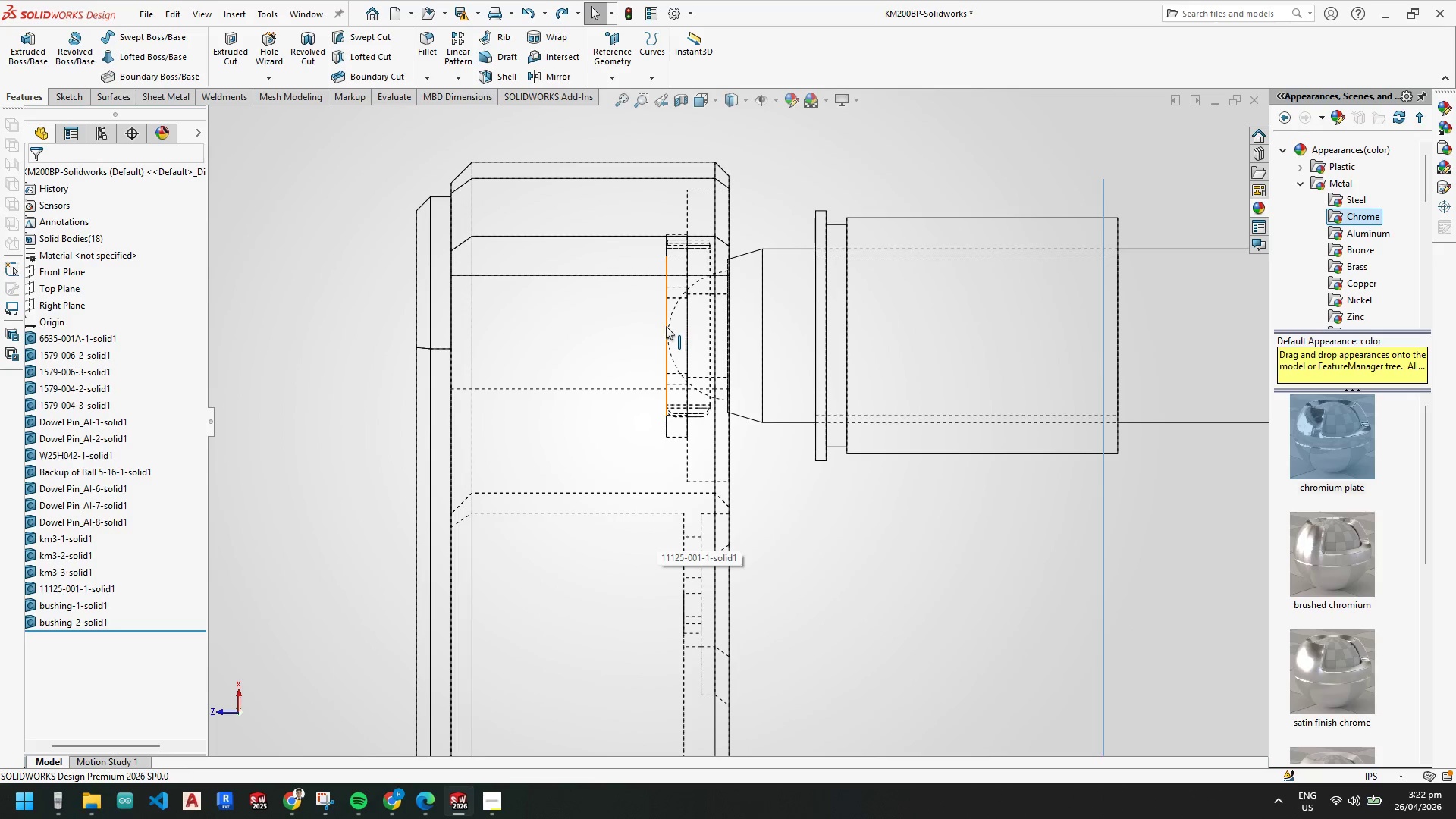 
scroll: coordinate [748, 534], scroll_direction: up, amount: 1.0
 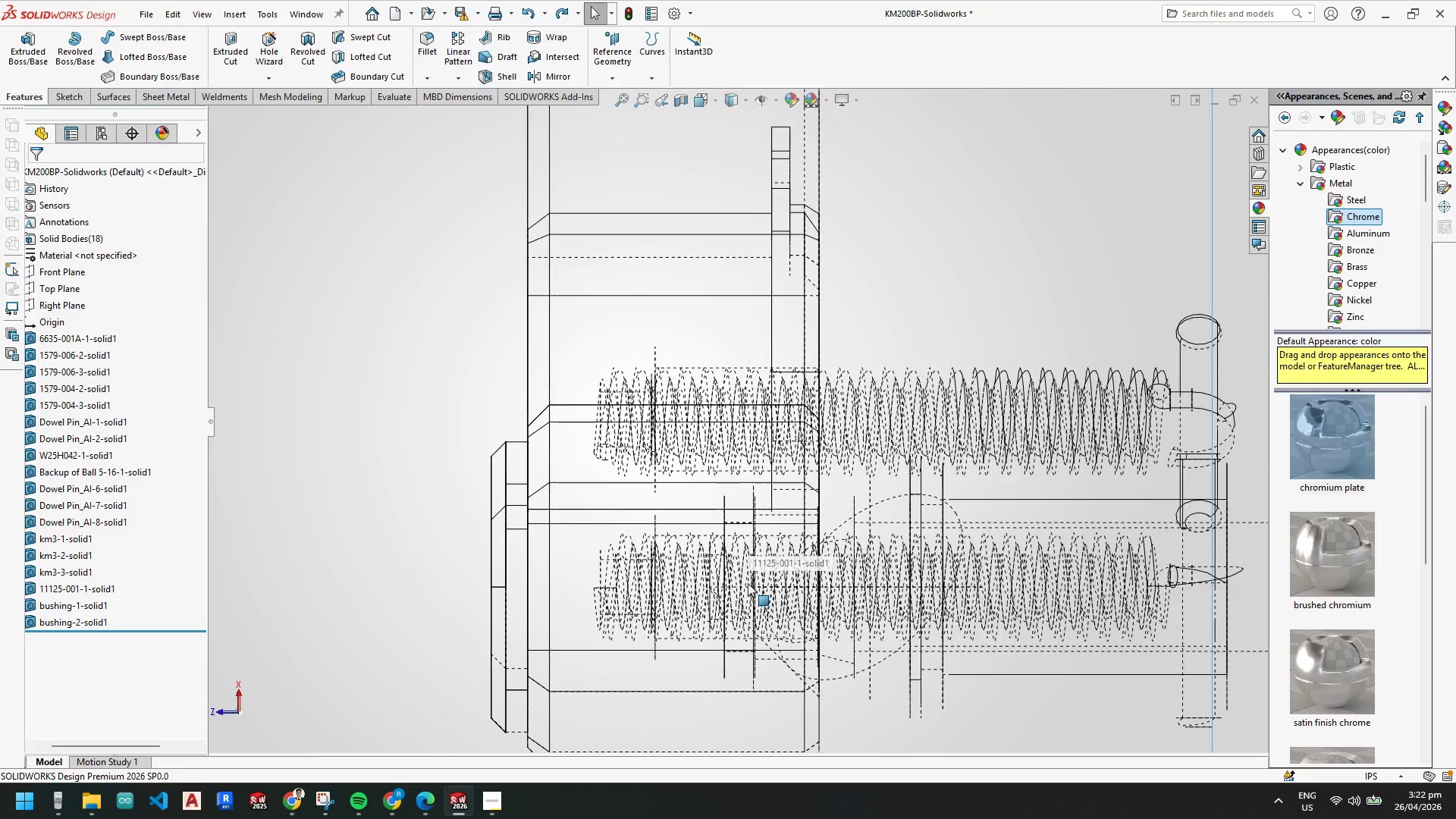 
scroll: coordinate [755, 565], scroll_direction: down, amount: 4.0
 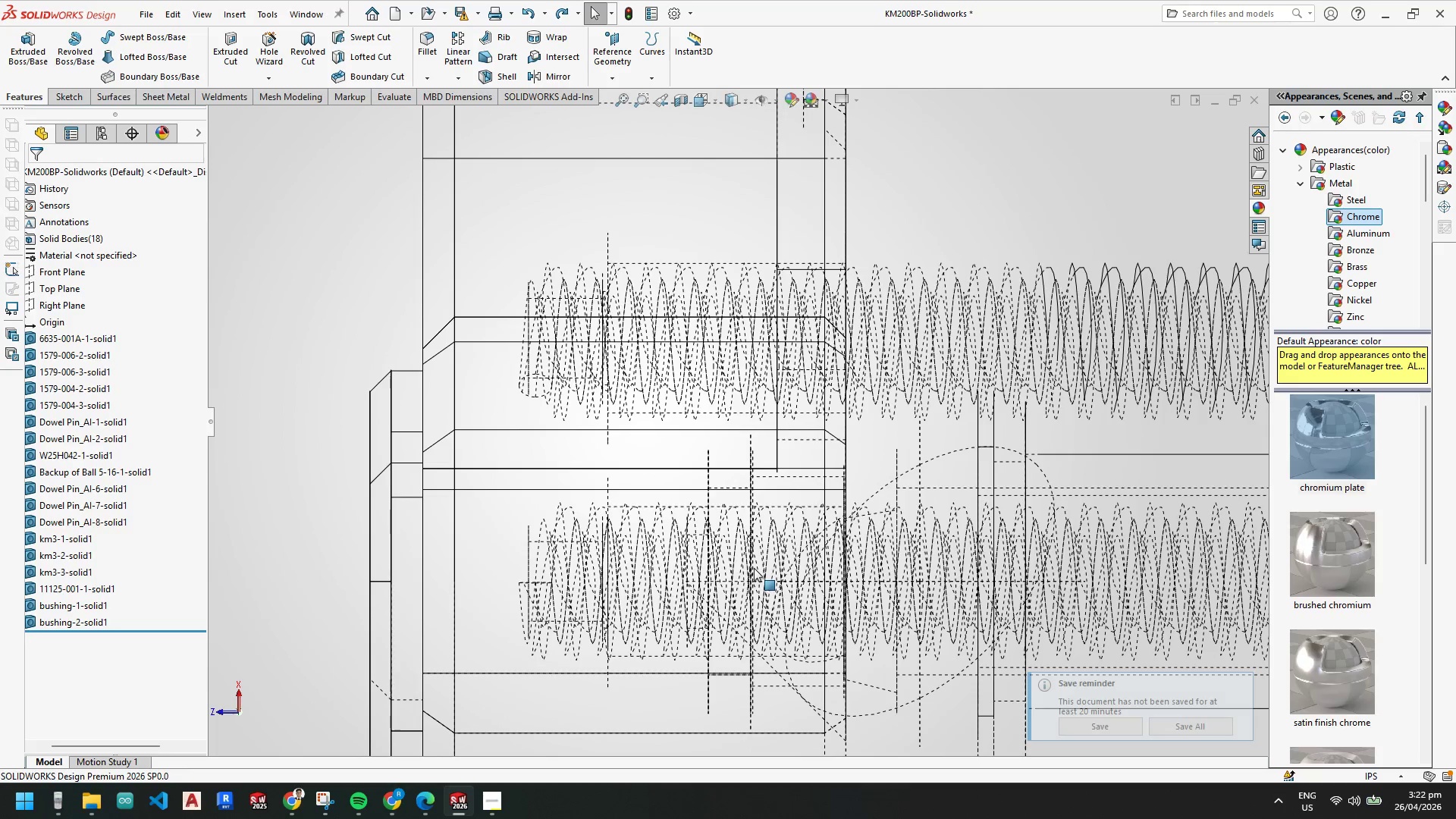 
key(Escape)
 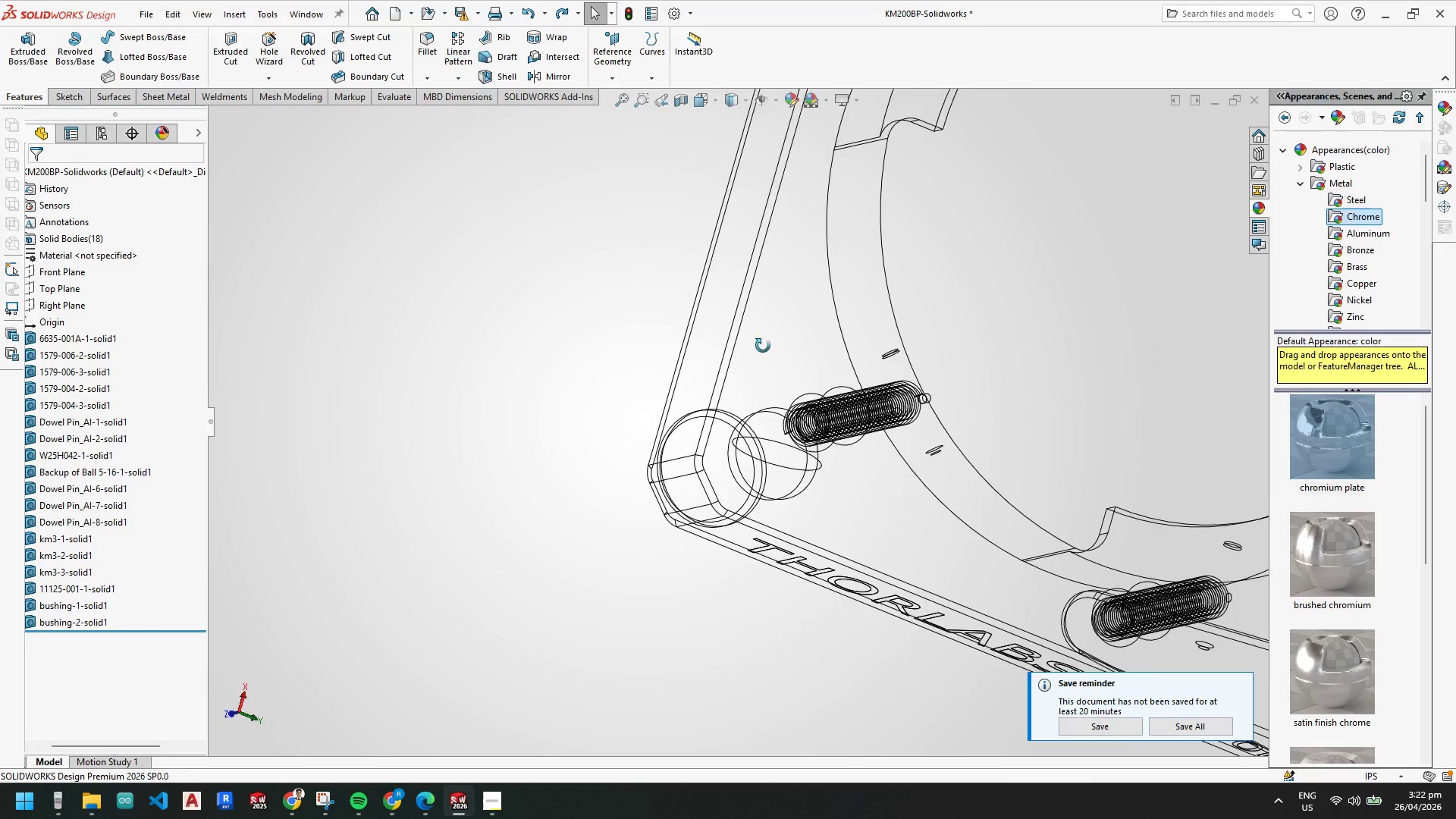 
scroll: coordinate [830, 507], scroll_direction: up, amount: 13.0
 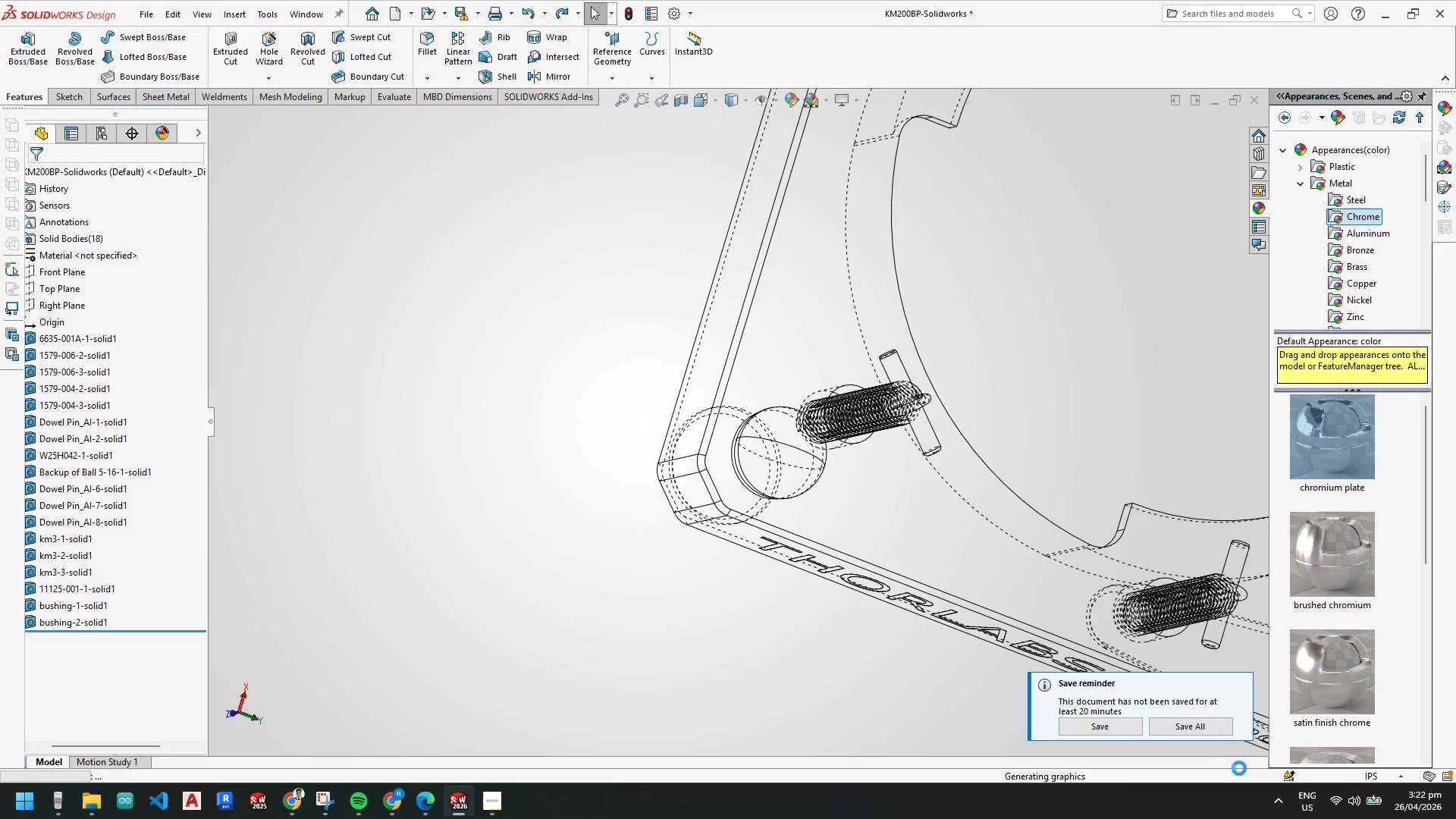 
key(Escape)
 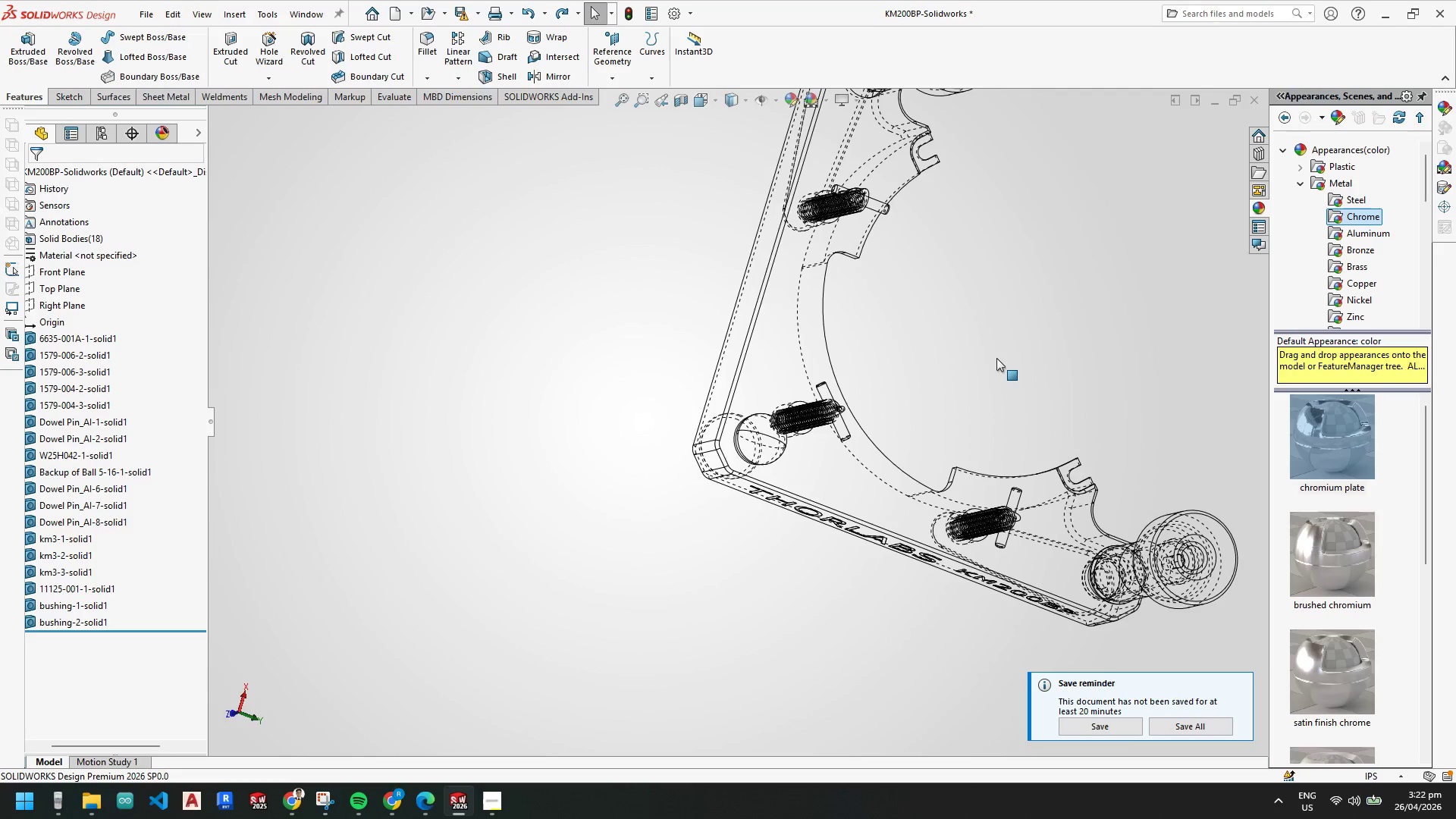 
left_click([996, 355])
 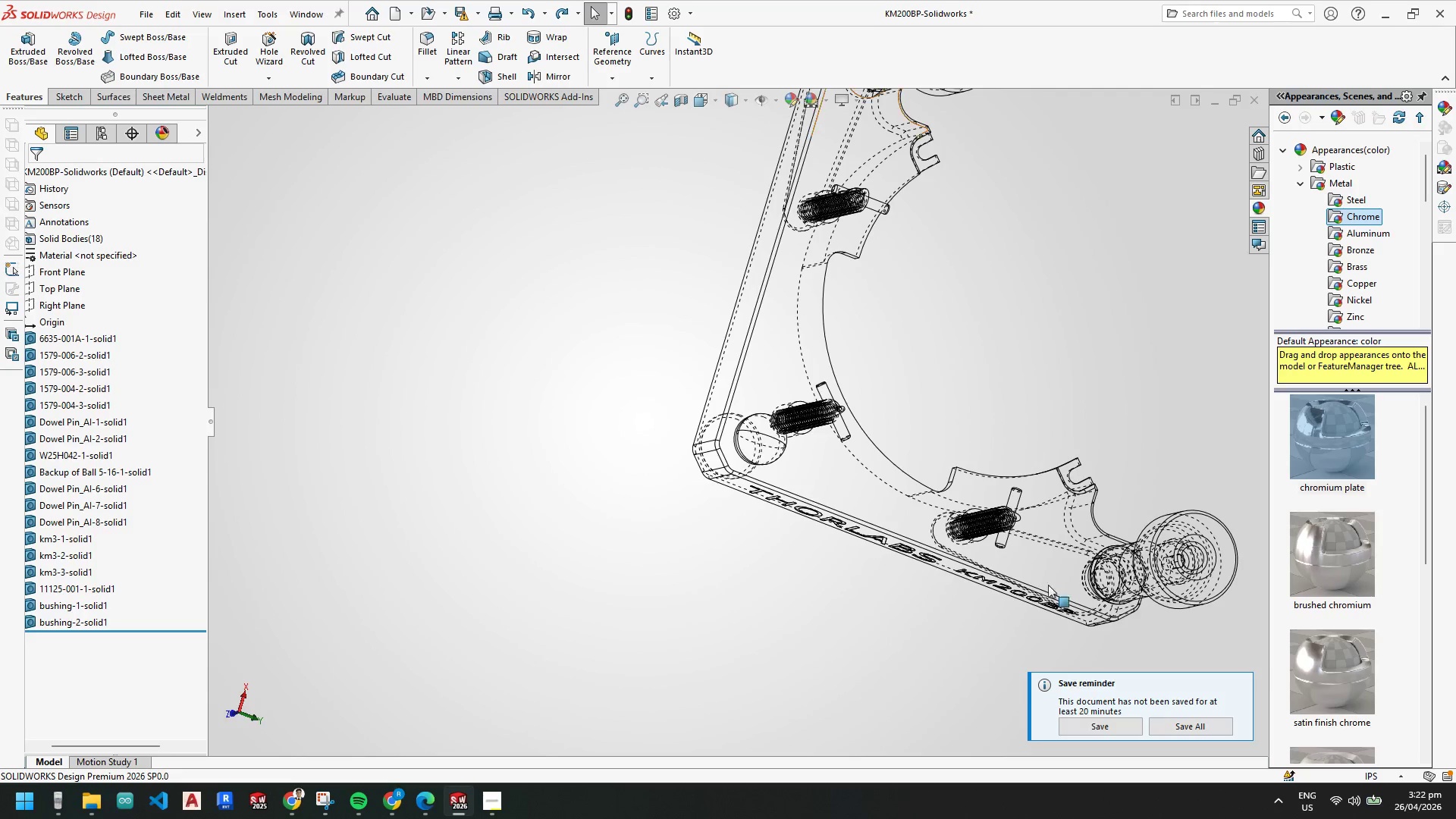 
scroll: coordinate [795, 435], scroll_direction: down, amount: 3.0
 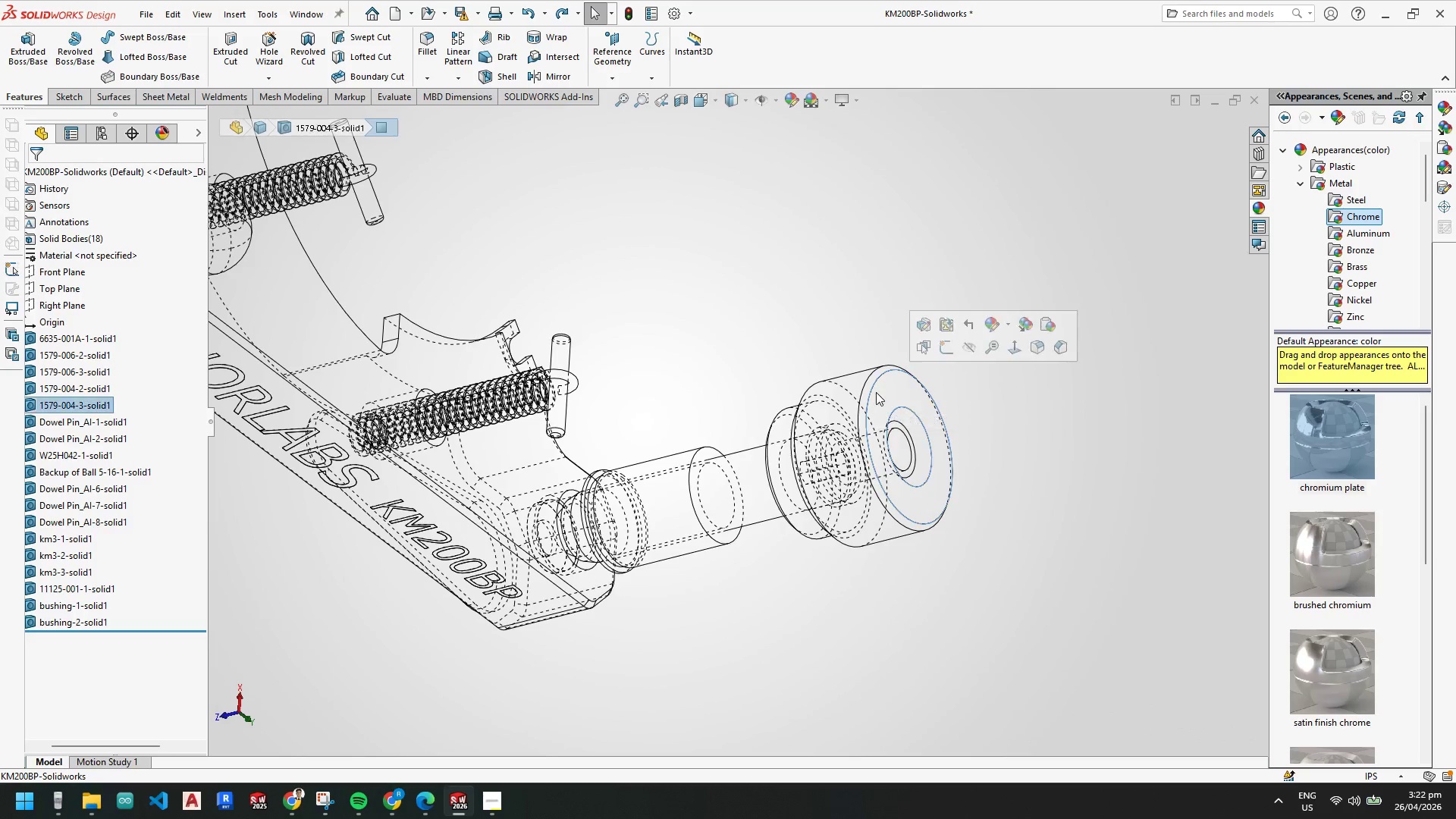 
left_click([71, 406])
 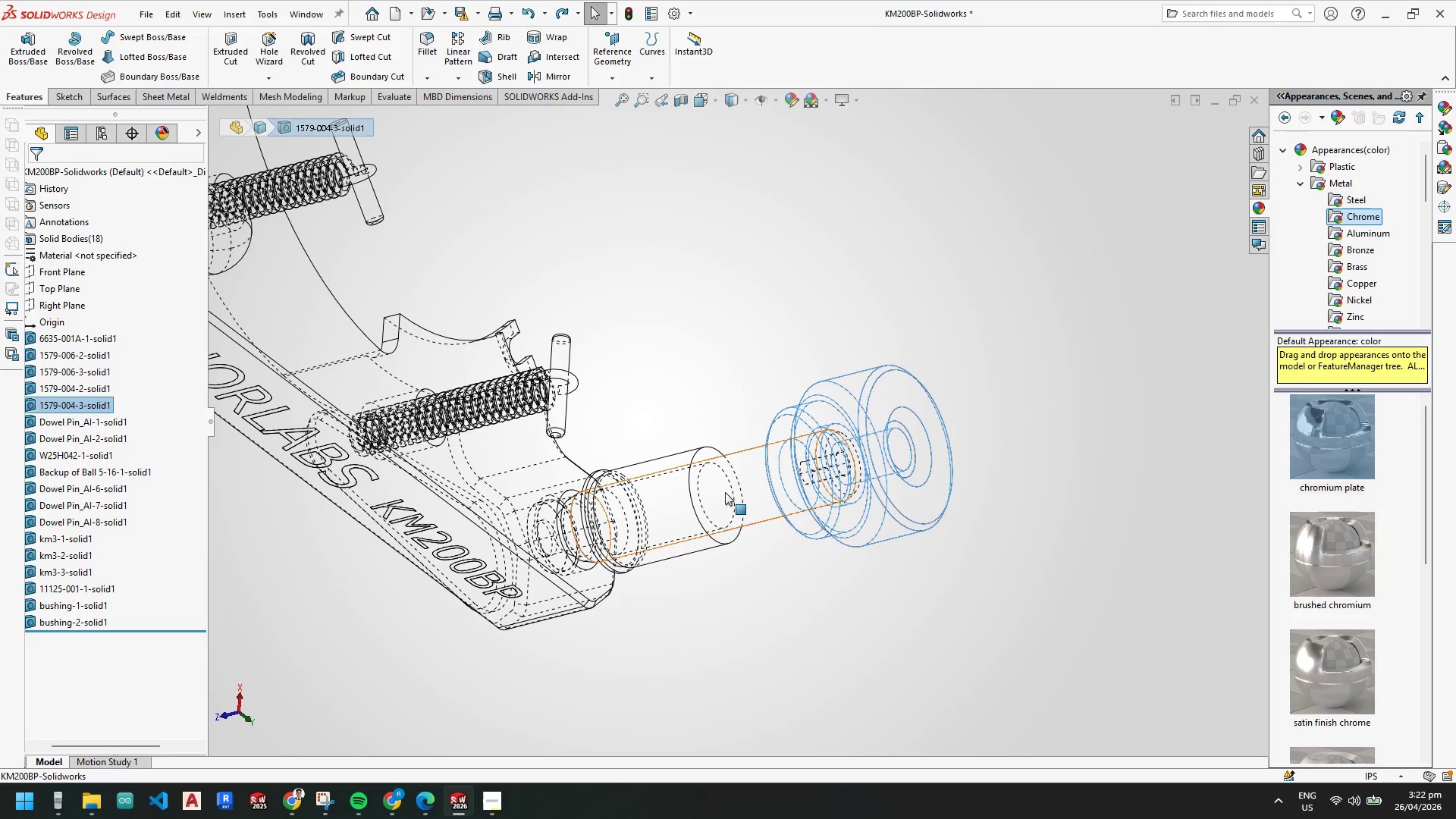 
left_click([726, 488])
 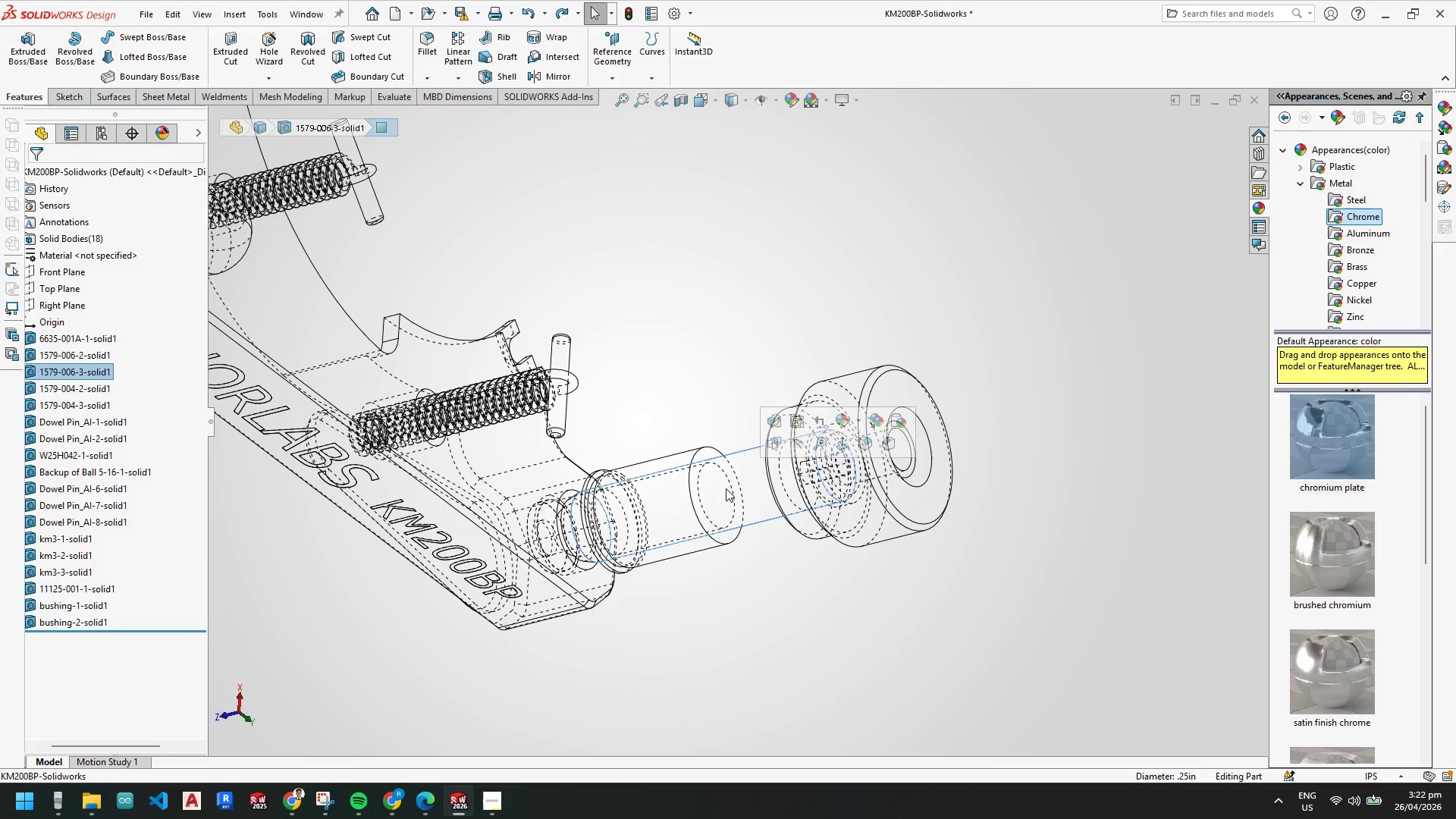 
right_click([726, 488])
 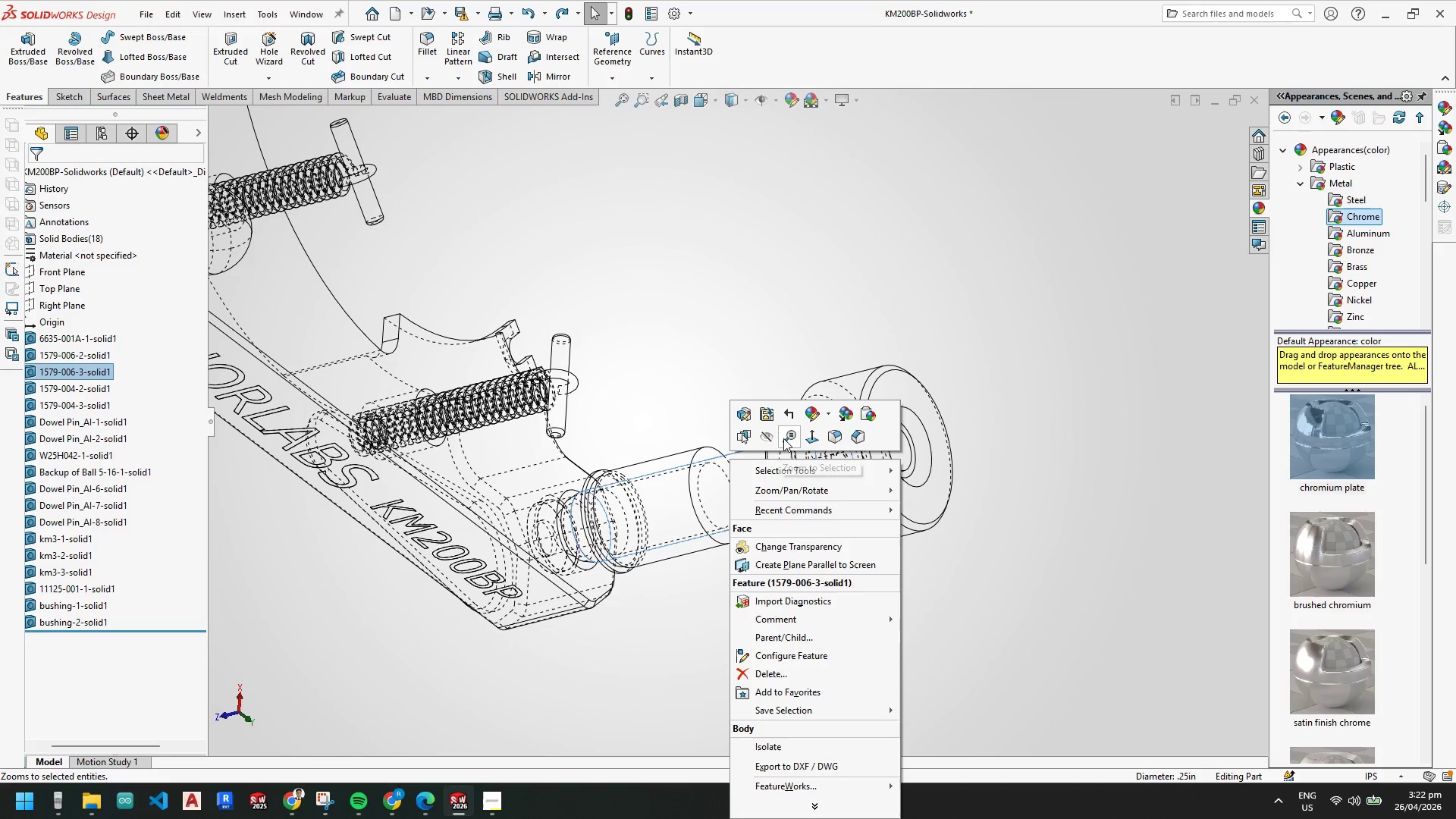 
left_click([766, 435])
 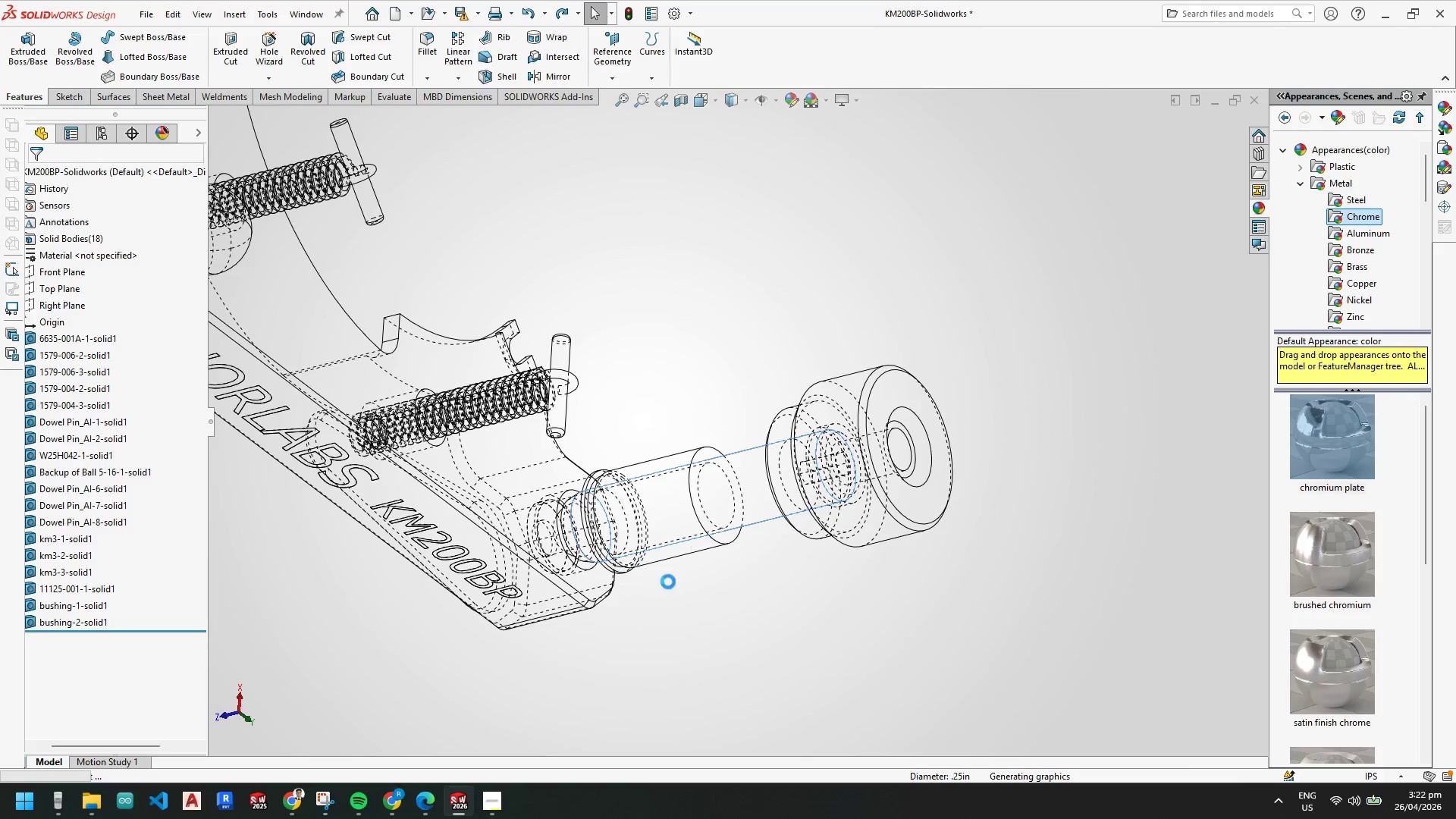 
scroll: coordinate [512, 255], scroll_direction: up, amount: 8.0
 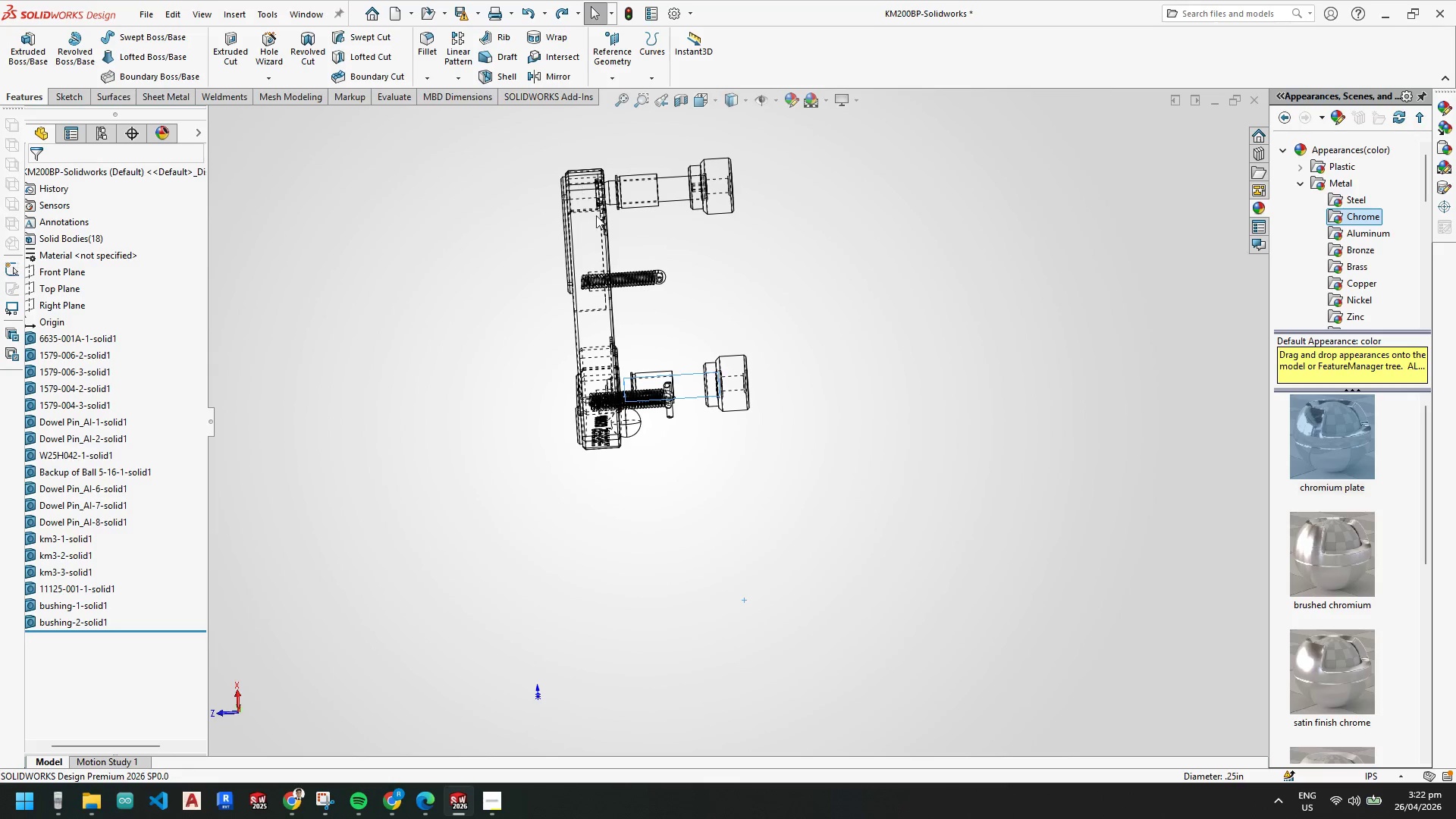 
scroll: coordinate [576, 228], scroll_direction: down, amount: 14.0
 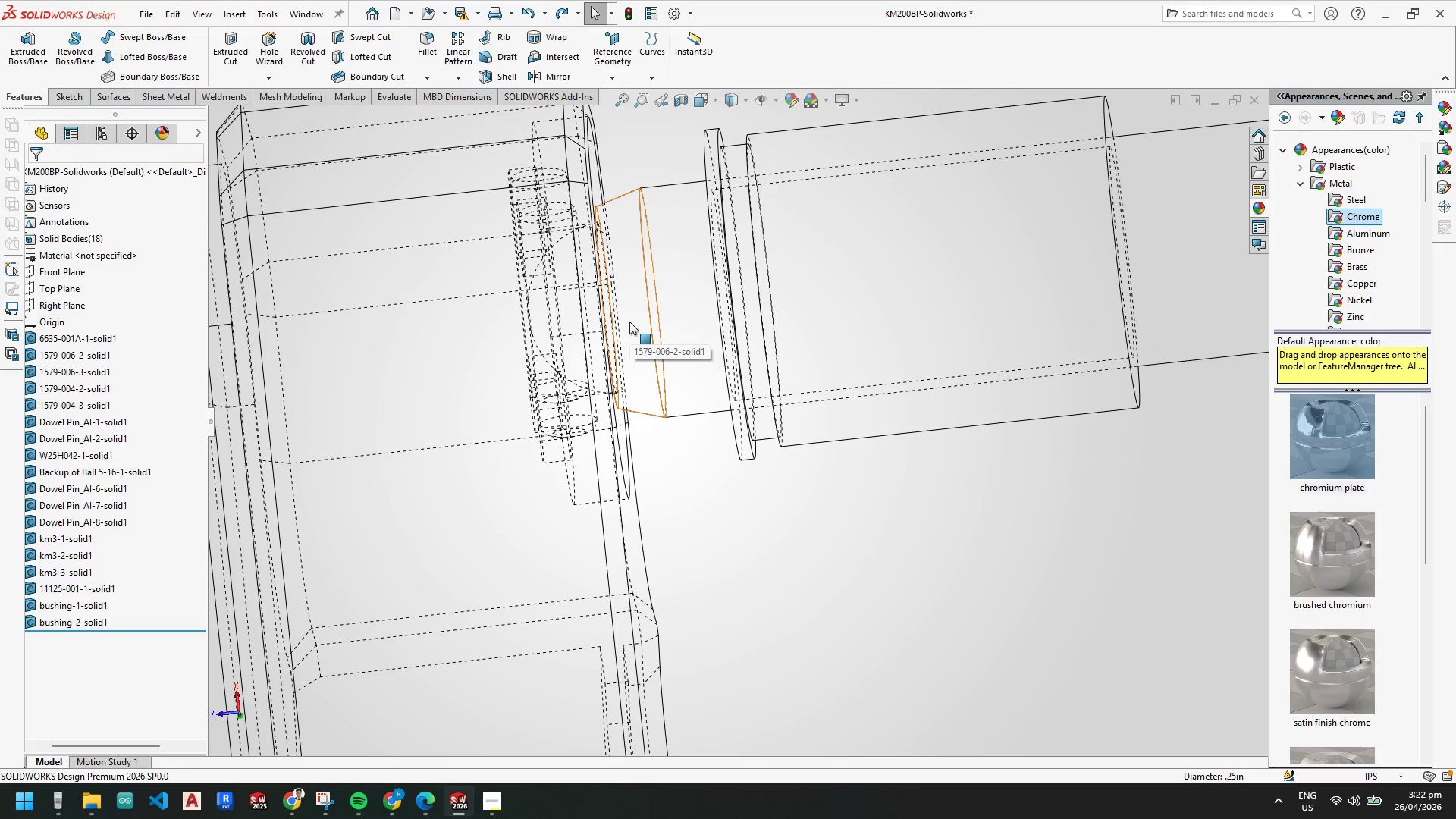 
wait(6.36)
 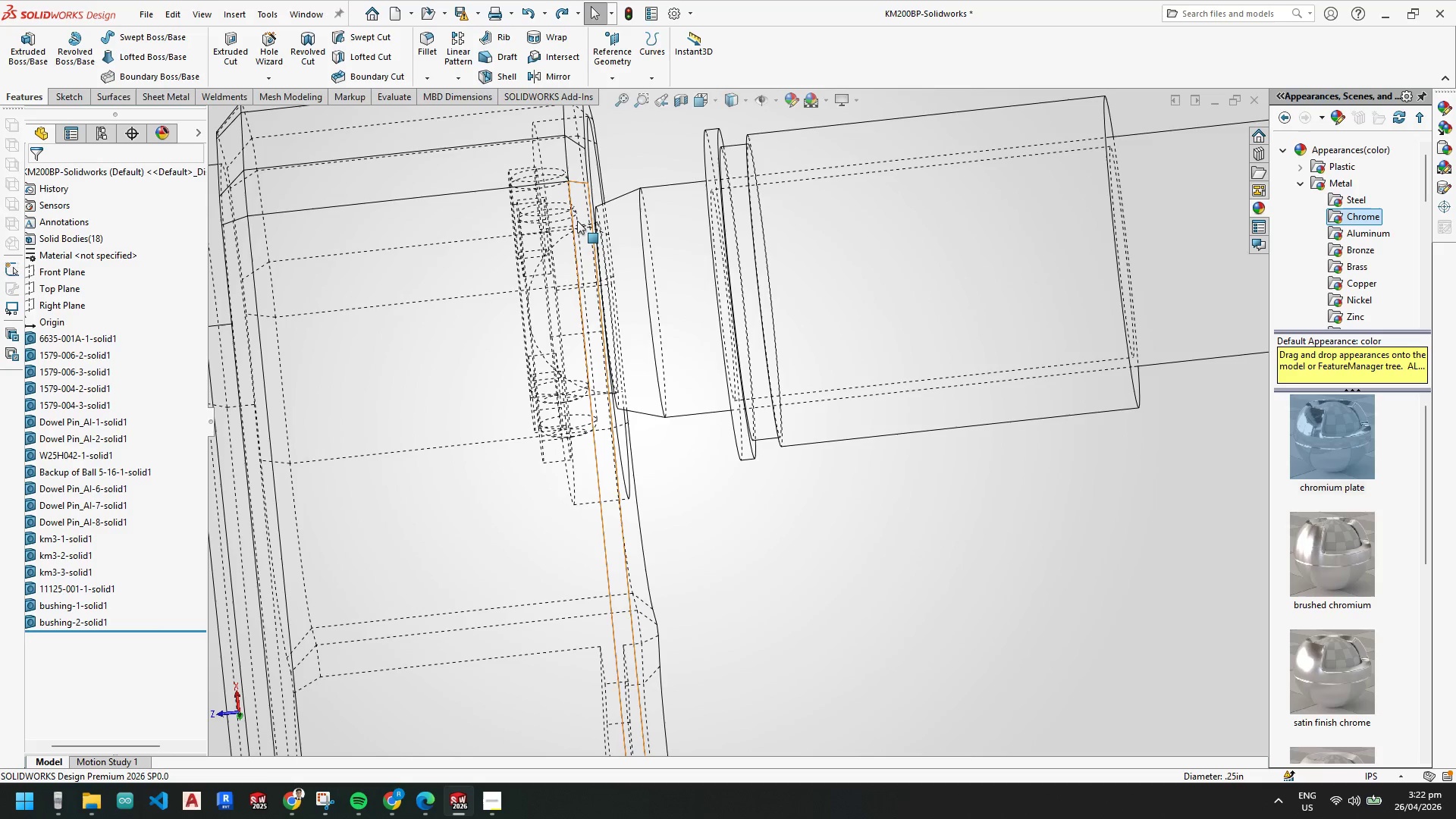 
scroll: coordinate [742, 631], scroll_direction: up, amount: 4.0
 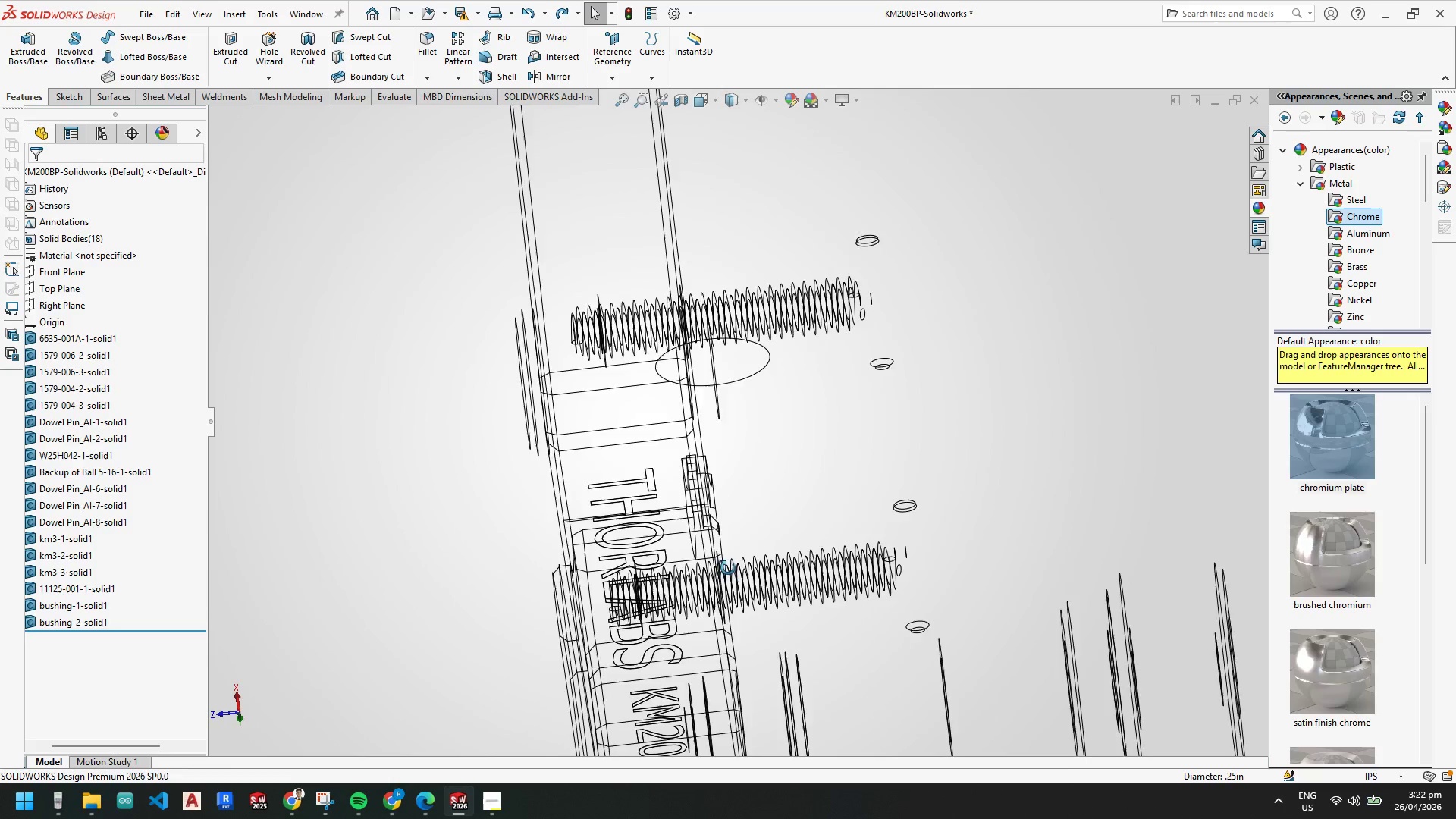 
scroll: coordinate [726, 523], scroll_direction: down, amount: 1.0
 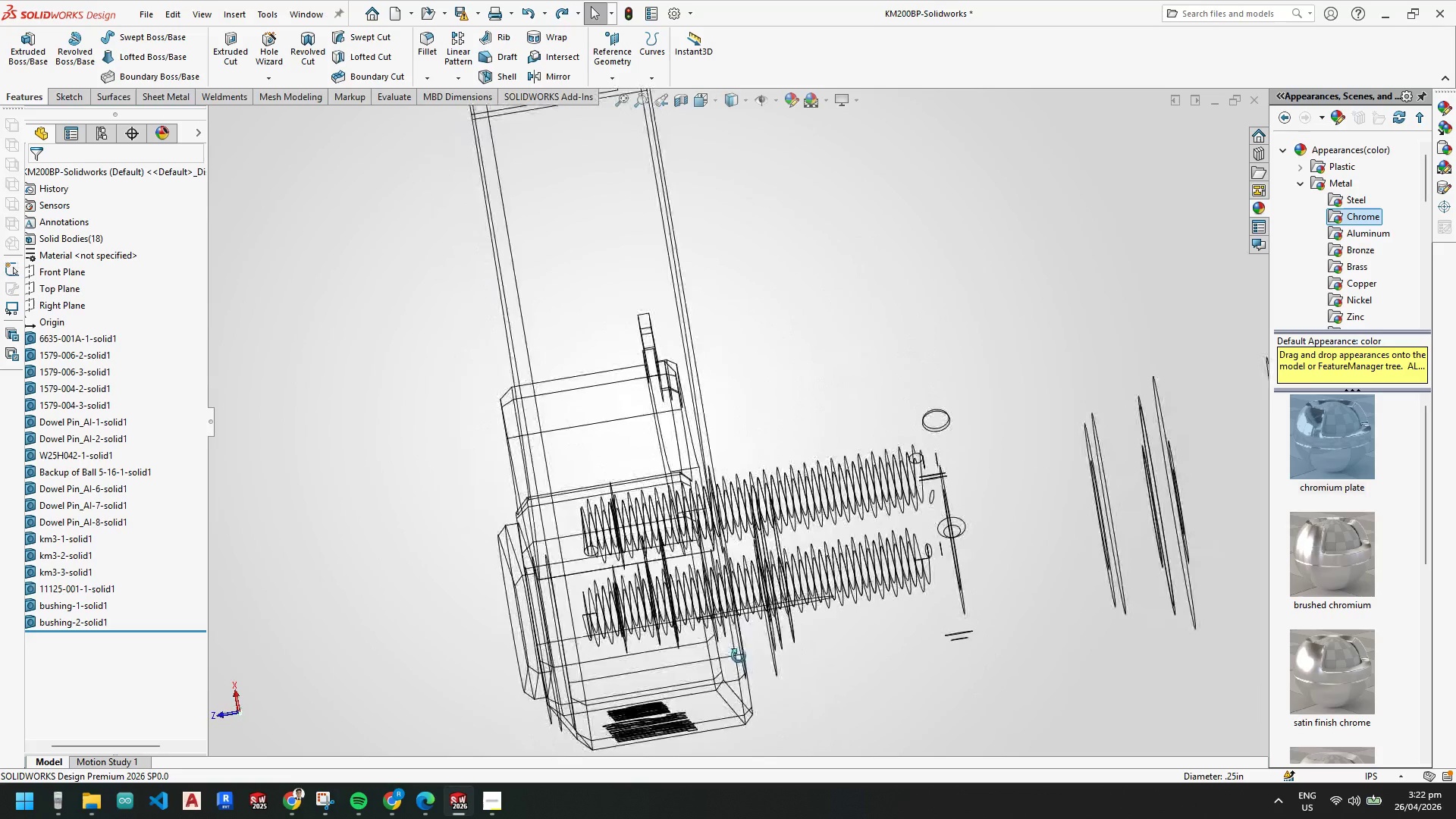 
wait(7.31)
 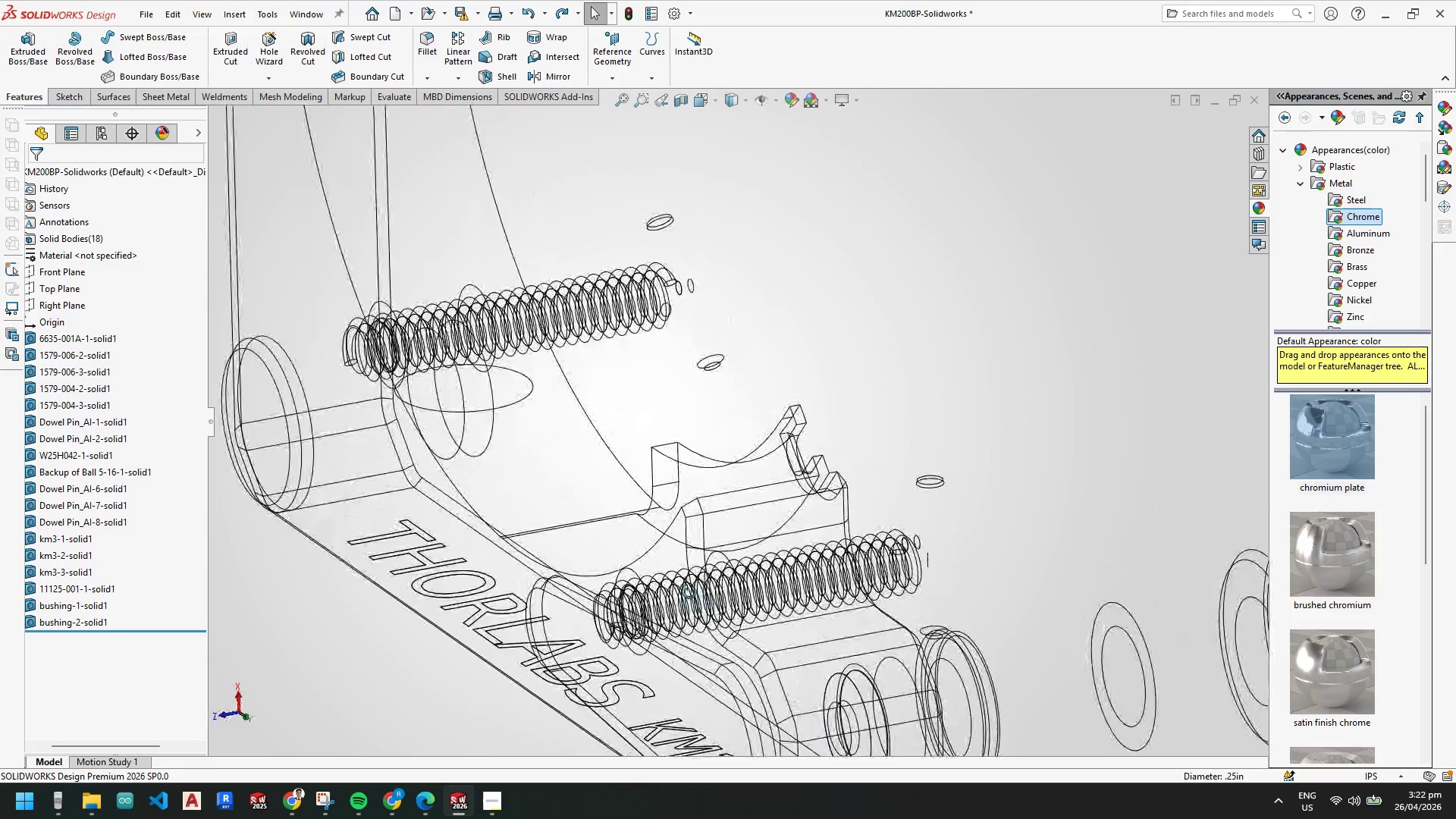 
scroll: coordinate [734, 664], scroll_direction: up, amount: 1.0
 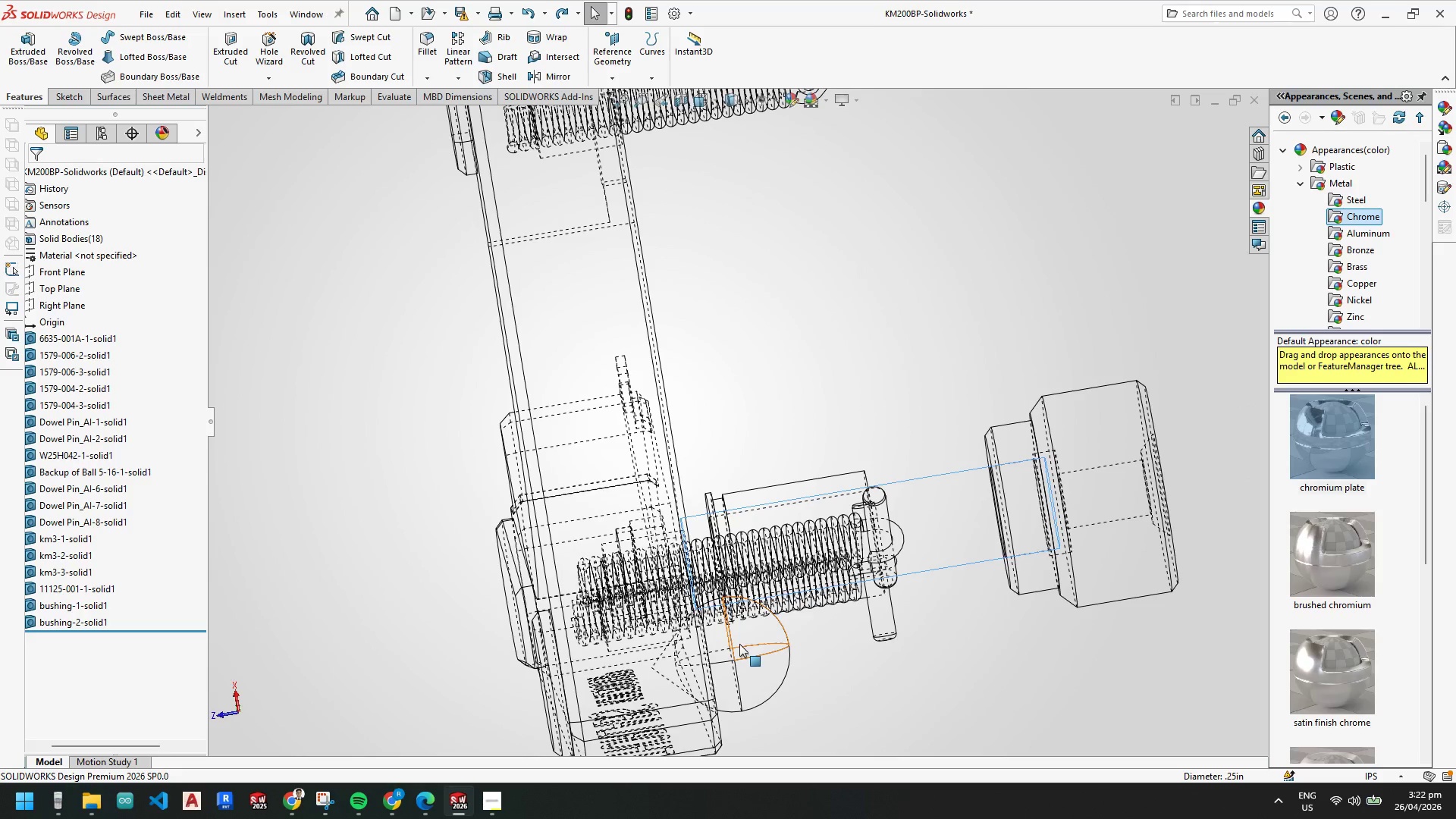 
scroll: coordinate [676, 576], scroll_direction: down, amount: 7.0
 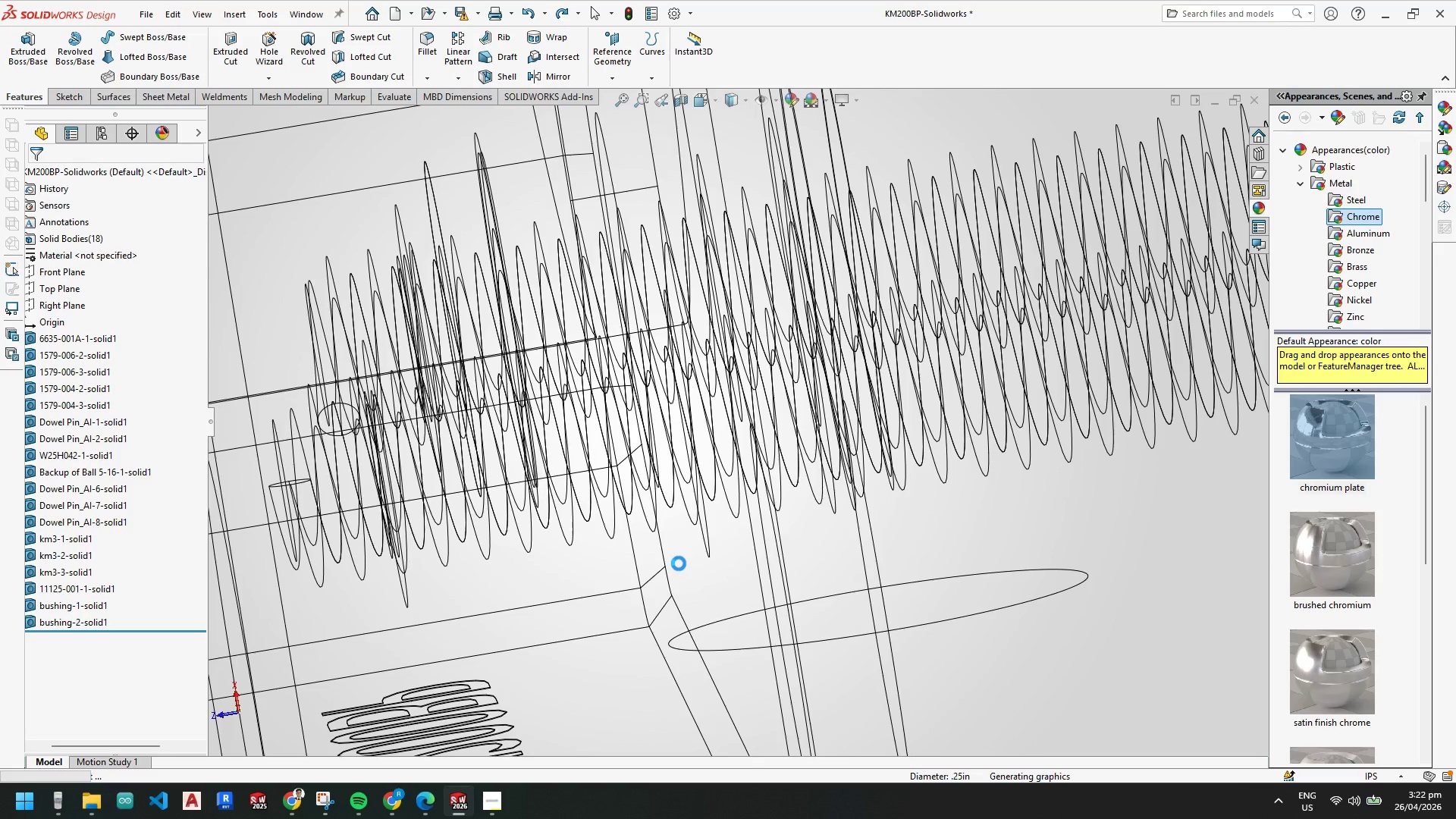 
key(Space)
 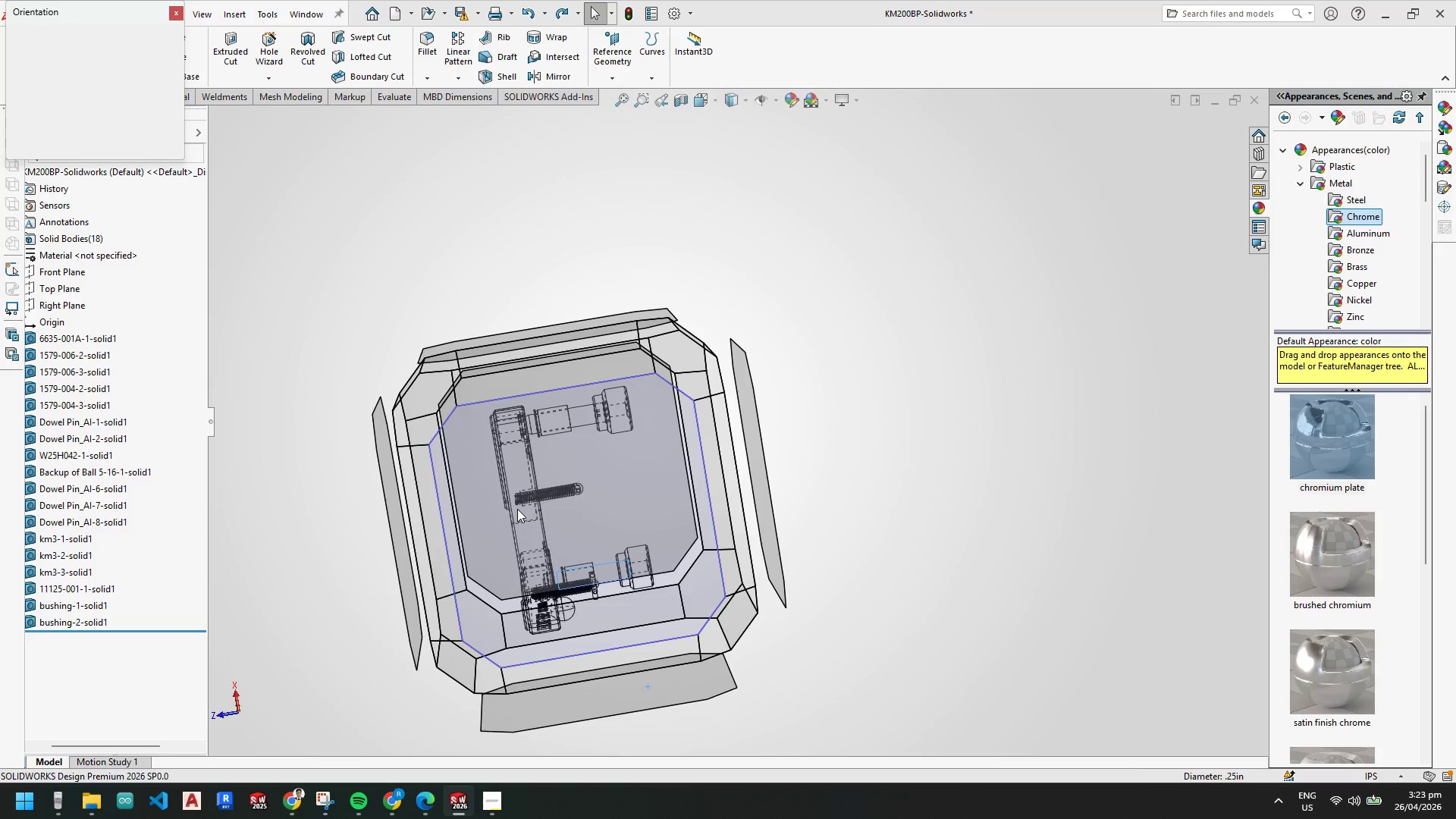 
wait(7.31)
 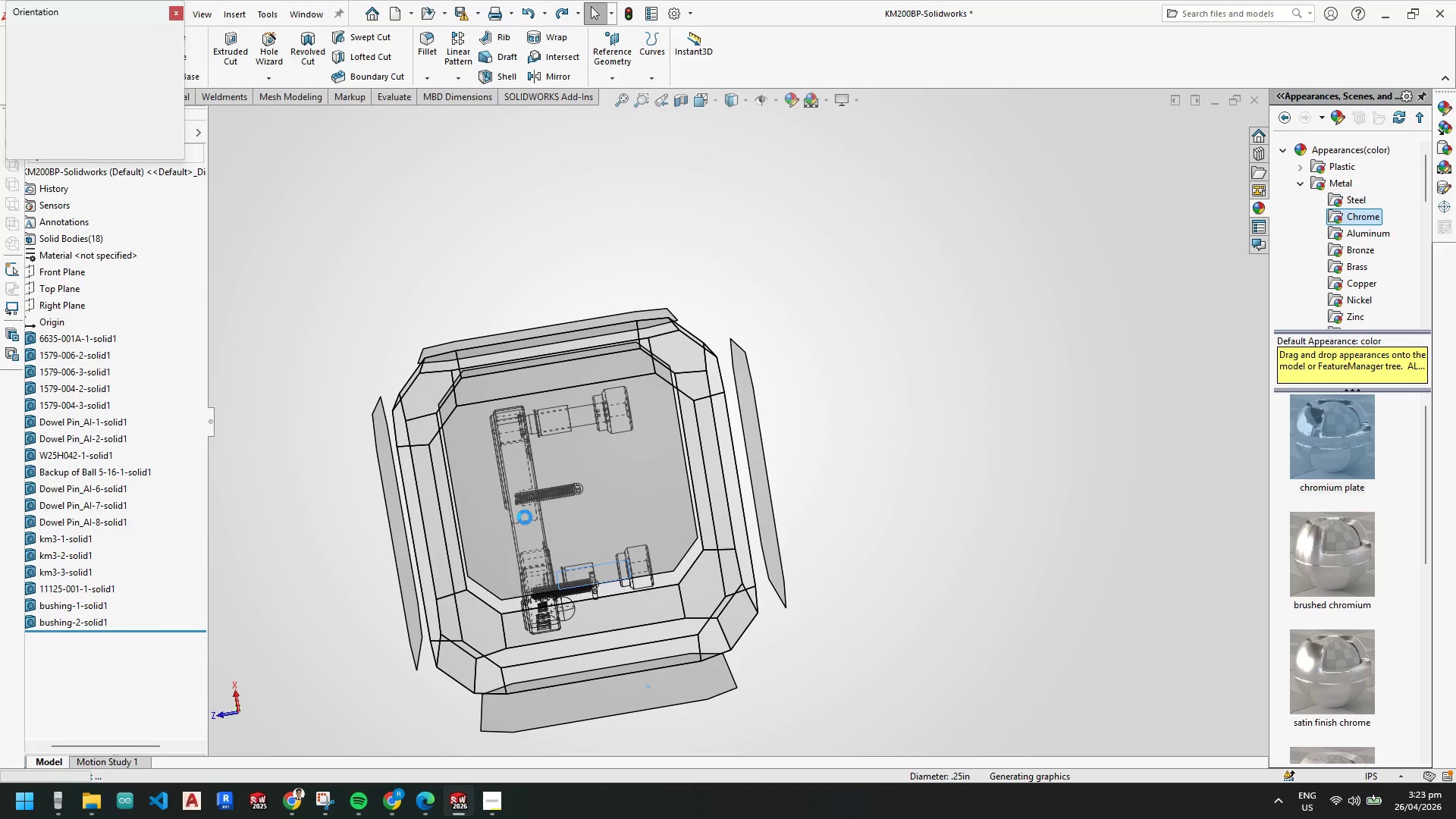 
scroll: coordinate [742, 337], scroll_direction: none, amount: 0.0
 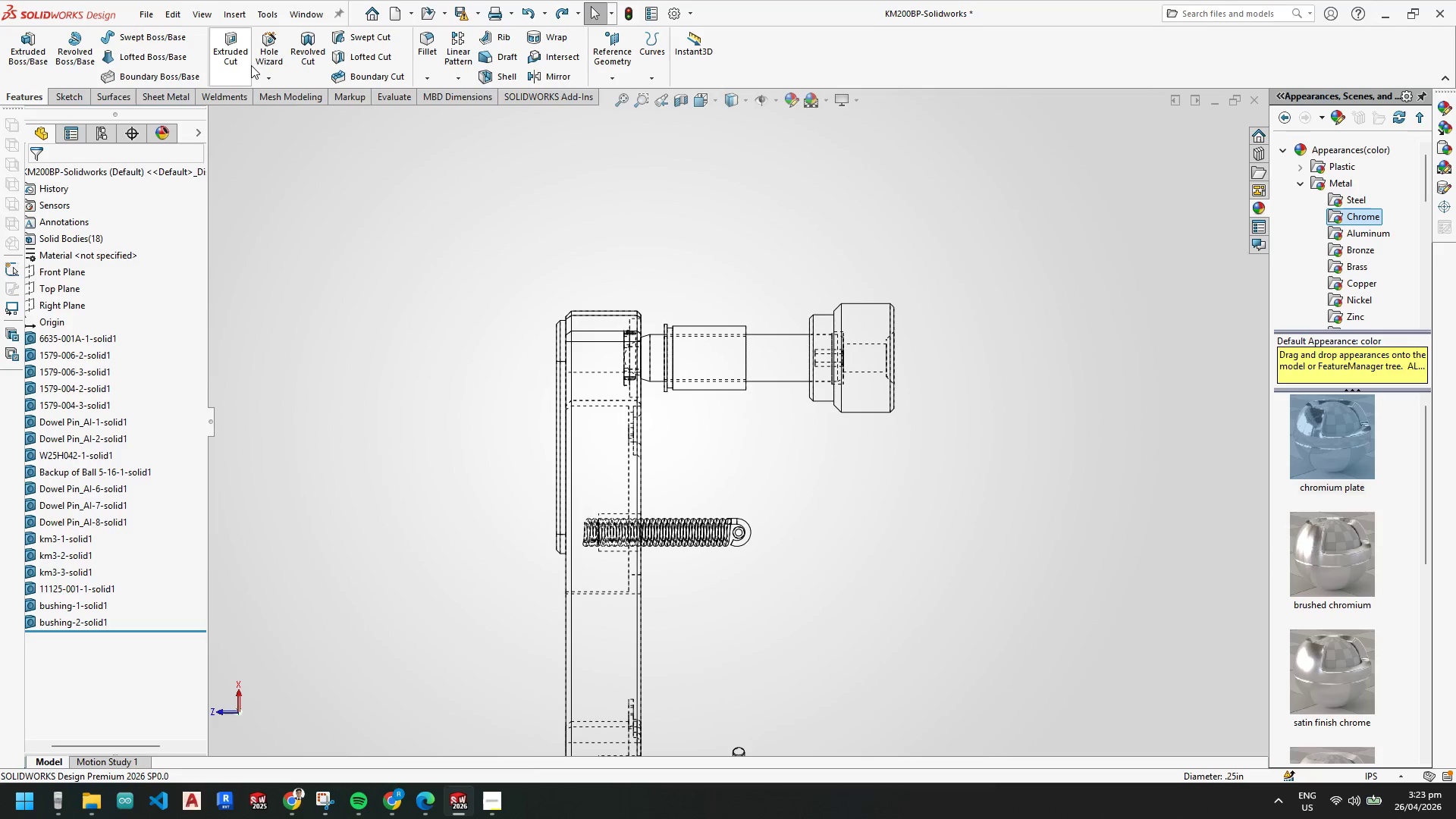 
key(Escape)
 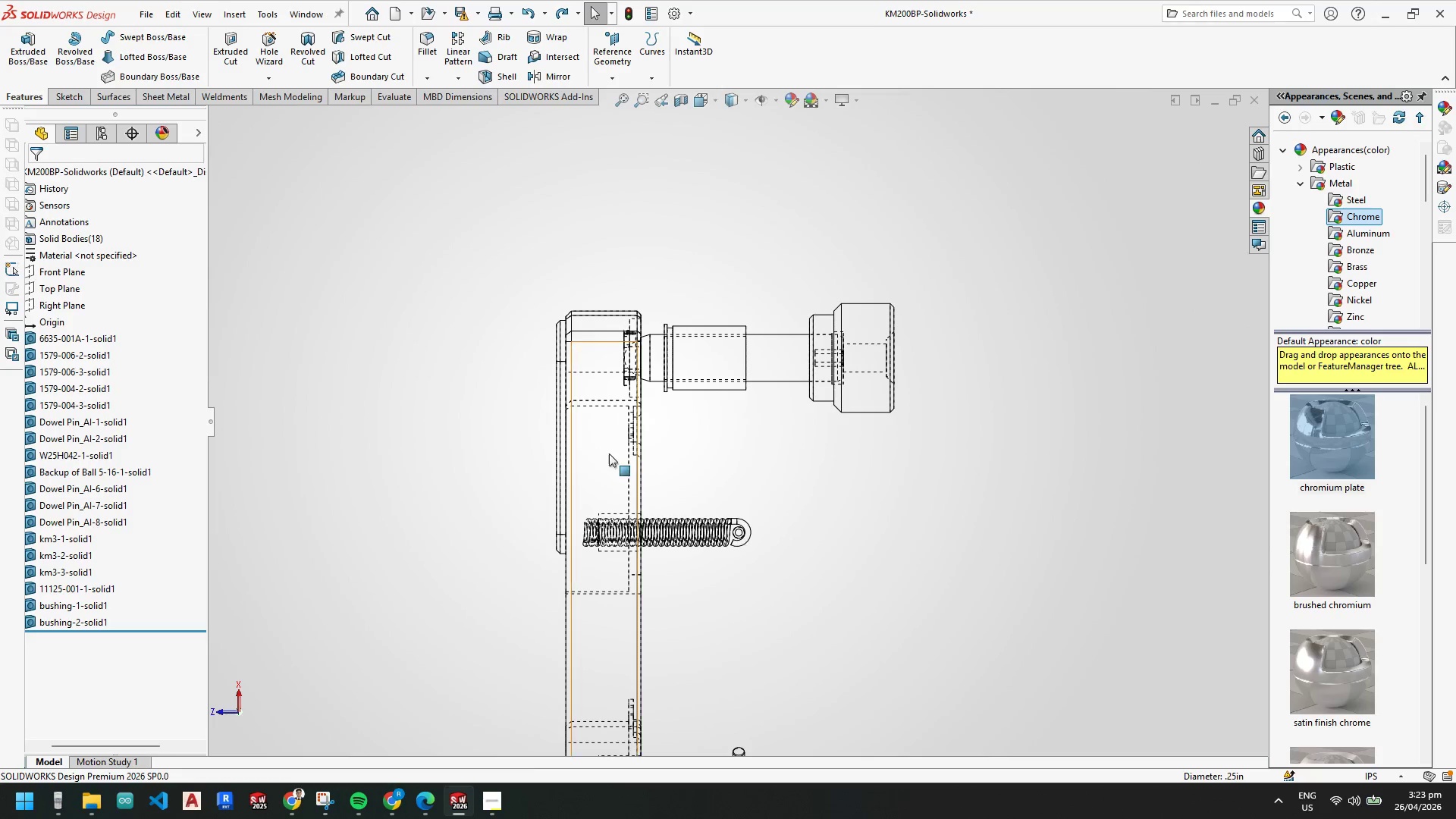 
right_click([607, 452])
 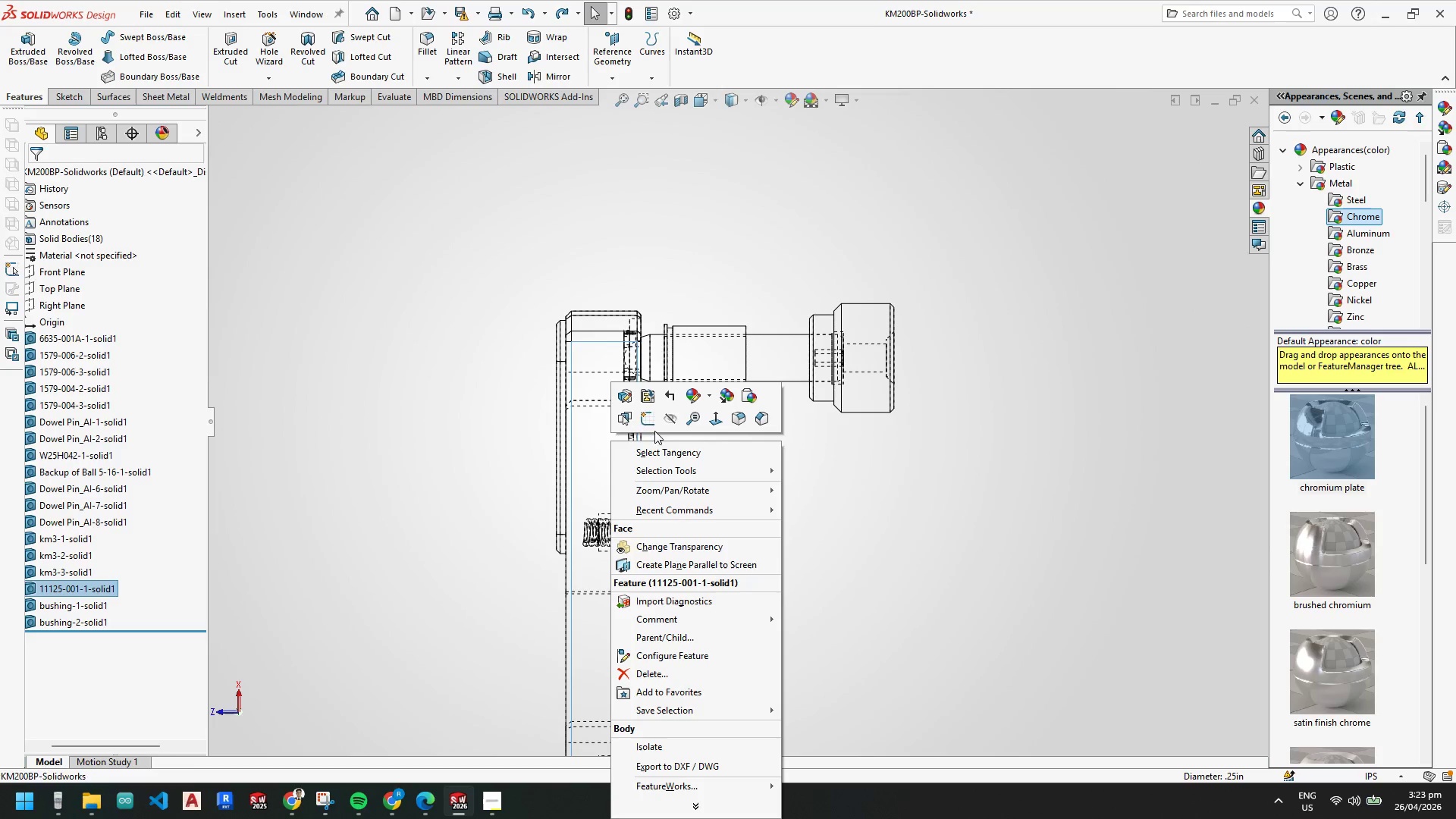 
left_click([654, 424])
 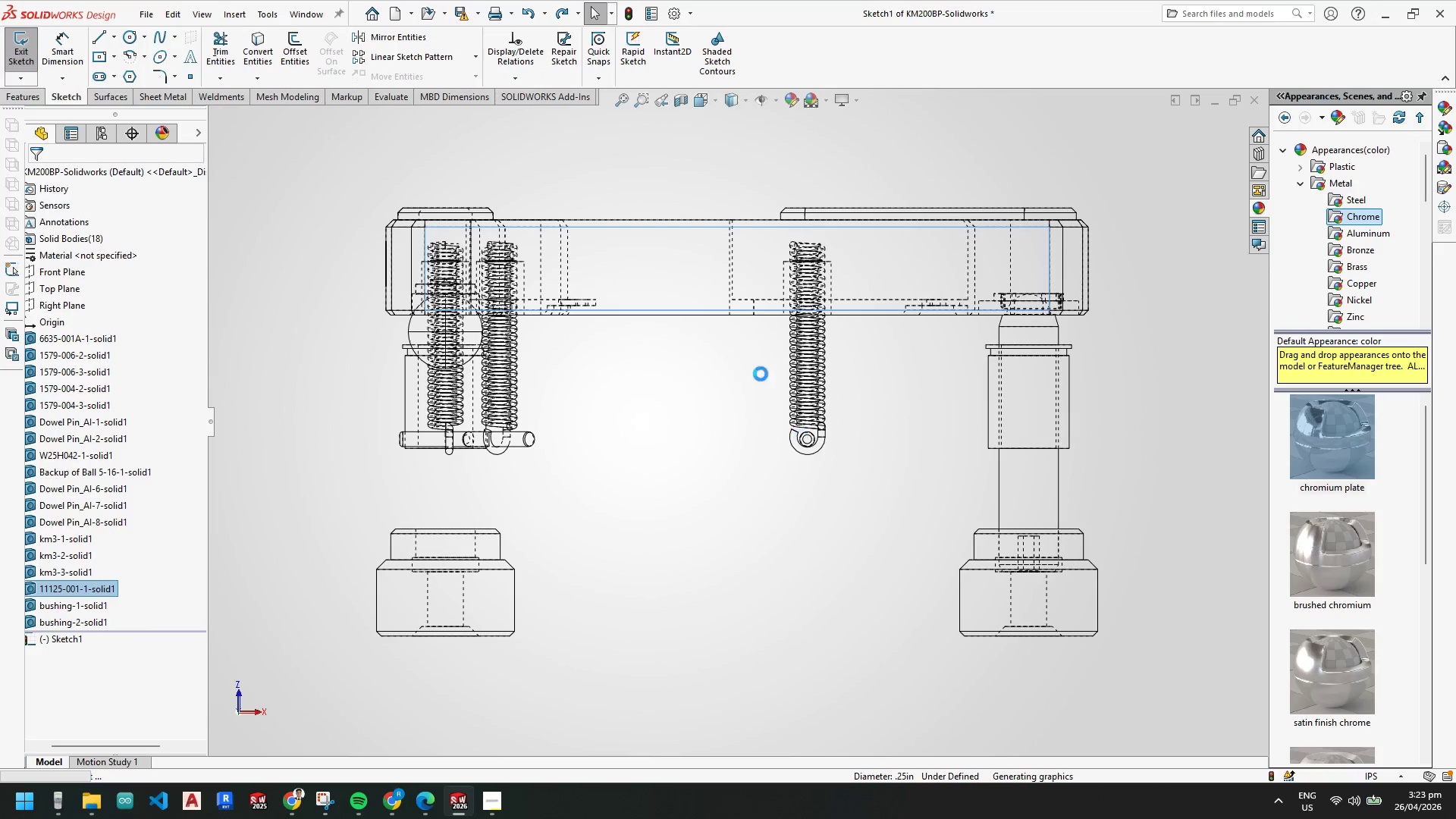 
key(Escape)
 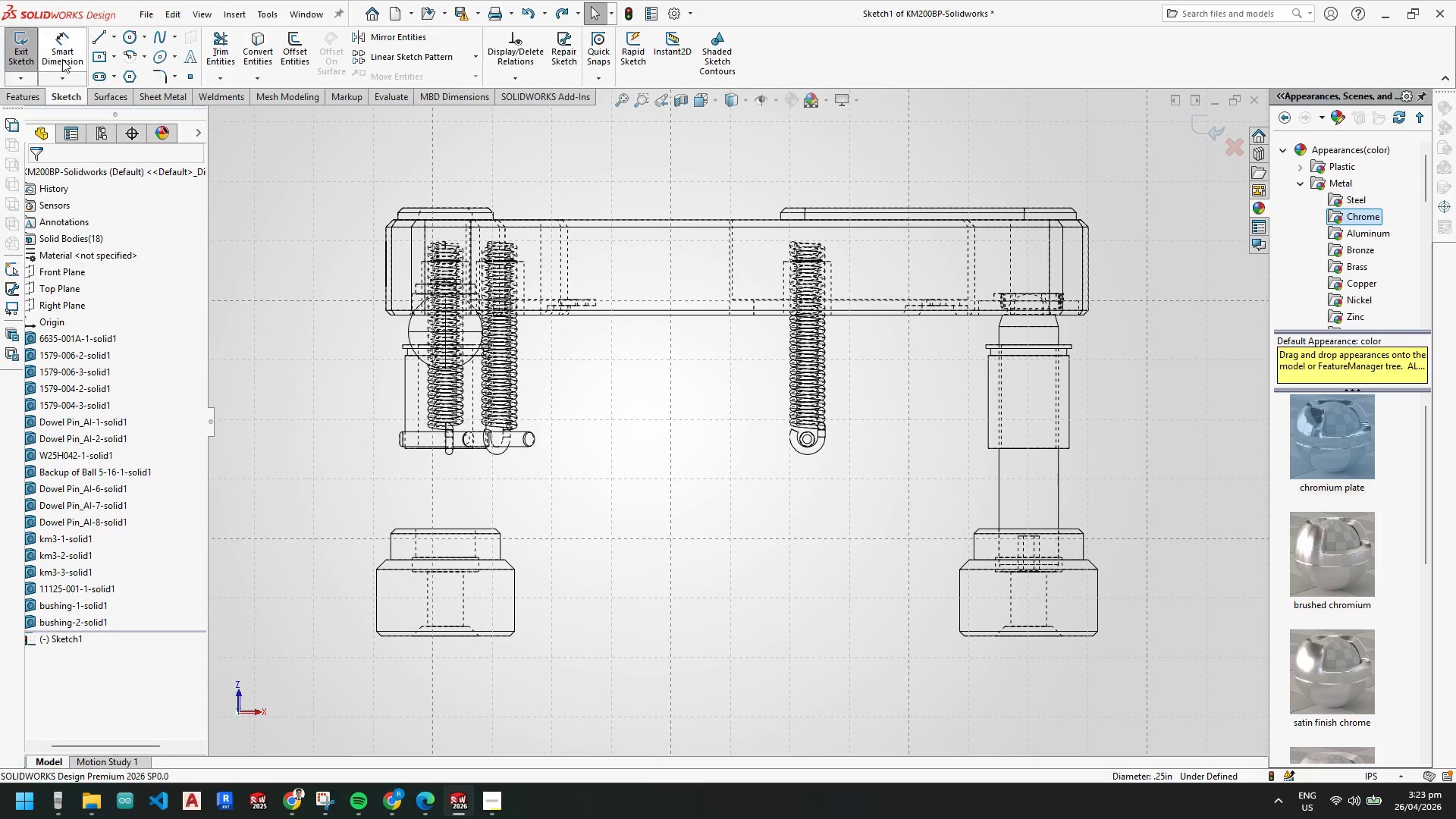 
key(Escape)
 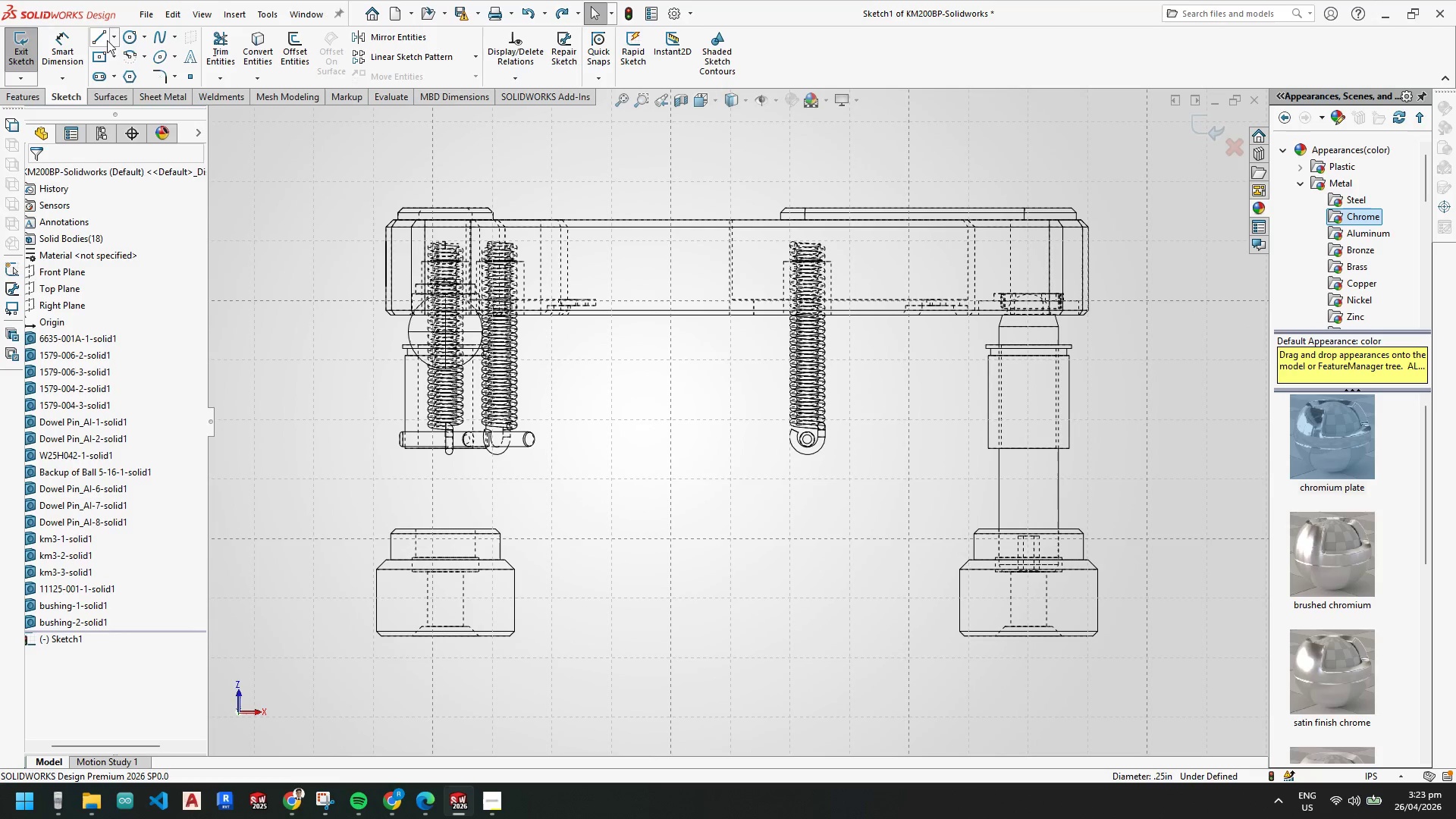 
left_click([108, 38])
 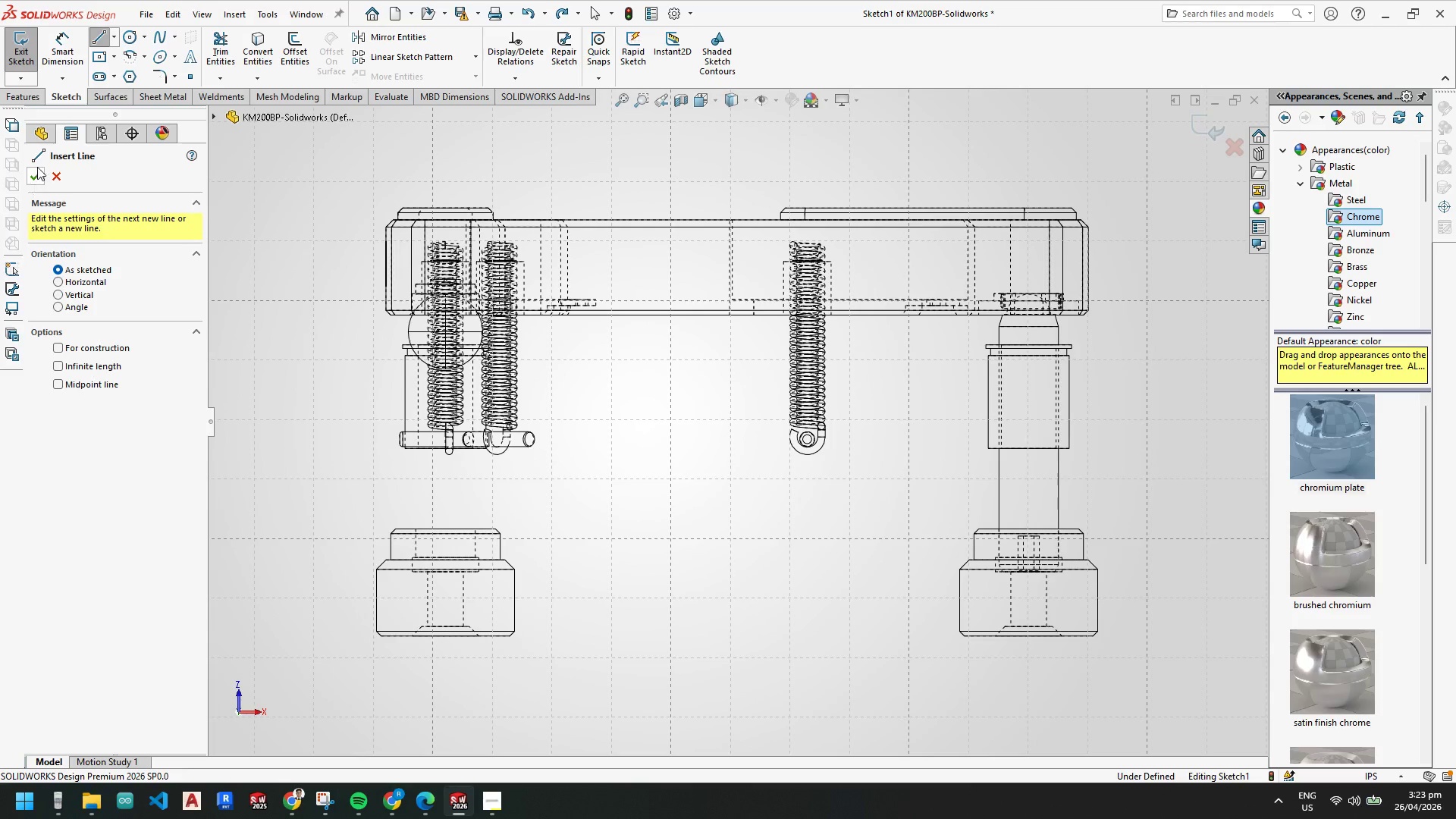 
key(Escape)
 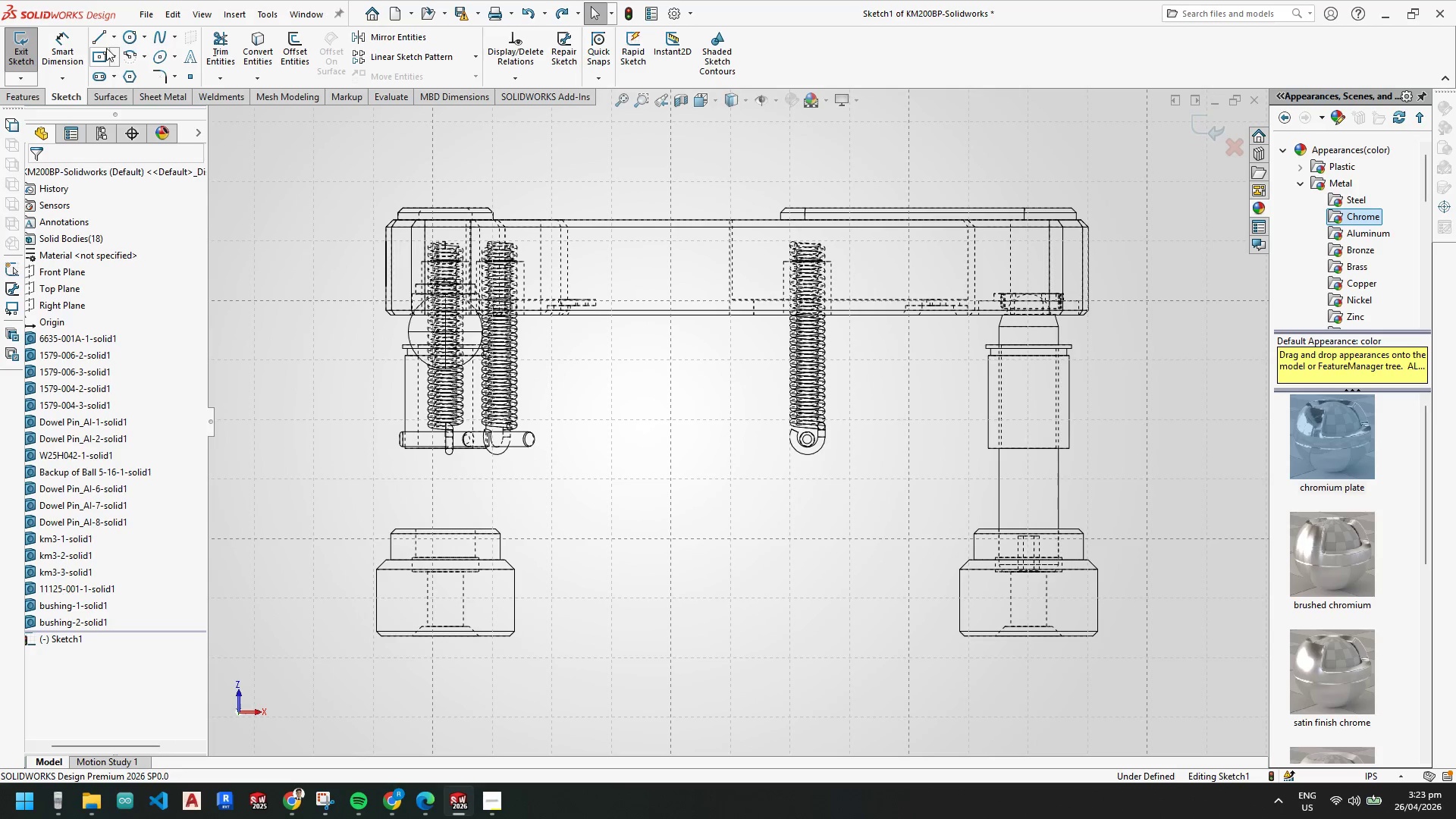 
left_click([110, 41])
 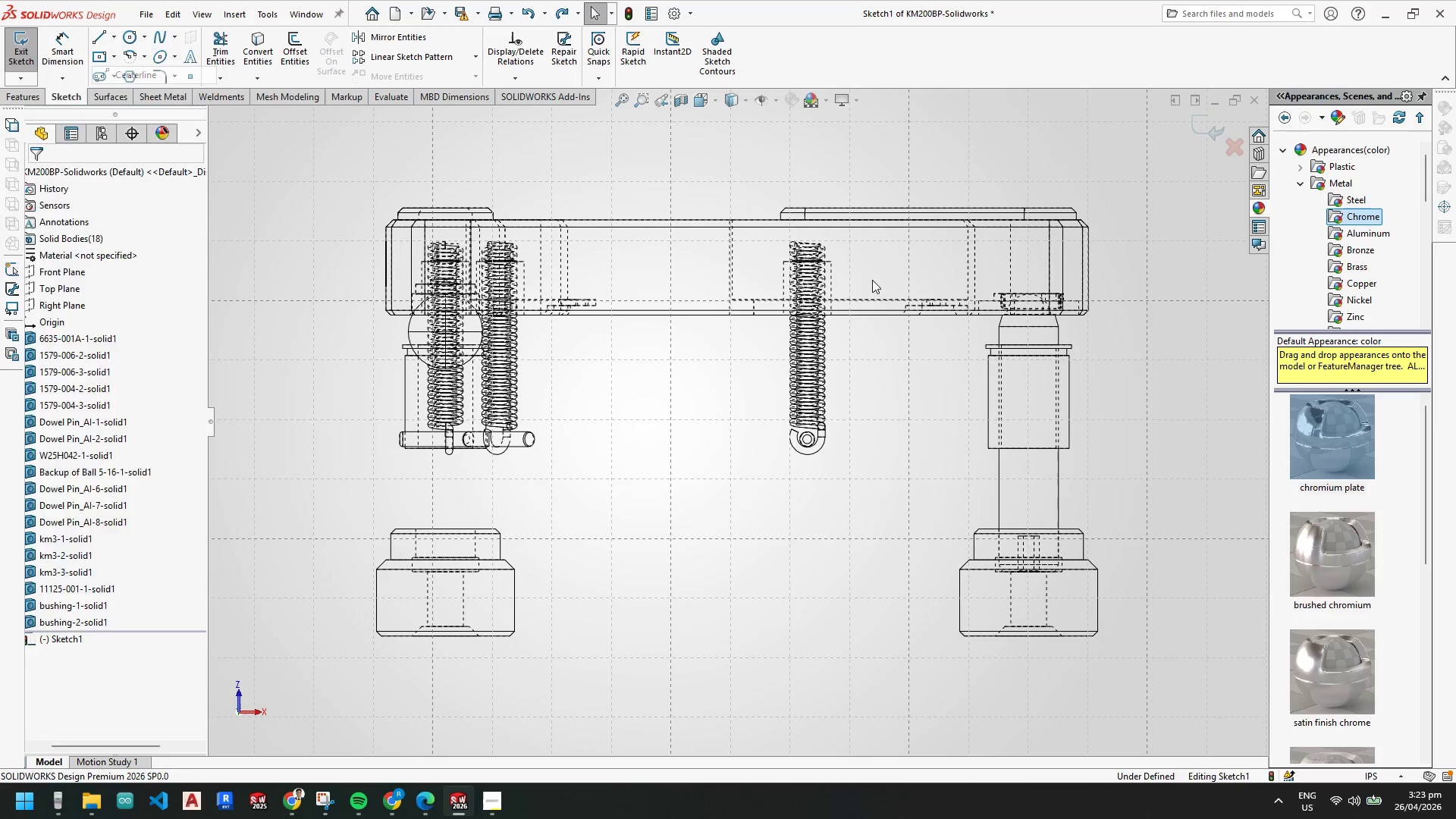 
scroll: coordinate [896, 340], scroll_direction: down, amount: 8.0
 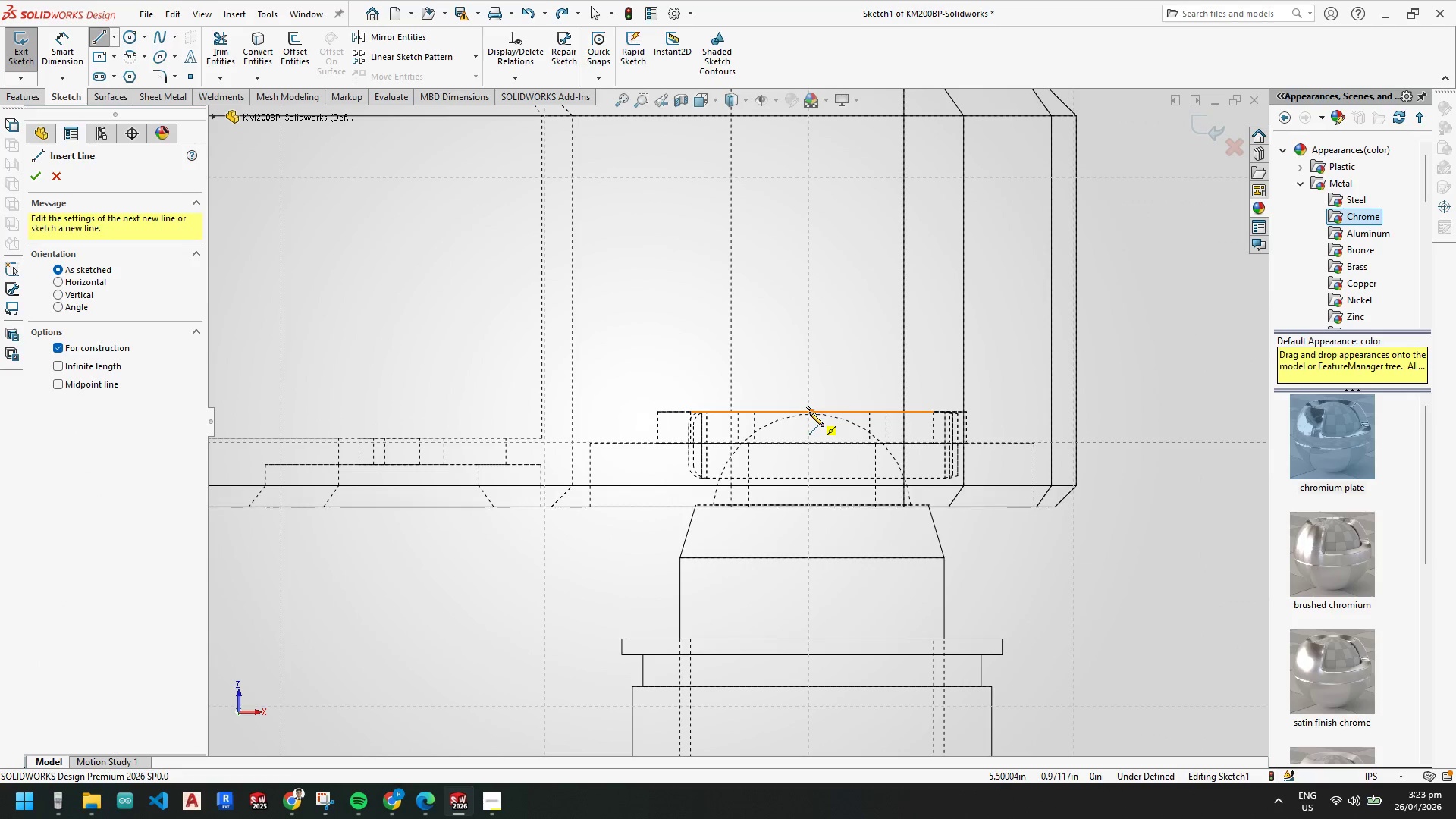 
left_click([811, 411])
 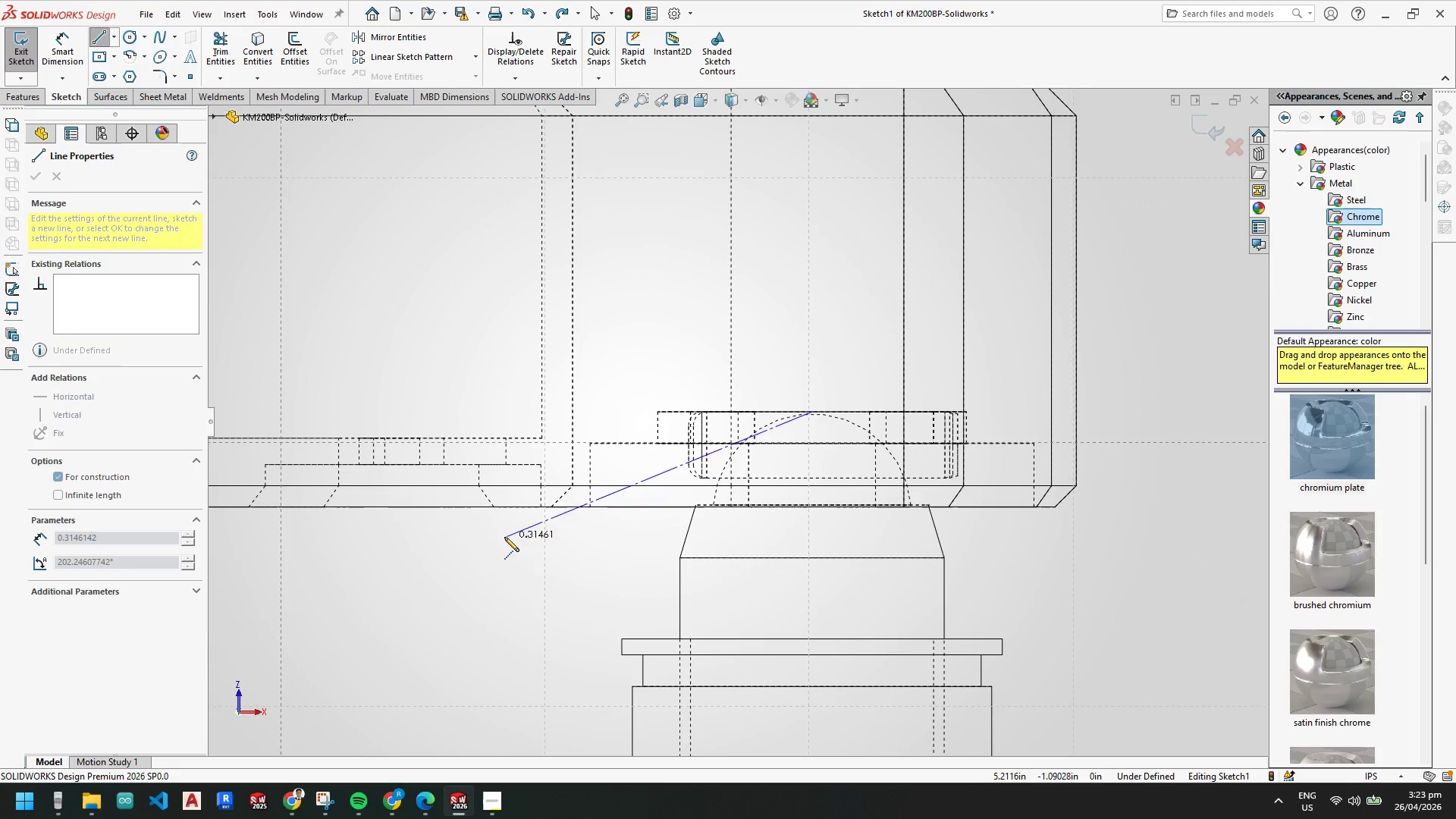 
scroll: coordinate [529, 414], scroll_direction: down, amount: 13.0
 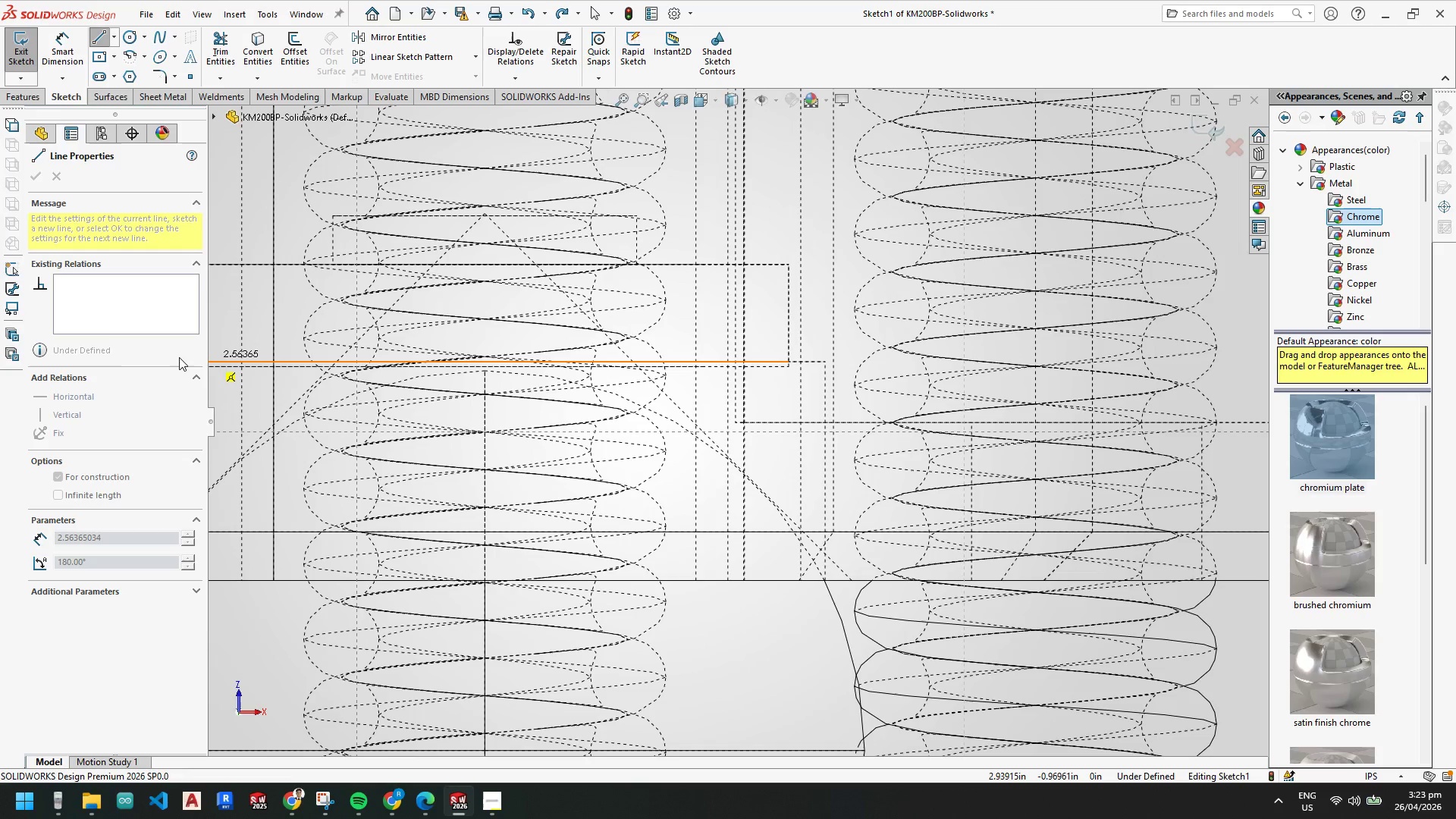 
wait(5.44)
 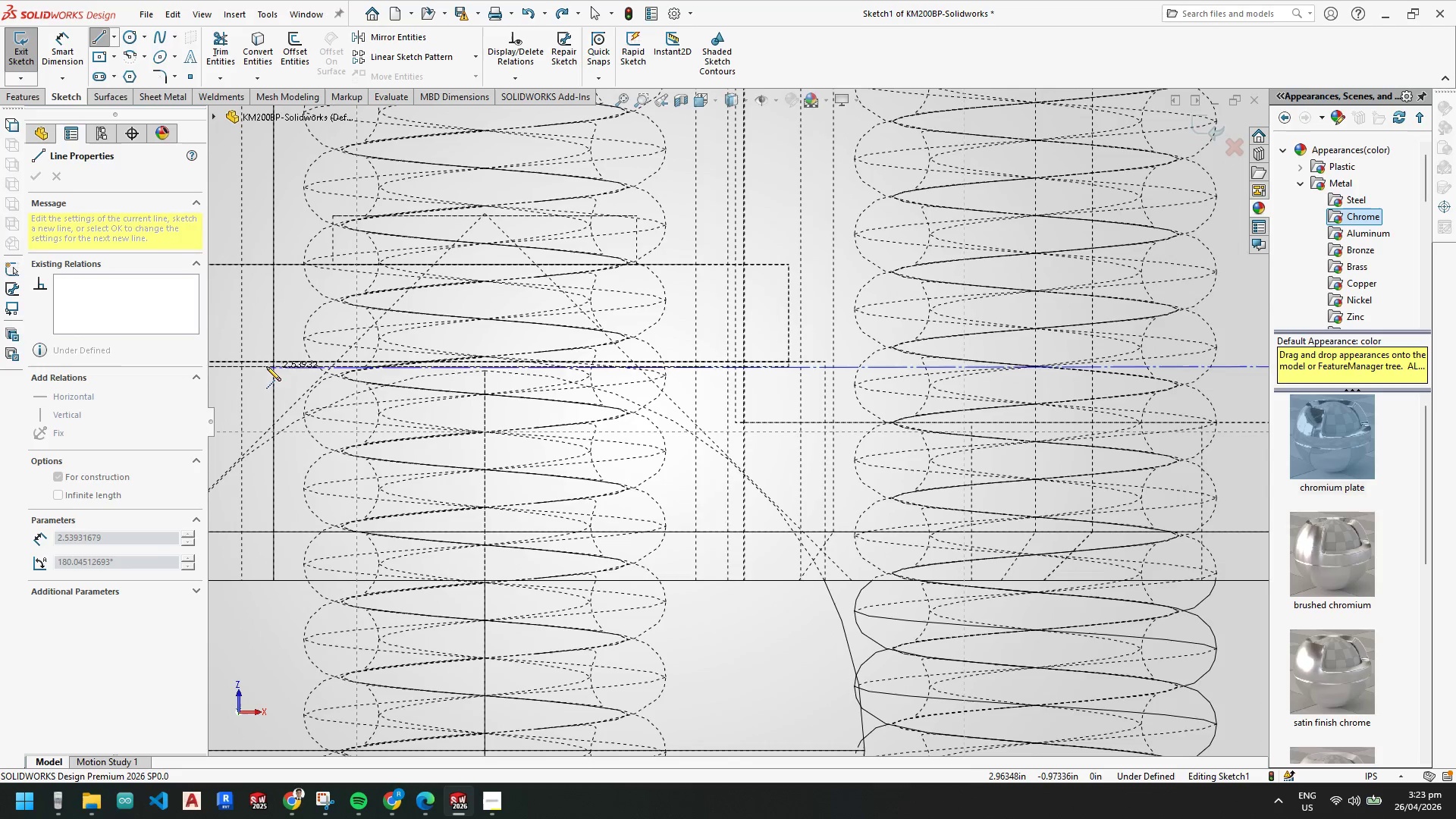 
key(Escape)
 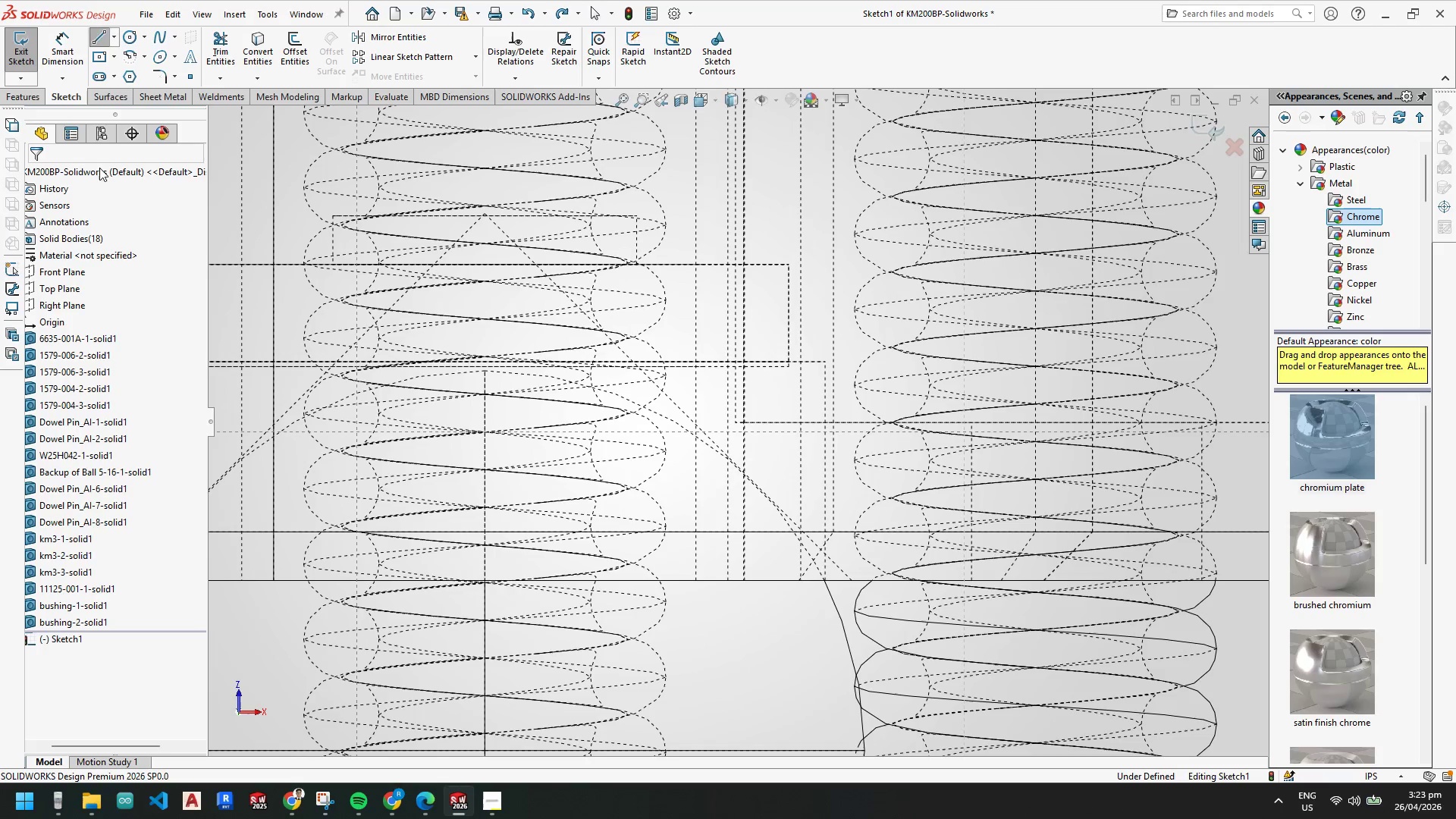 
key(Escape)
 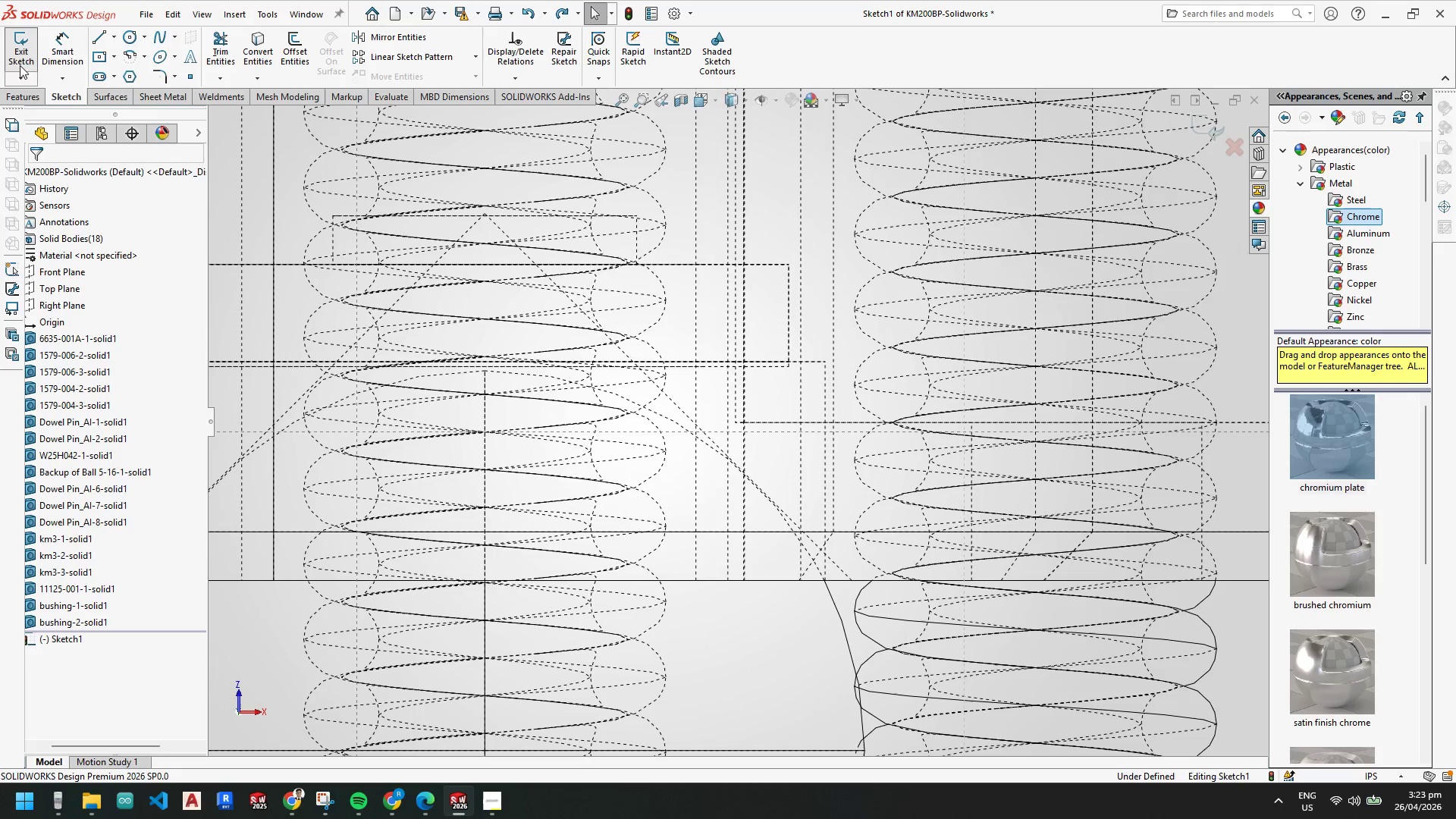 
left_click([18, 54])
 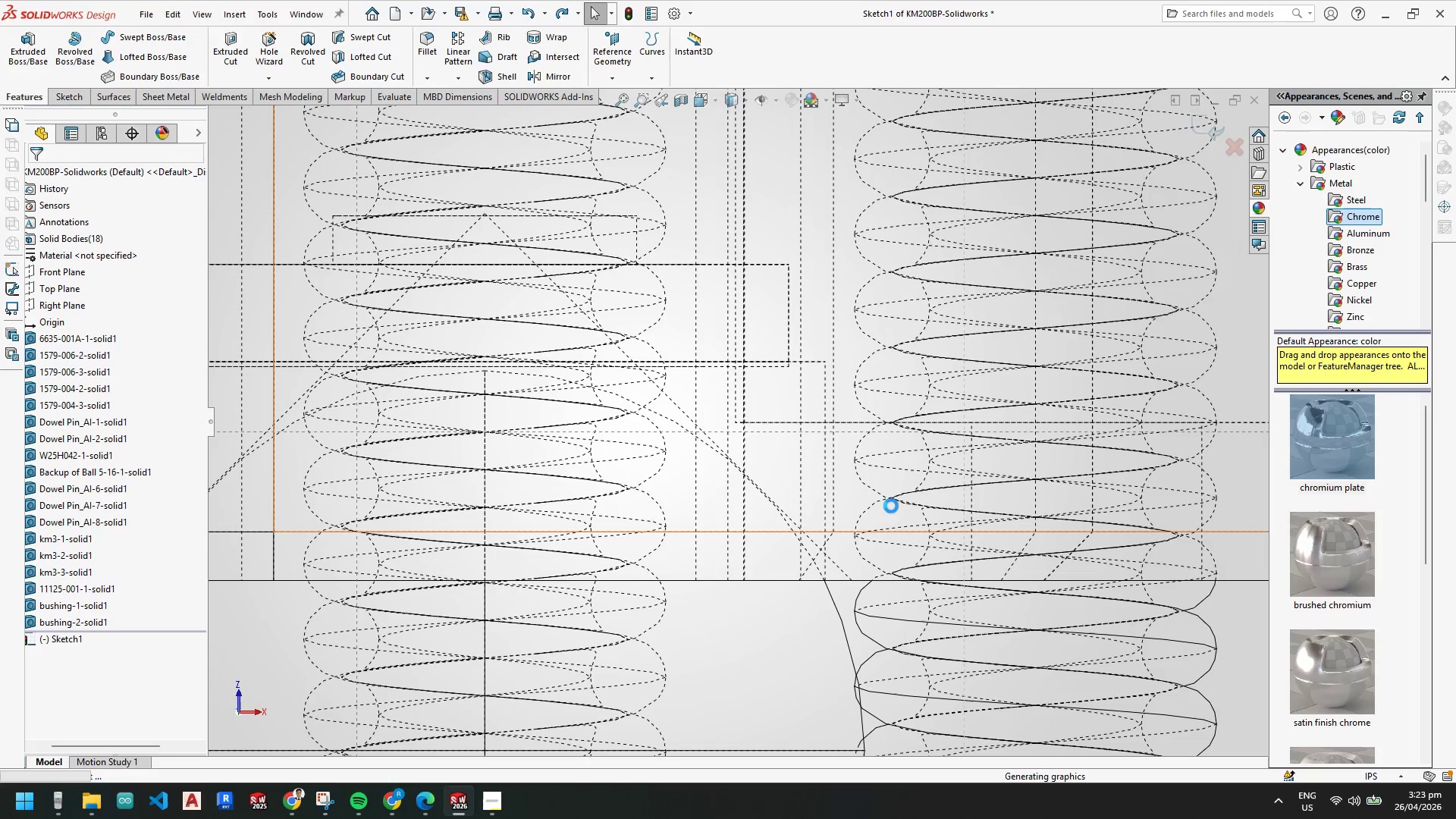 
key(Escape)
 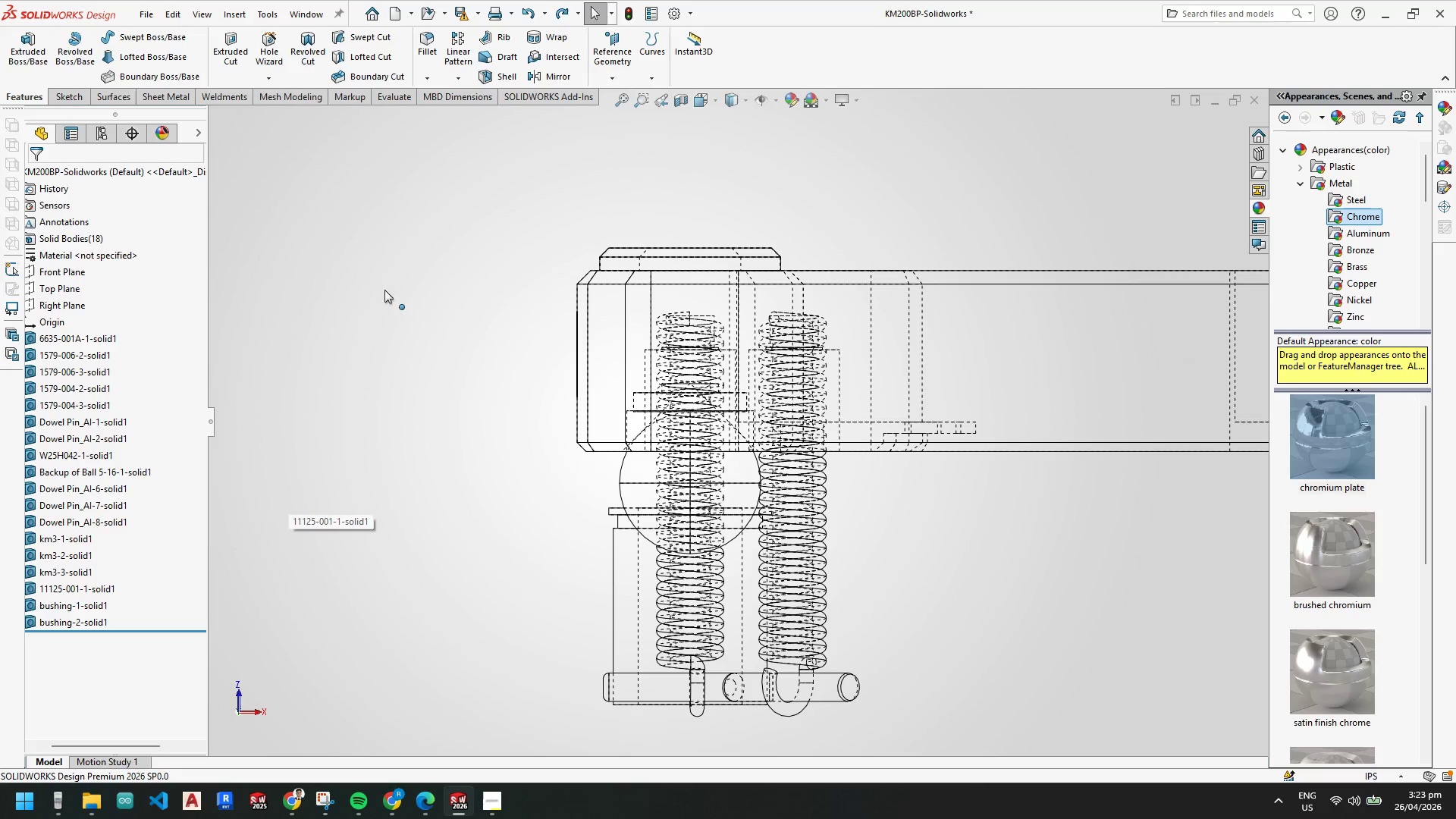 
key(Escape)
 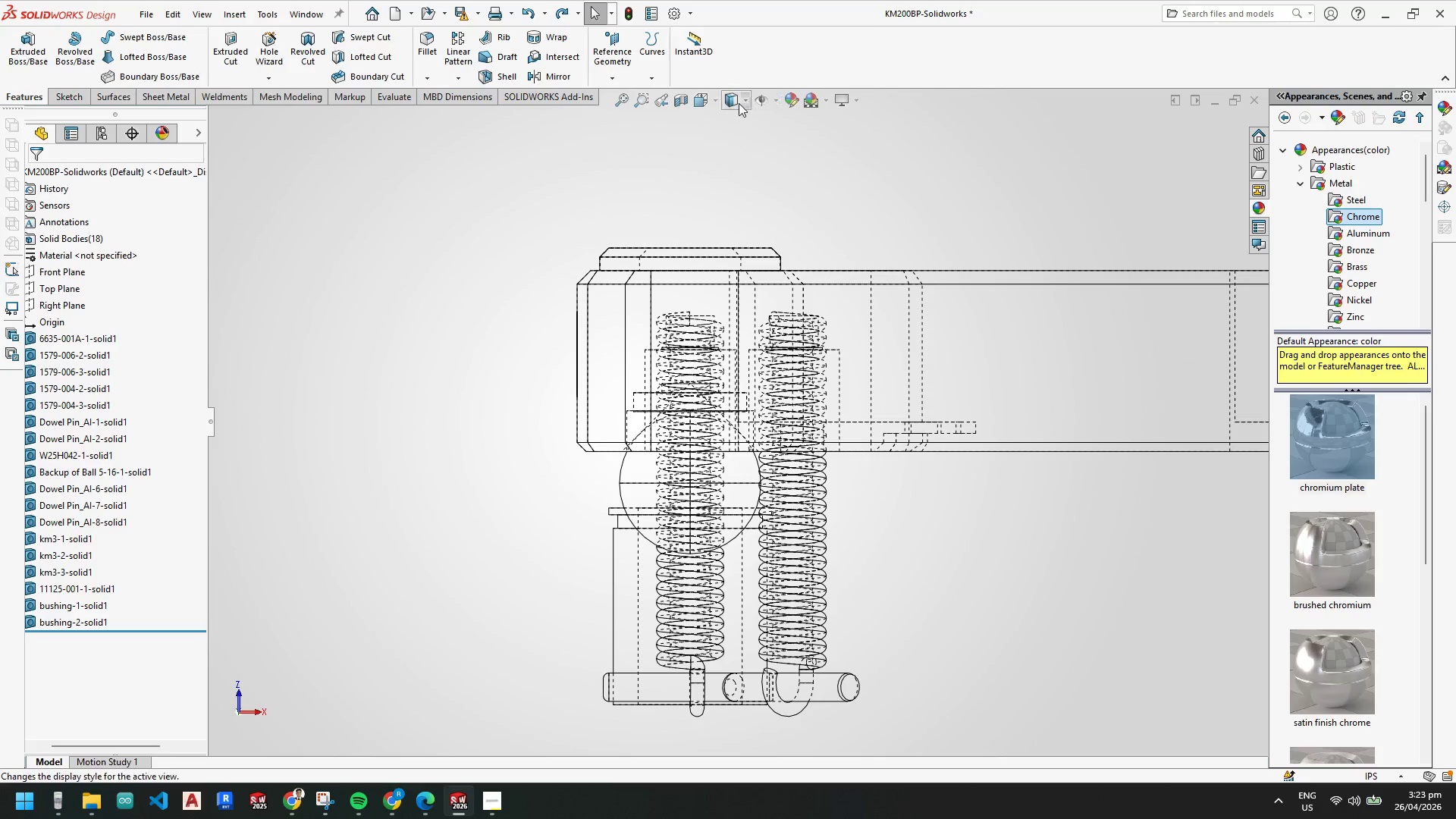 
scroll: coordinate [776, 279], scroll_direction: up, amount: 9.0
 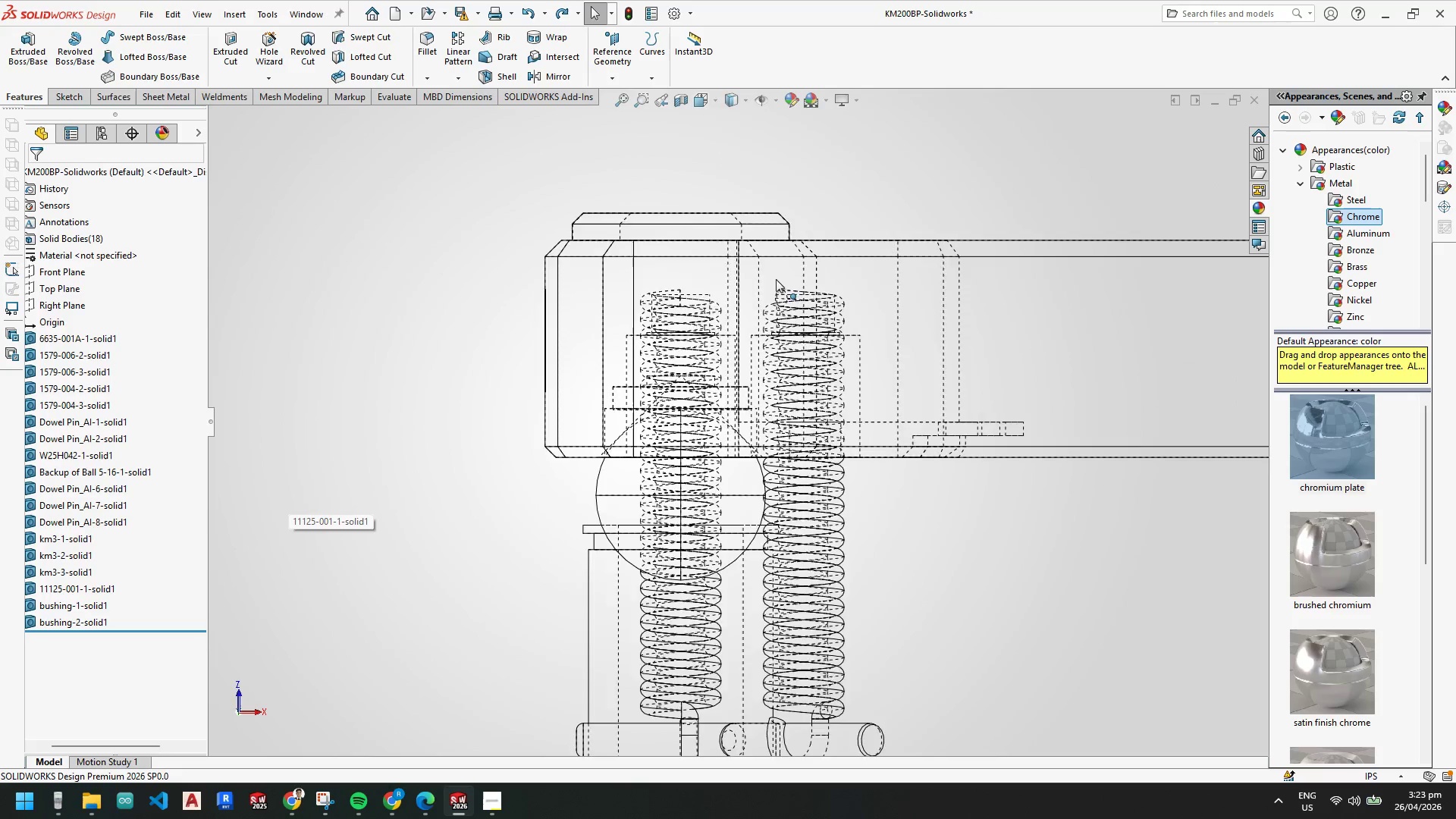 
double_click([738, 122])
 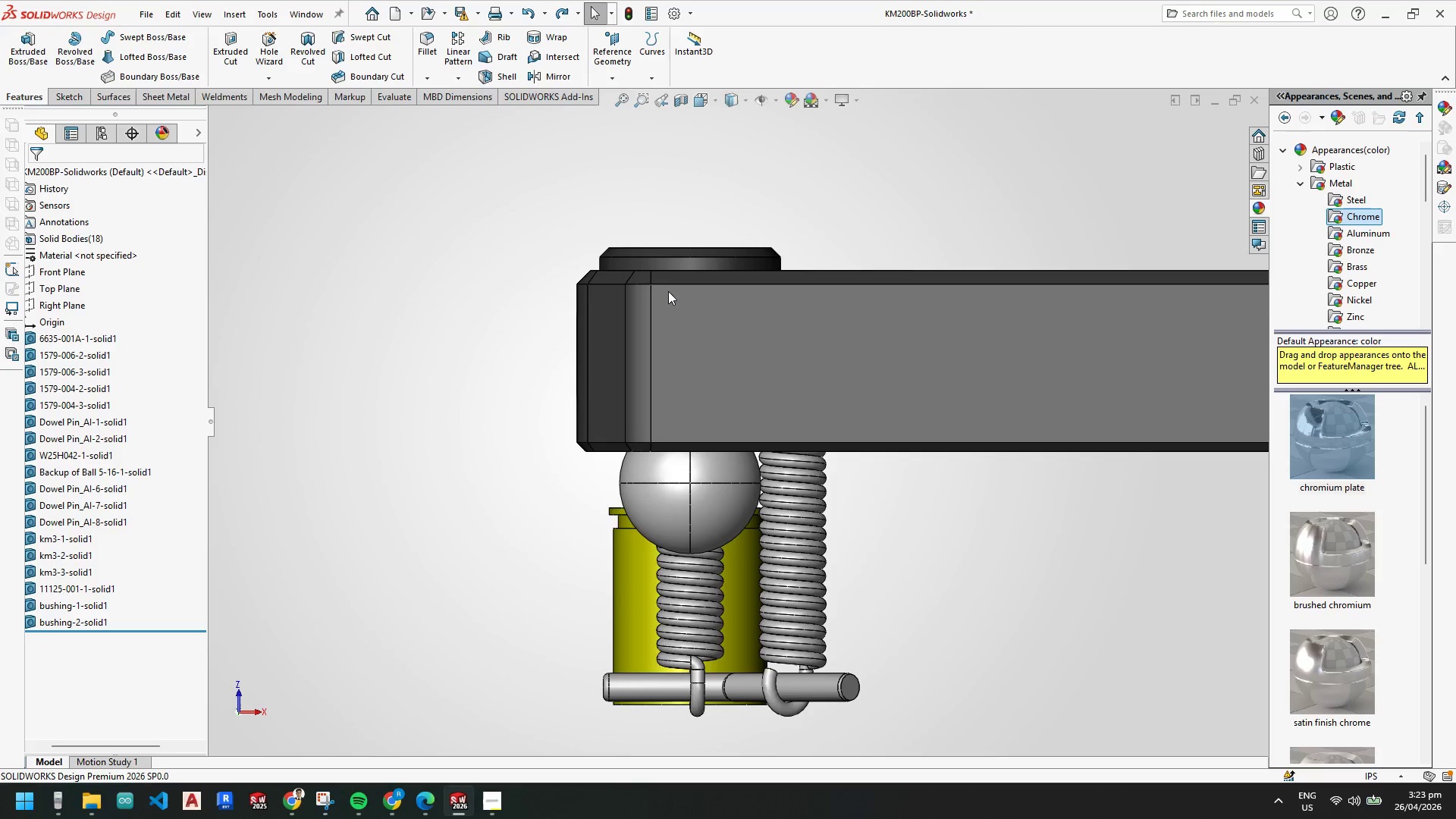 
key(Escape)
 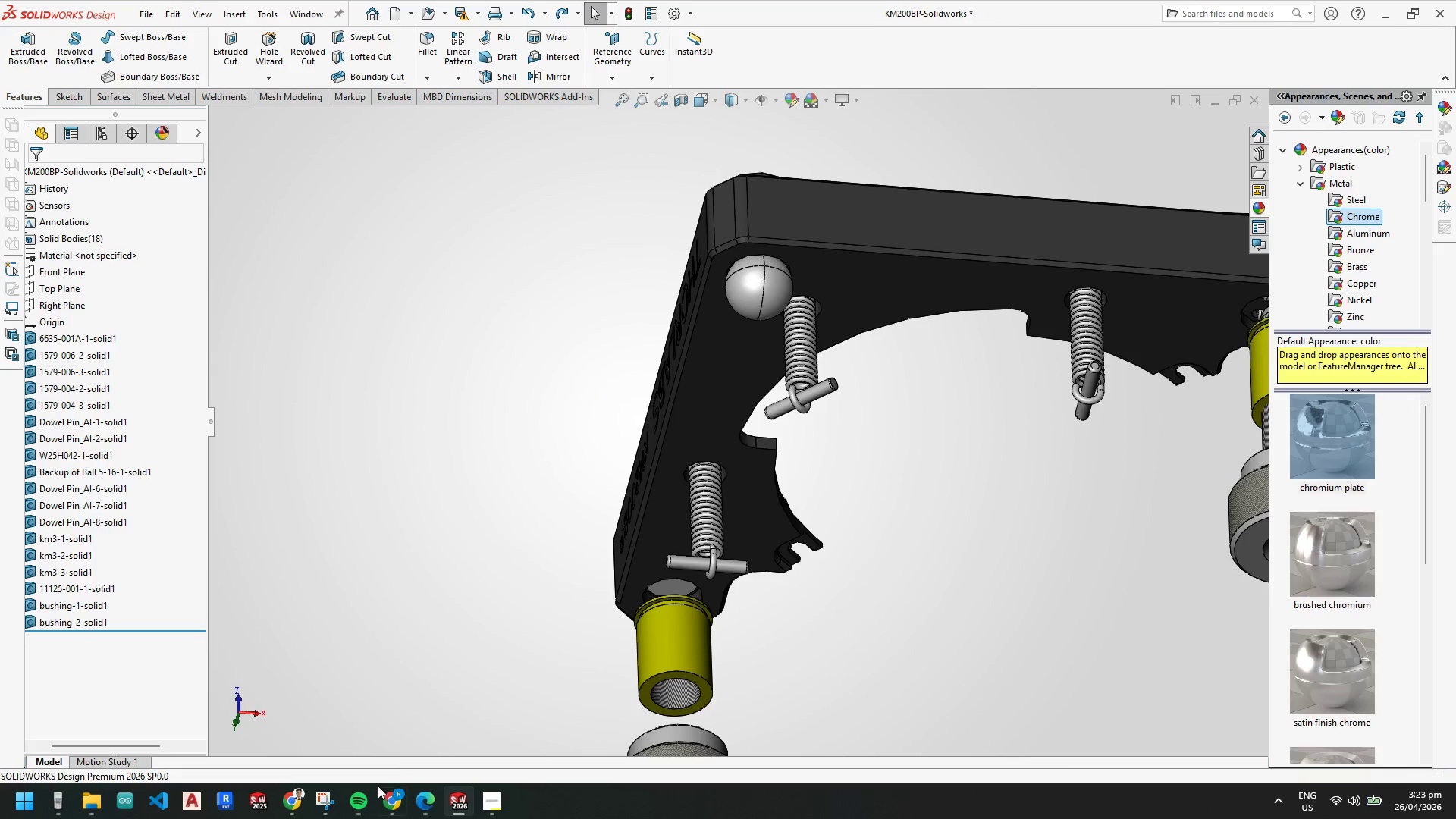 
scroll: coordinate [582, 510], scroll_direction: up, amount: 4.0
 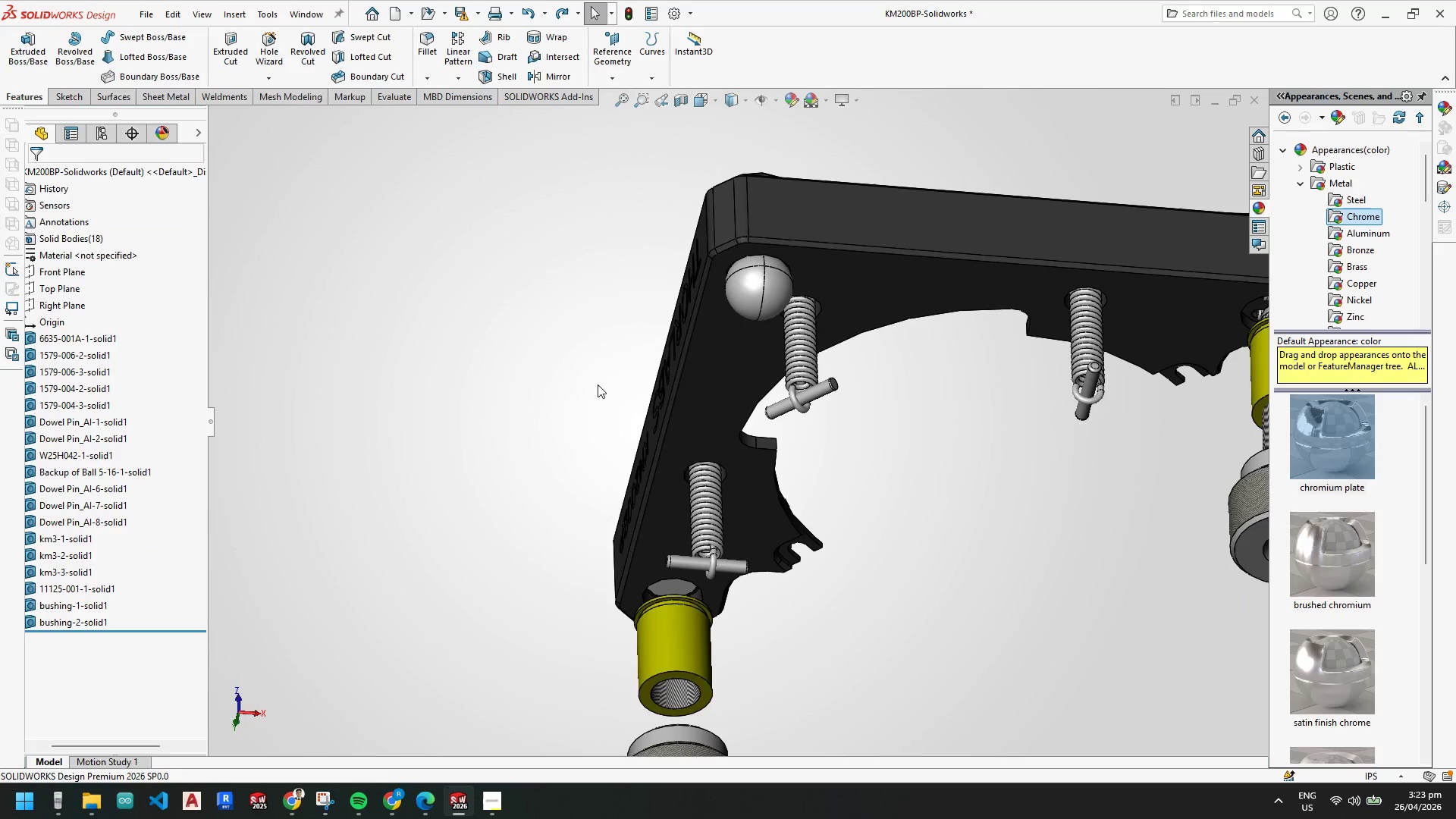 
key(Escape)
 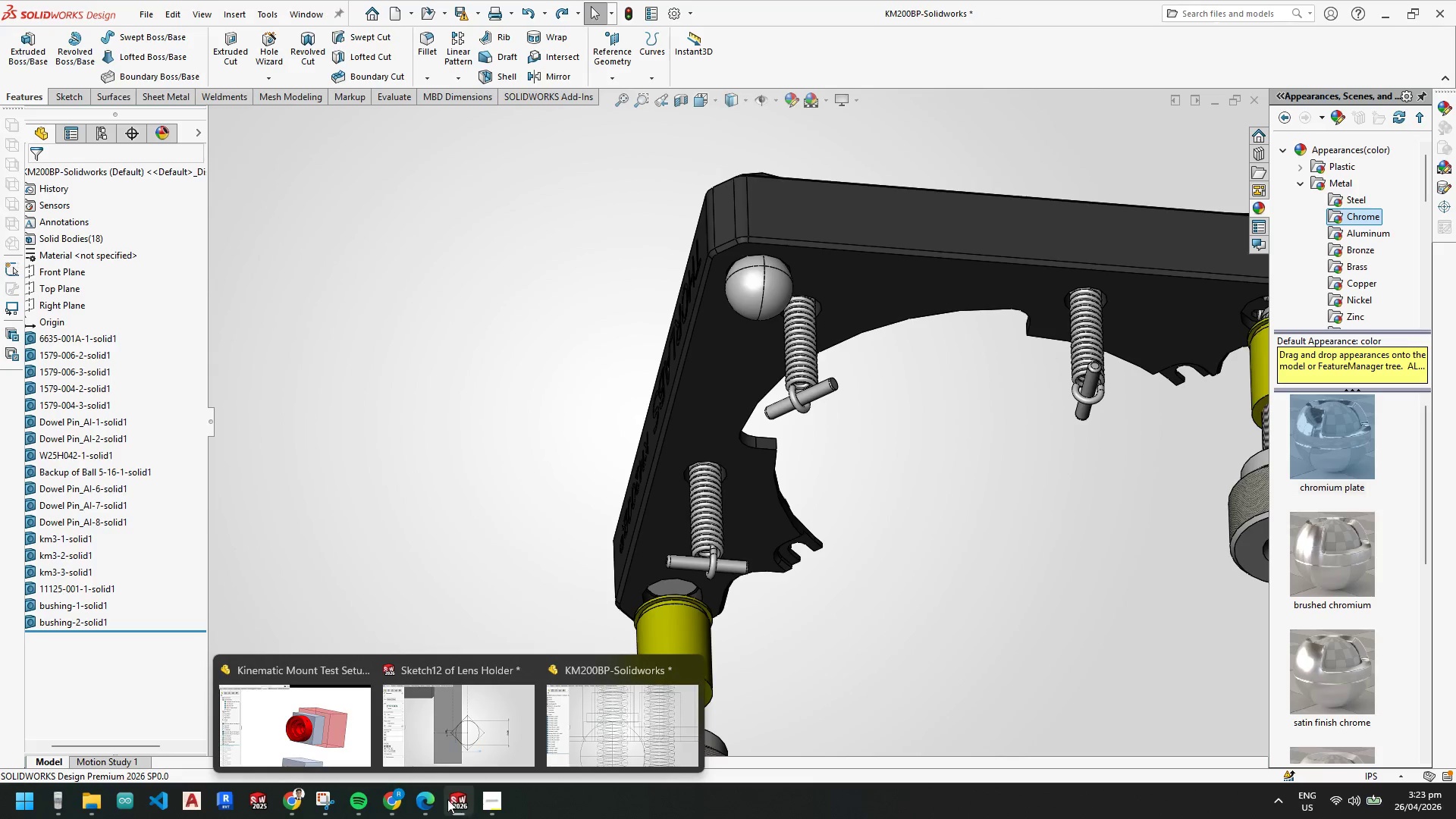 
left_click([438, 740])
 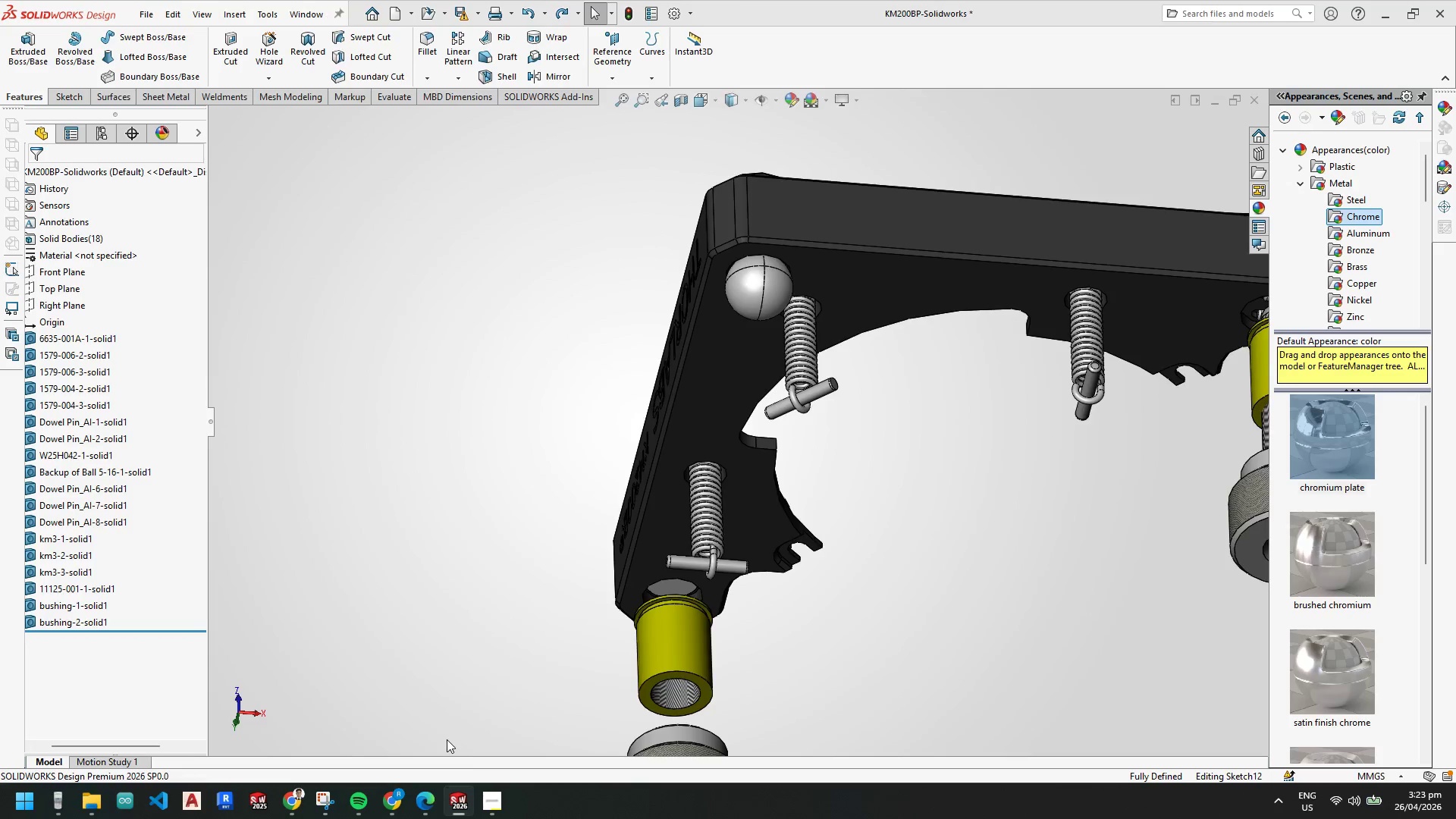 
scroll: coordinate [868, 491], scroll_direction: up, amount: 6.0
 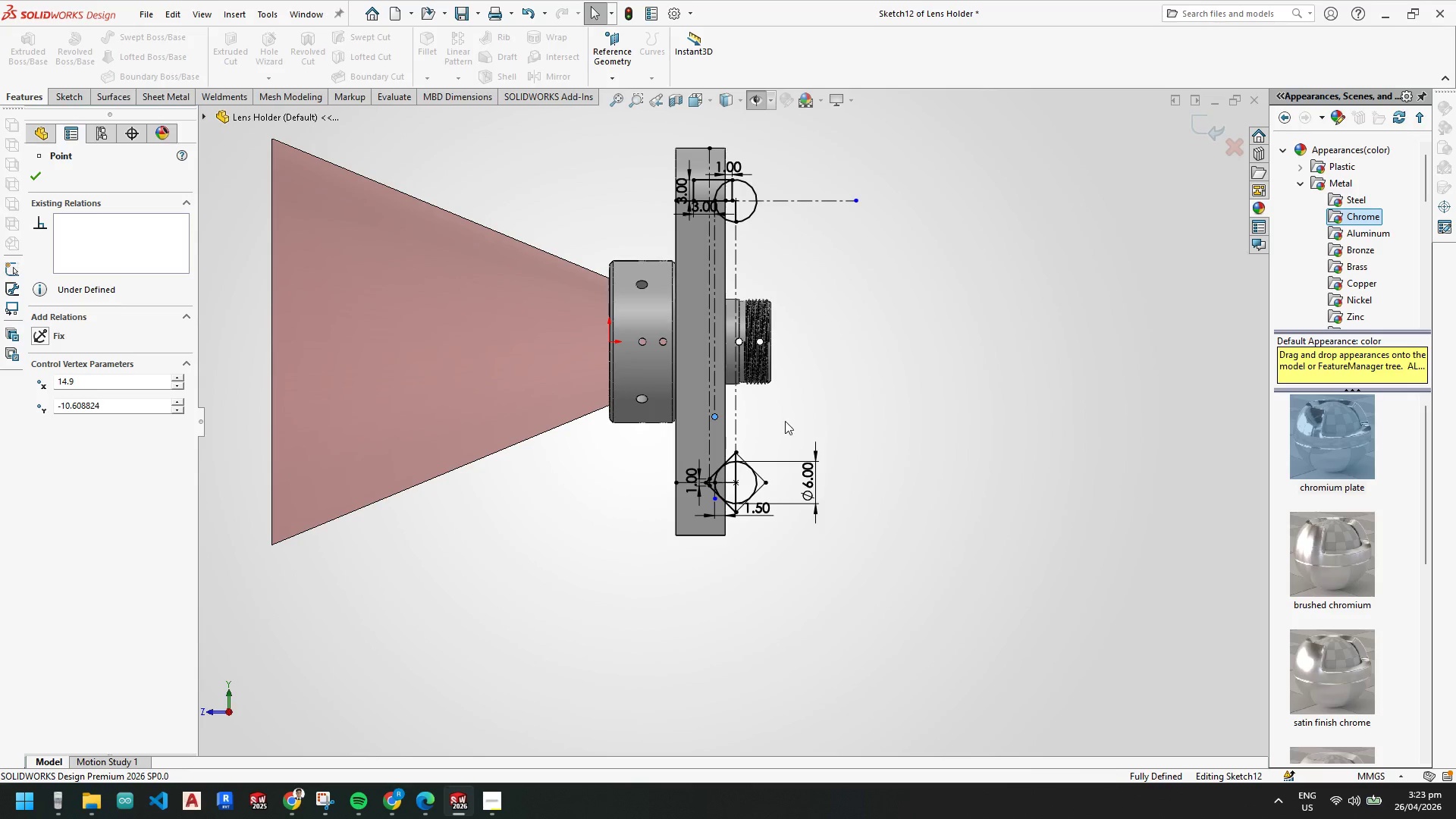 
scroll: coordinate [683, 428], scroll_direction: down, amount: 10.0
 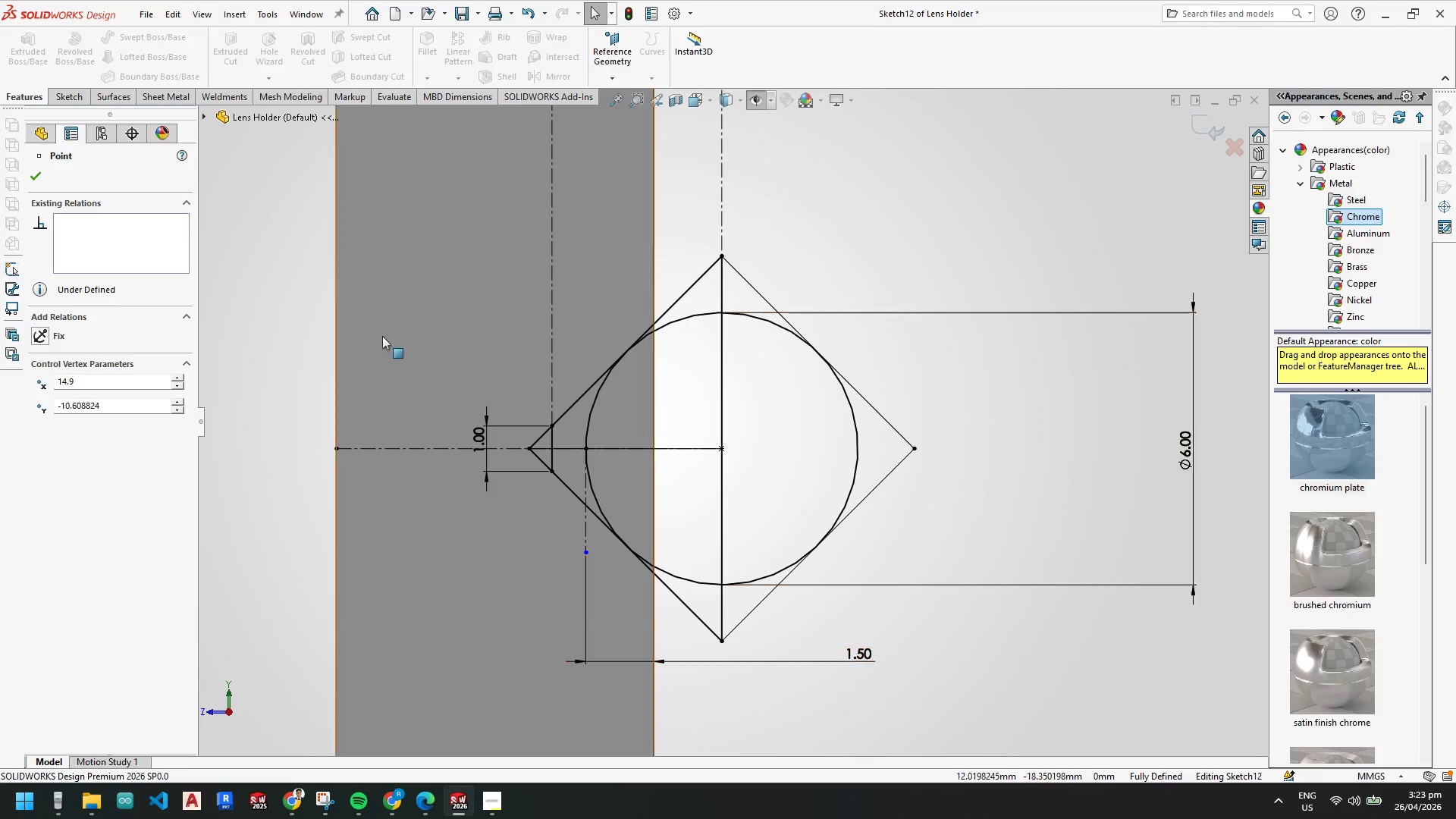 
left_click([36, 179])
 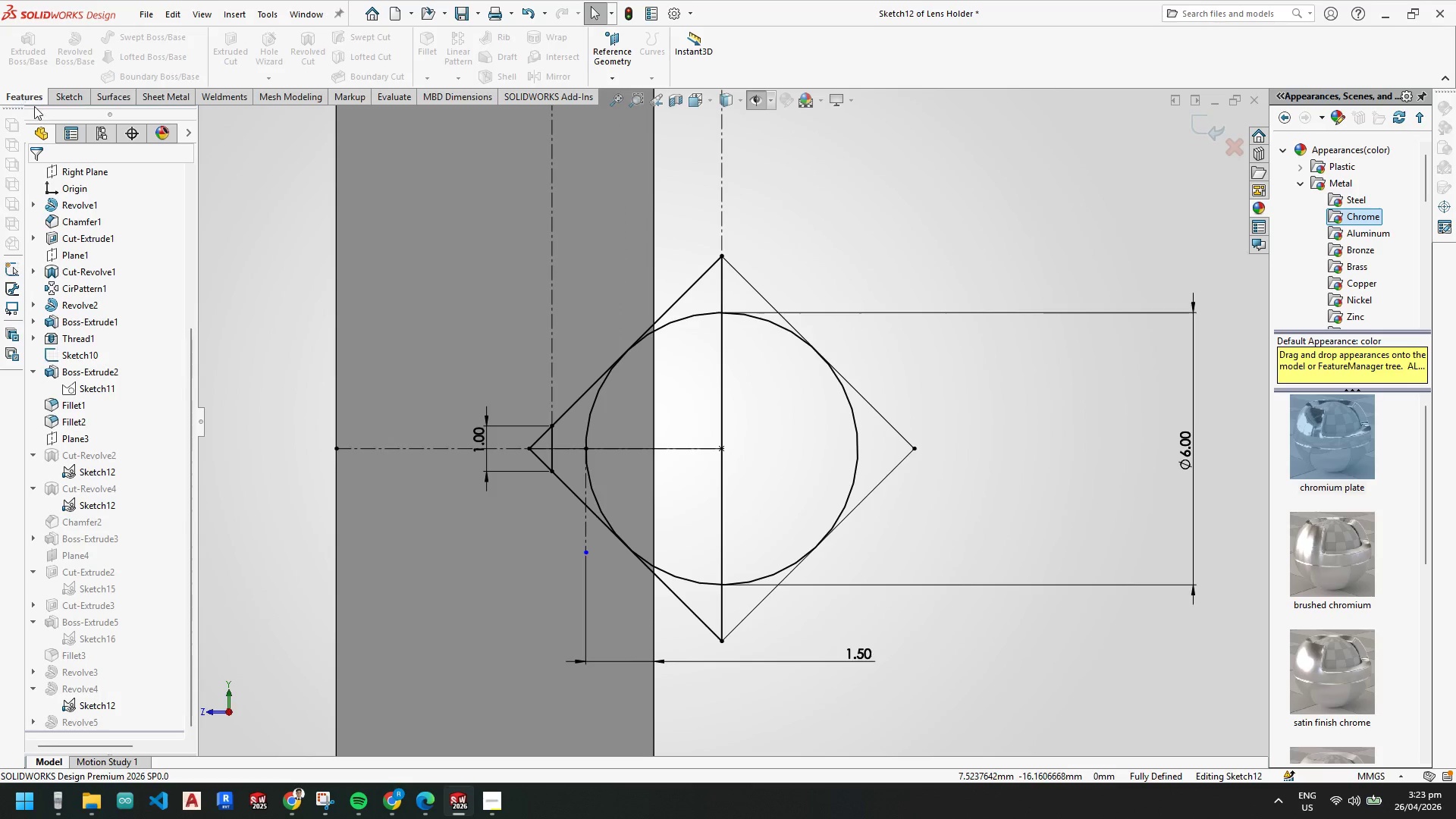 
left_click([79, 97])
 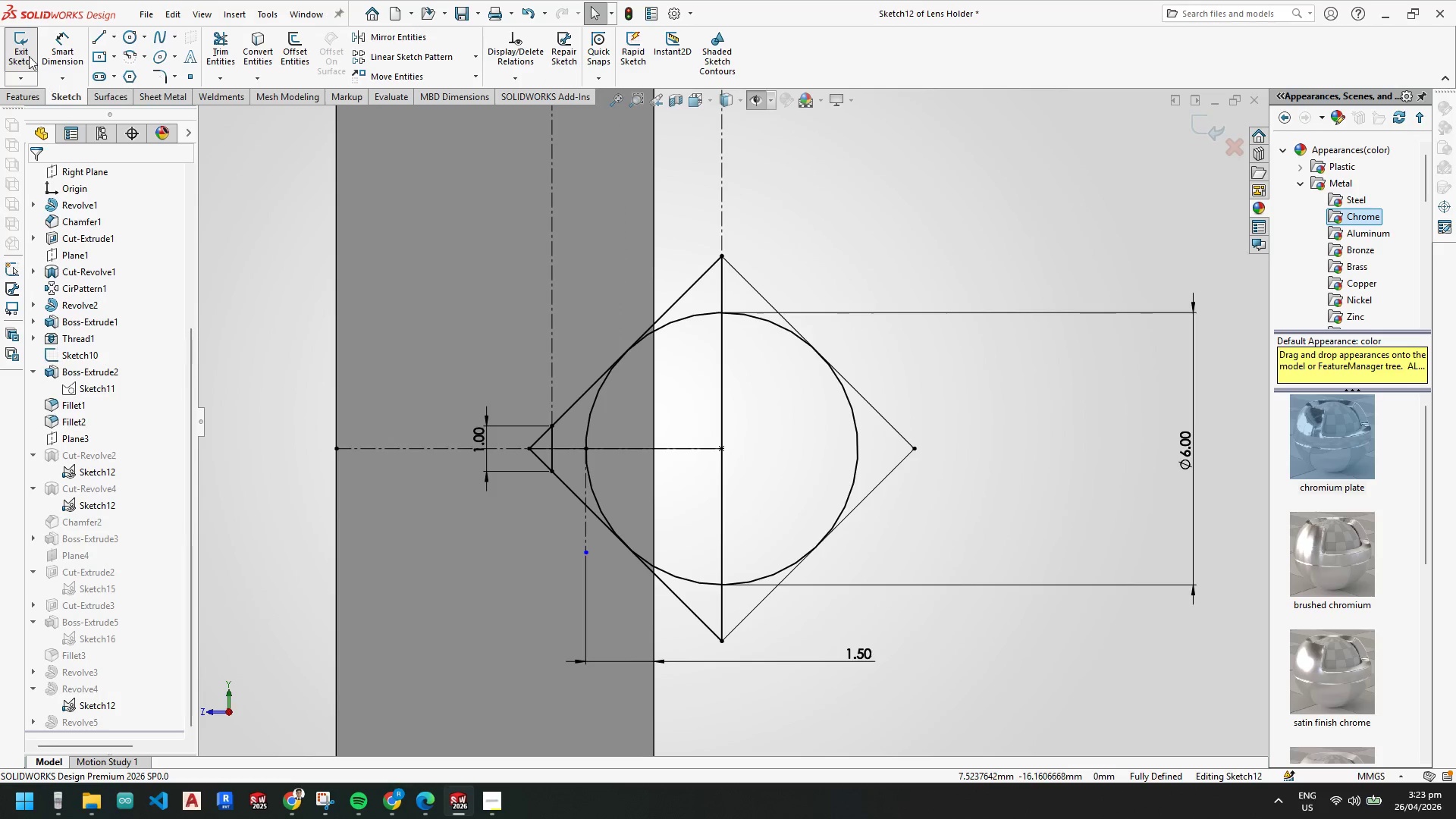 
left_click([29, 51])
 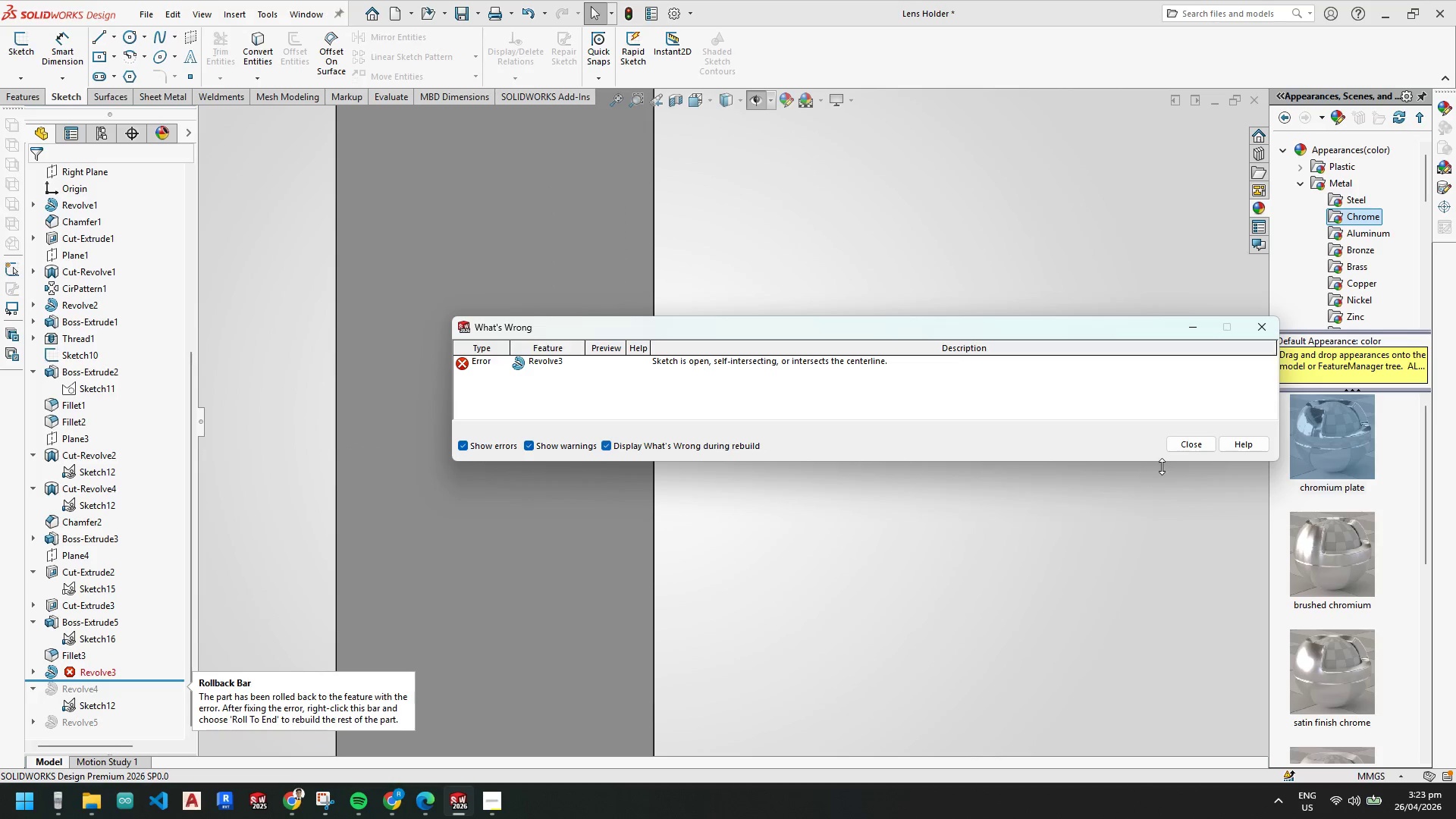 
left_click([1181, 444])
 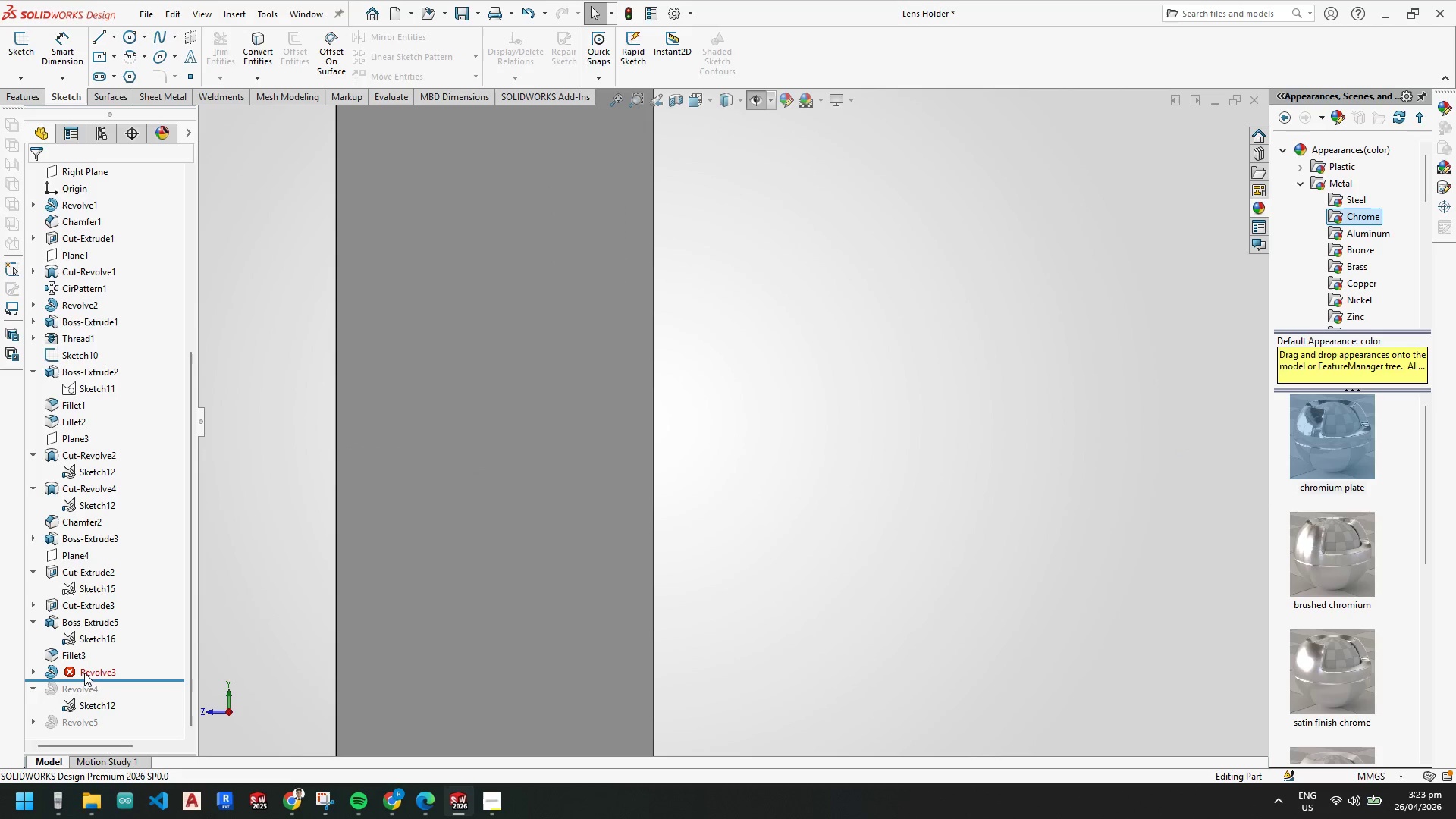 
left_click([84, 669])
 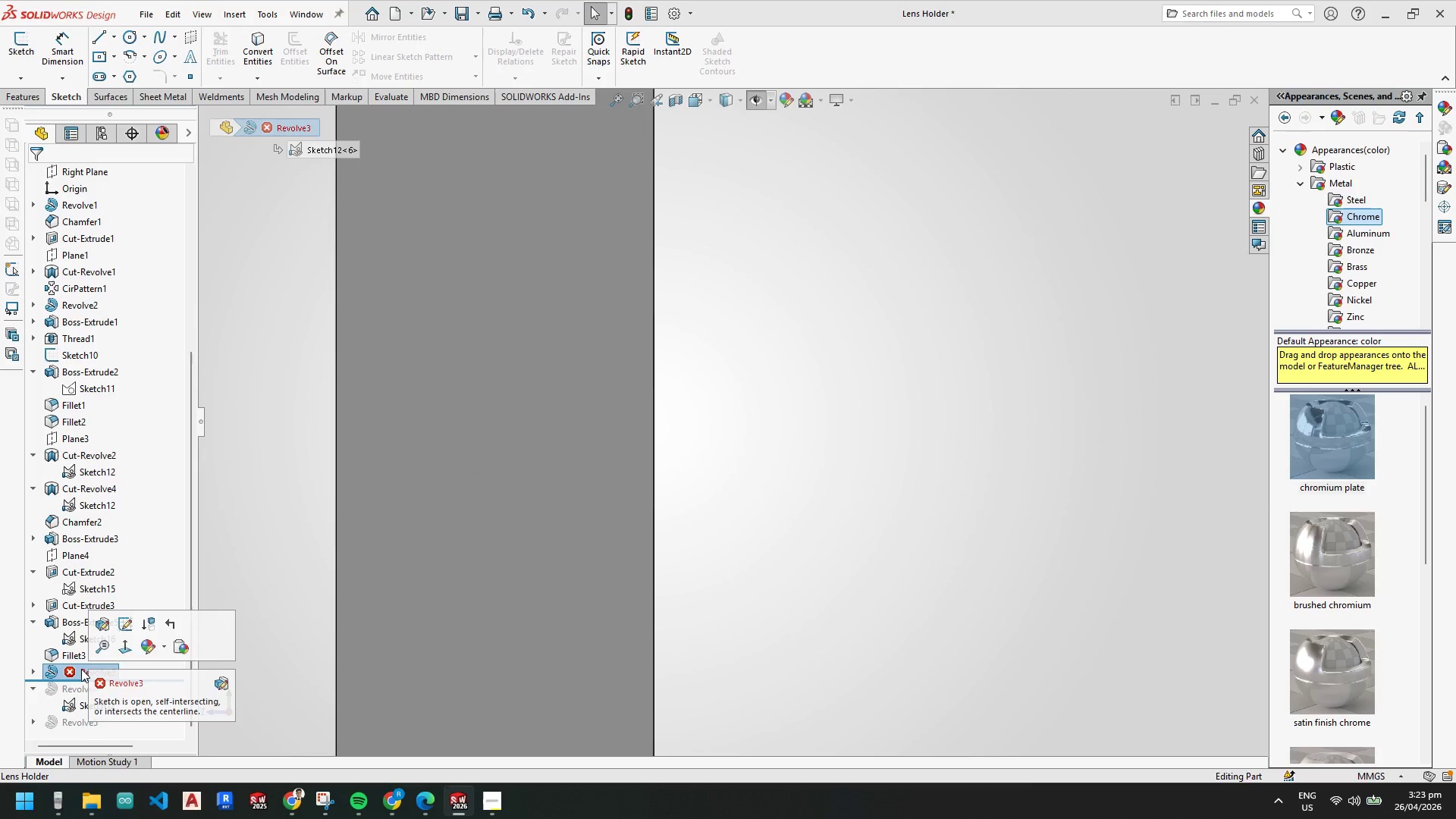 
right_click([80, 669])
 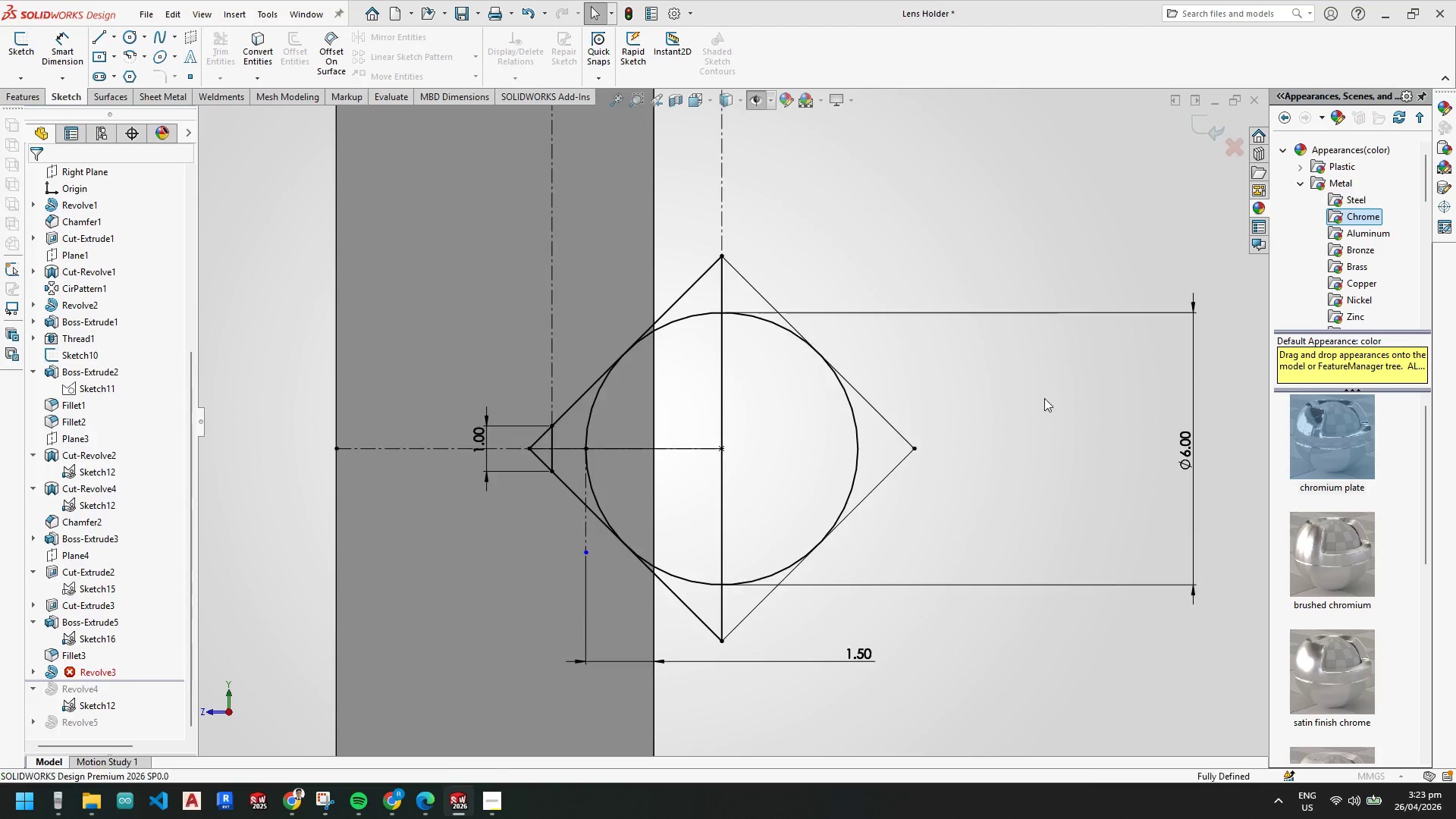 
scroll: coordinate [699, 194], scroll_direction: up, amount: 2.0
 